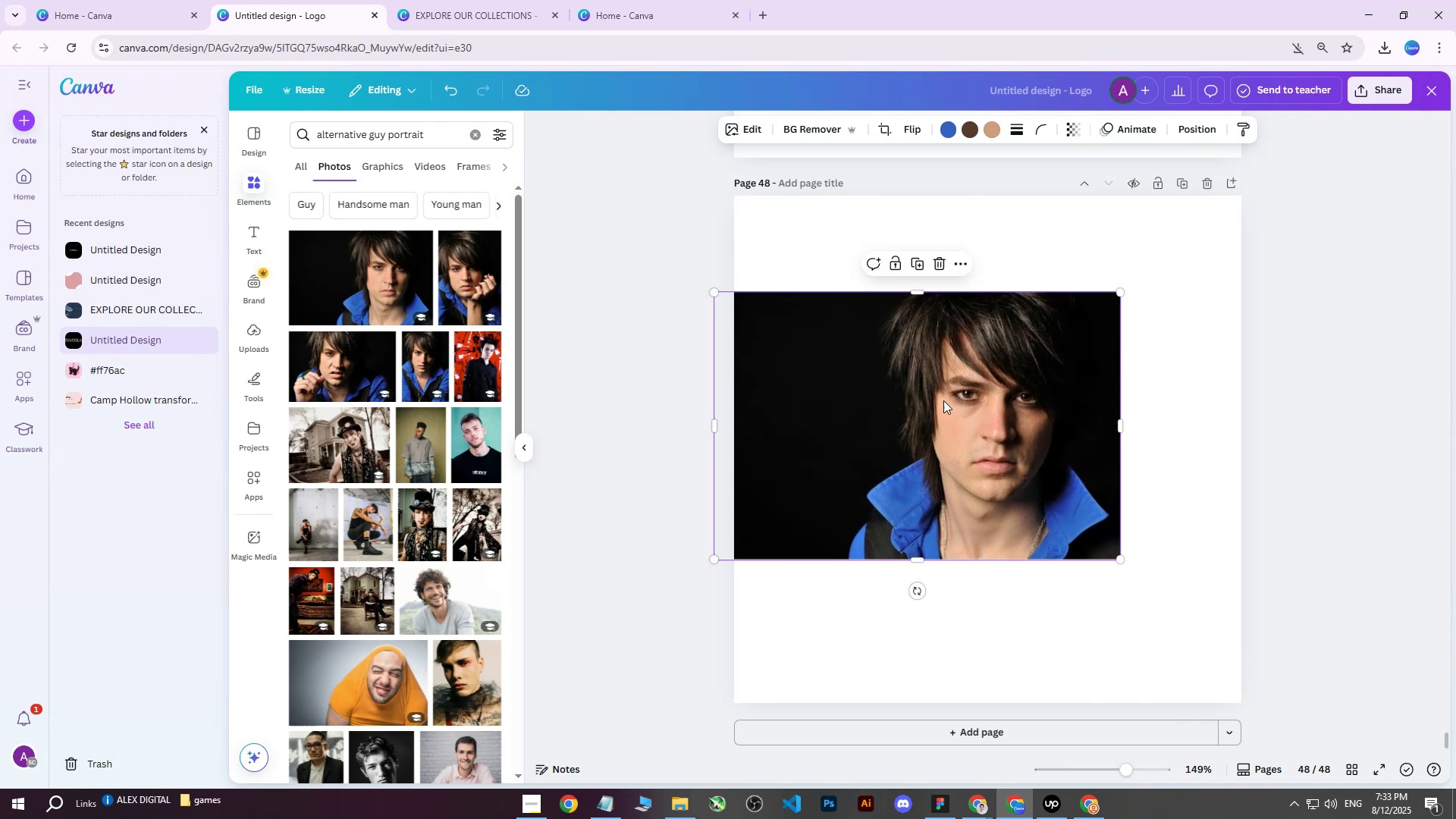 
left_click_drag(start_coordinate=[977, 419], to_coordinate=[946, 419])
 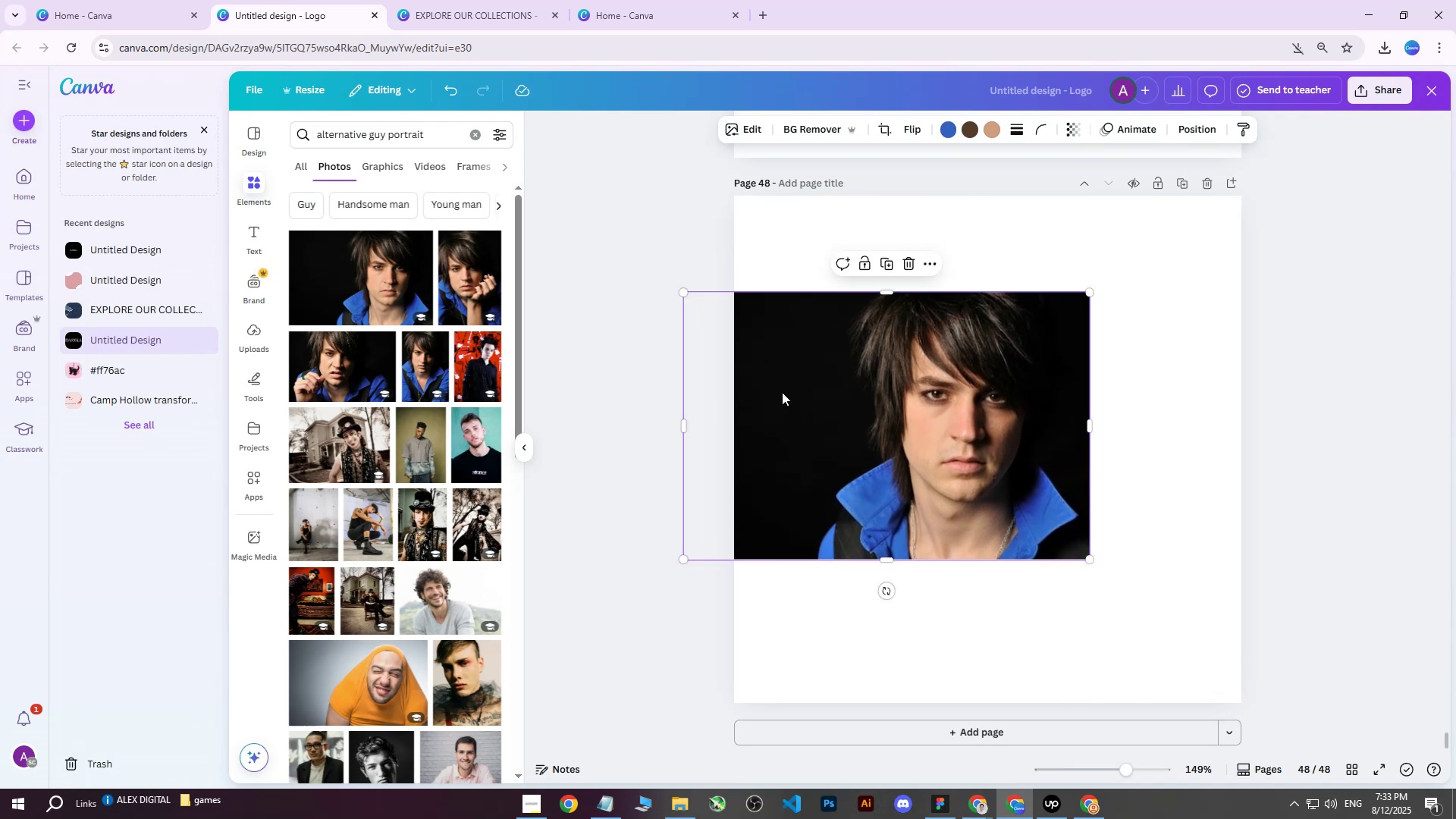 
key(Delete)
 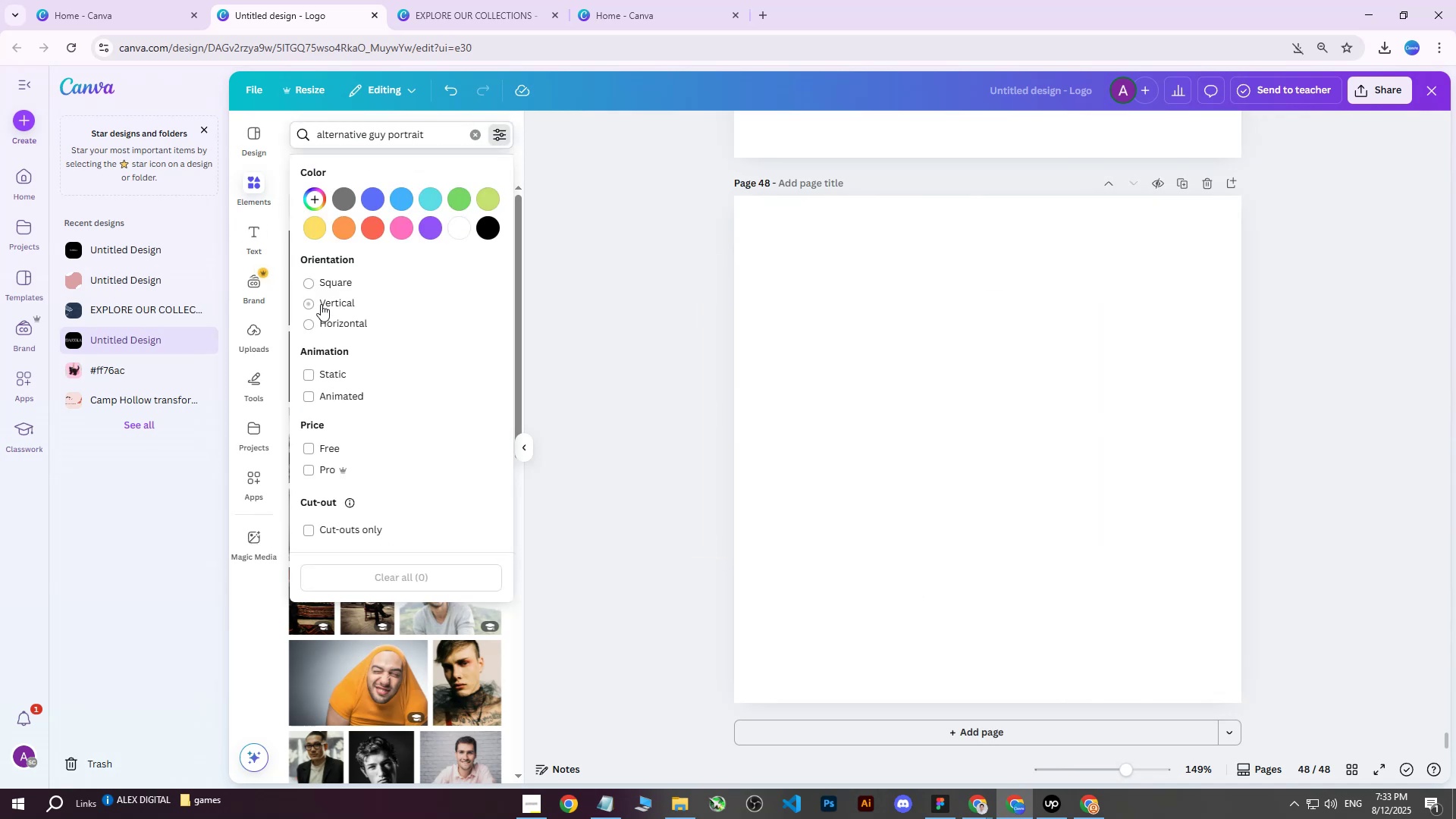 
left_click([309, 305])
 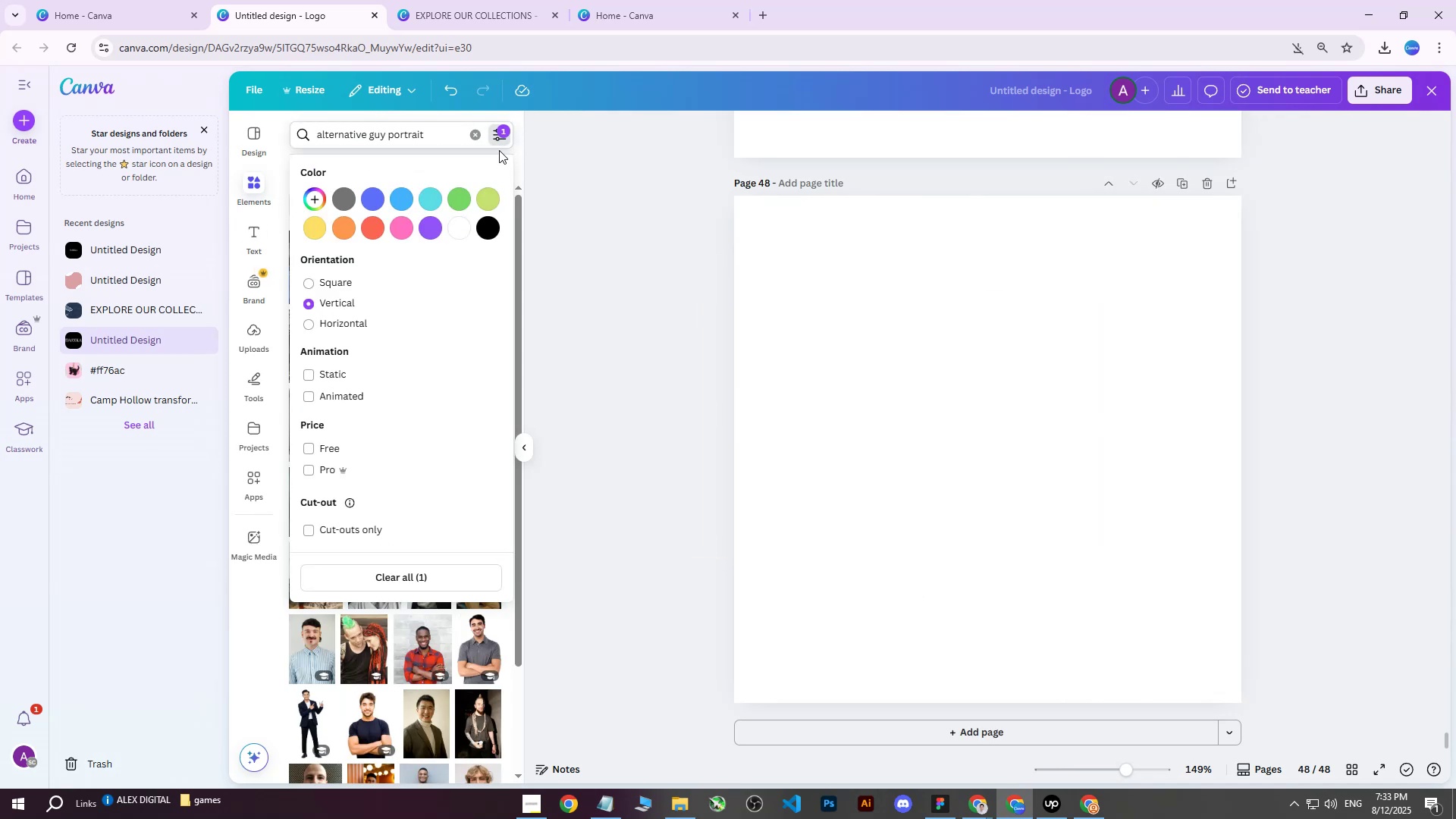 
left_click([500, 138])
 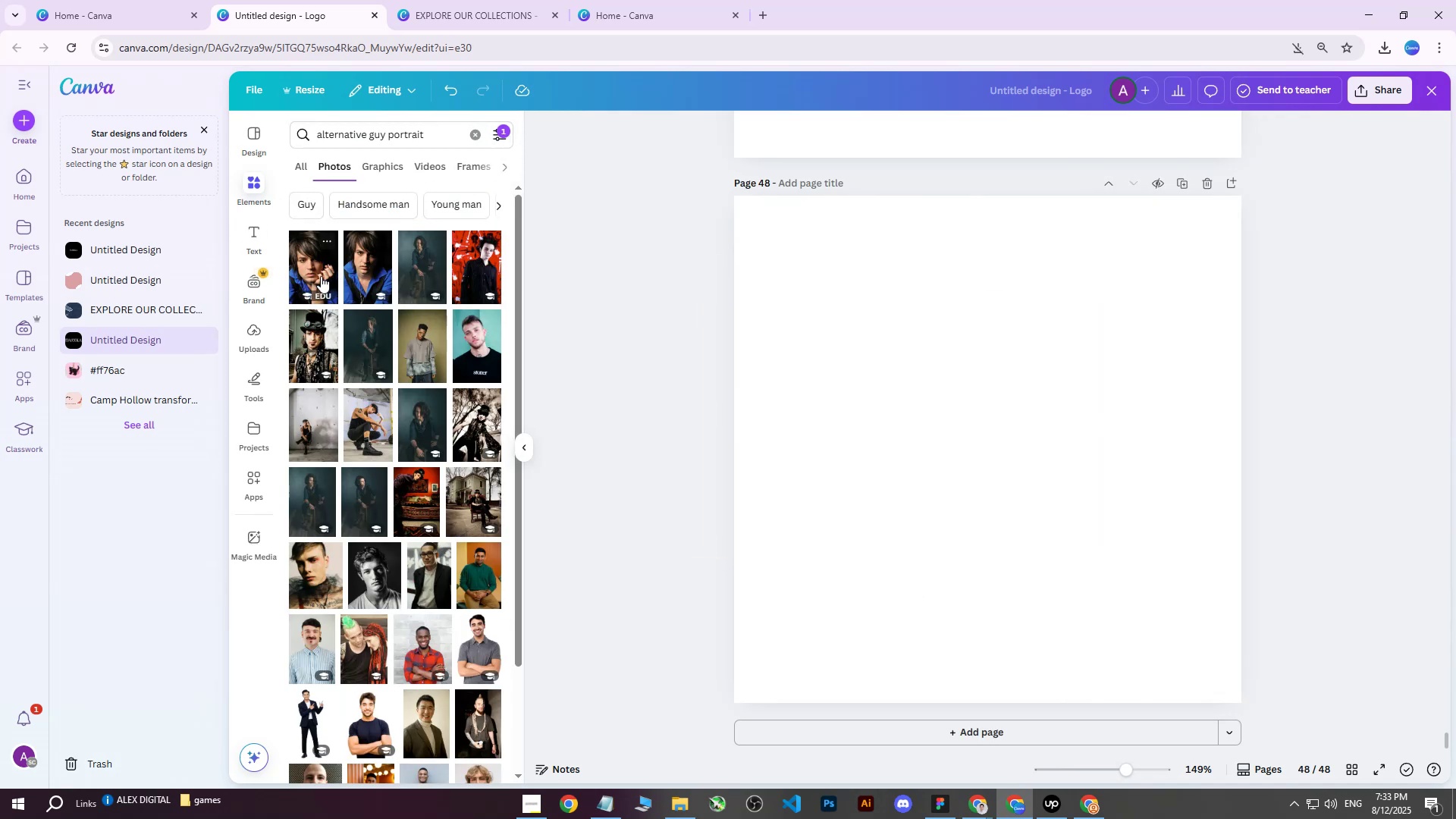 
left_click([368, 268])
 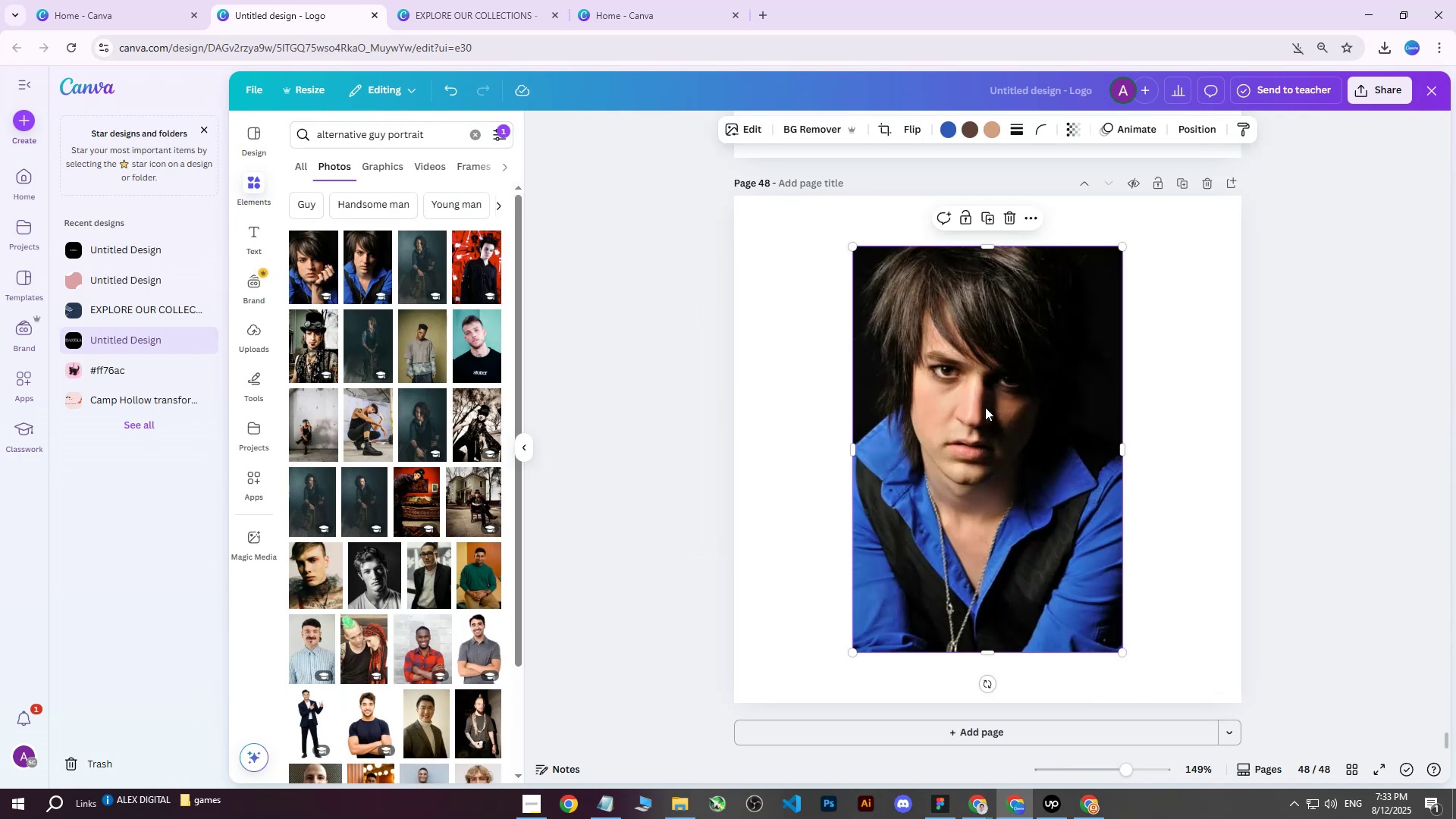 
left_click_drag(start_coordinate=[981, 411], to_coordinate=[1098, 459])
 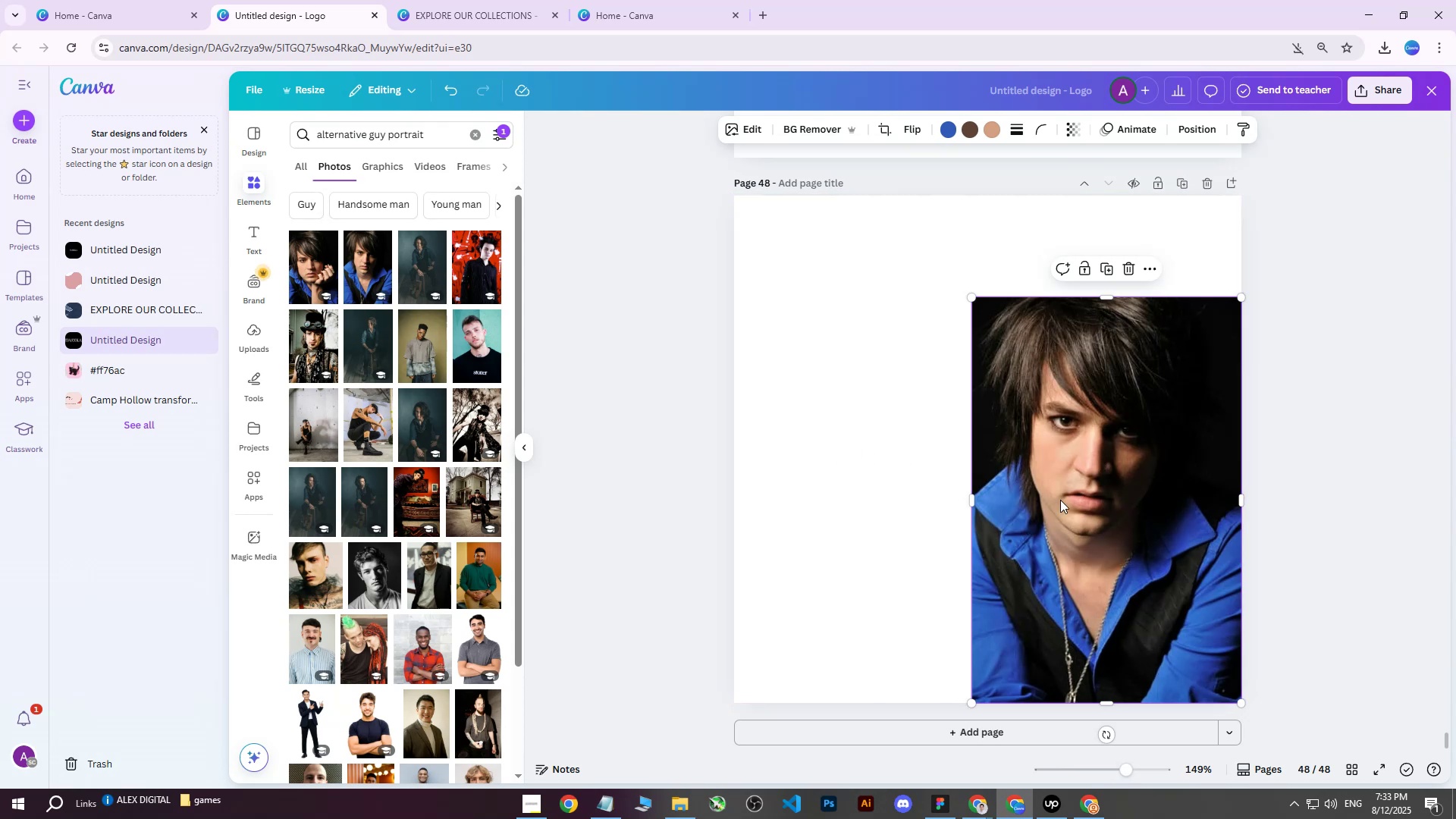 
left_click_drag(start_coordinate=[1051, 497], to_coordinate=[995, 487])
 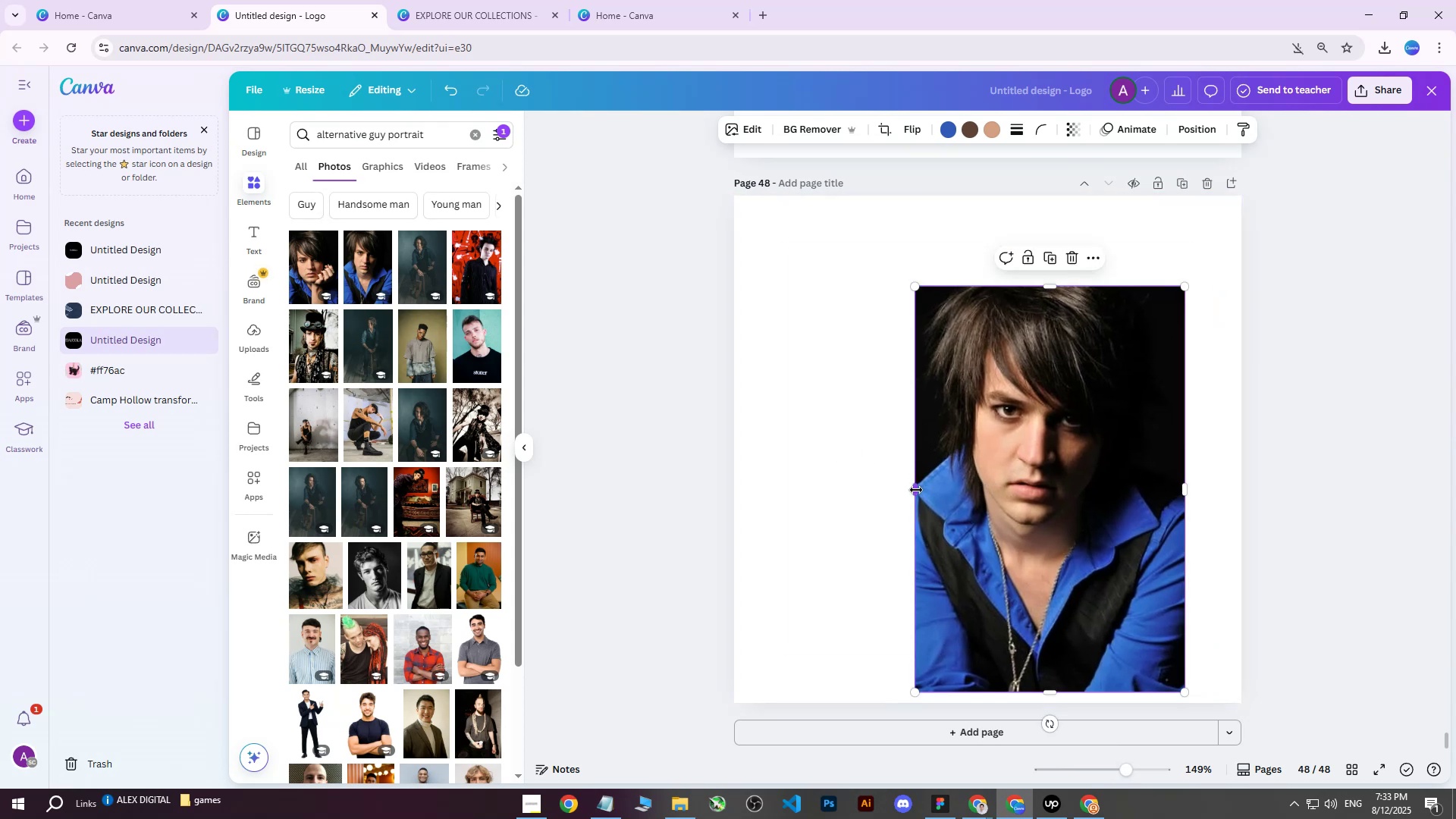 
left_click_drag(start_coordinate=[916, 490], to_coordinate=[913, 504])
 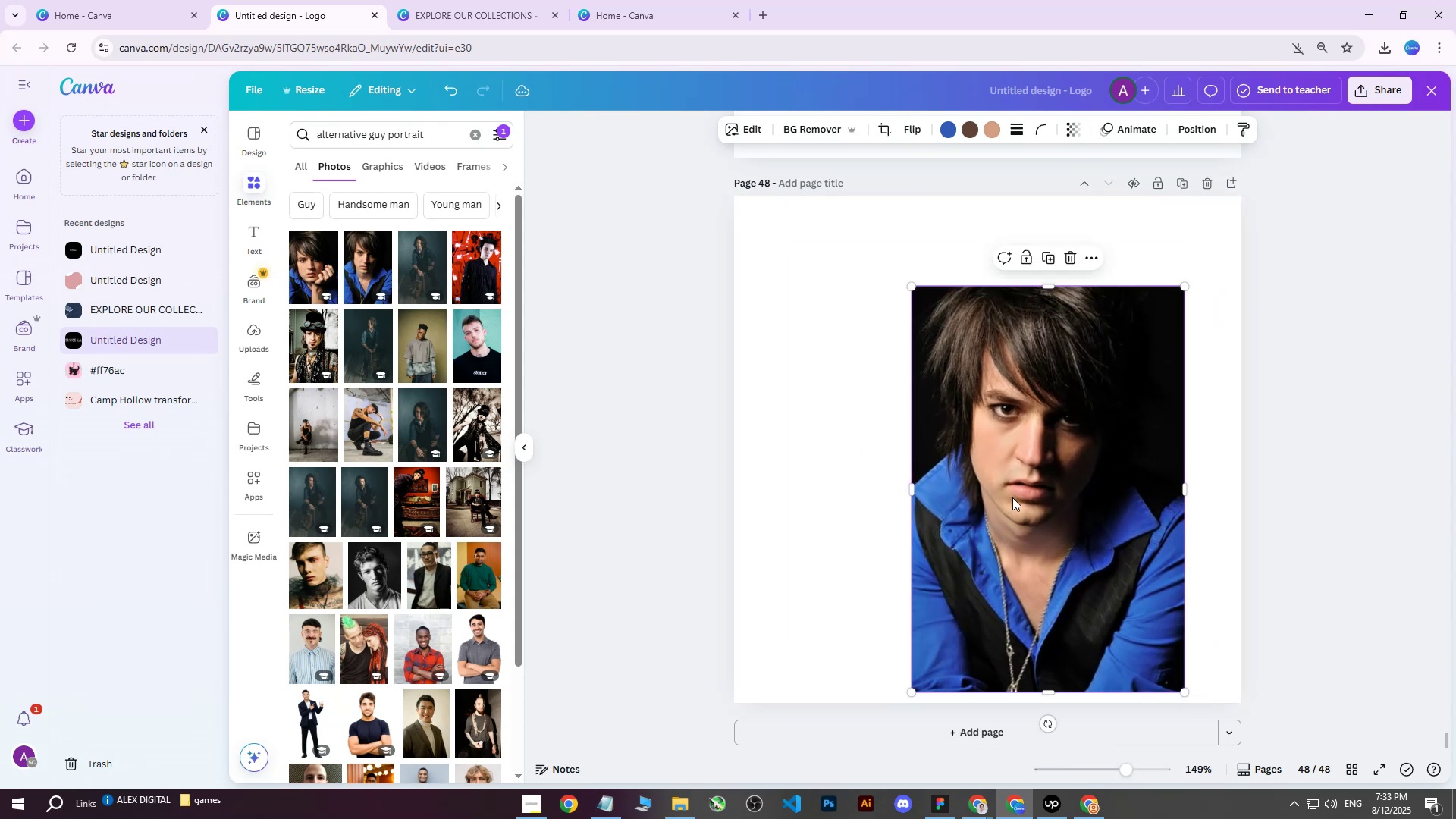 
left_click_drag(start_coordinate=[1012, 495], to_coordinate=[963, 482])
 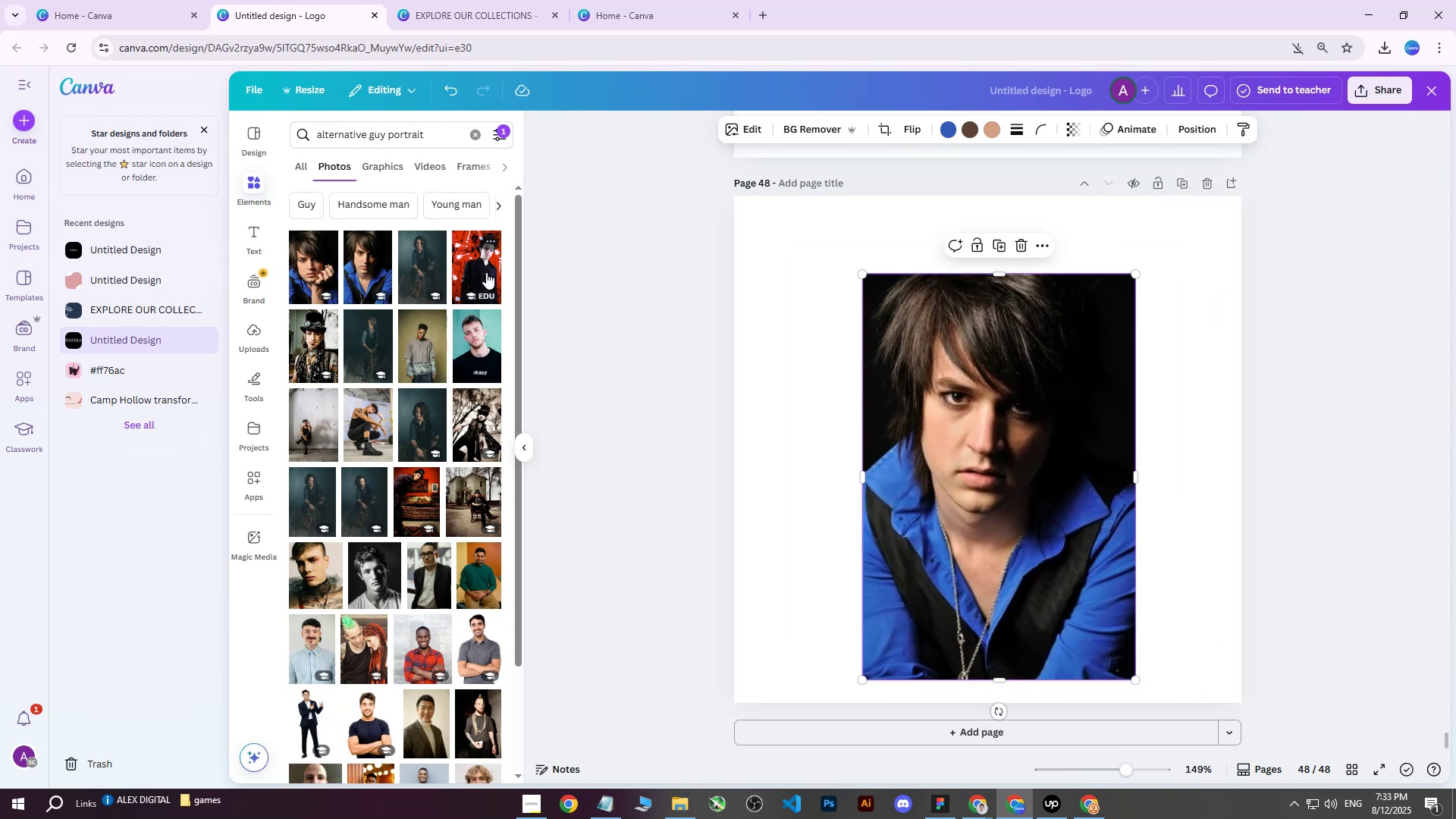 
left_click([486, 272])
 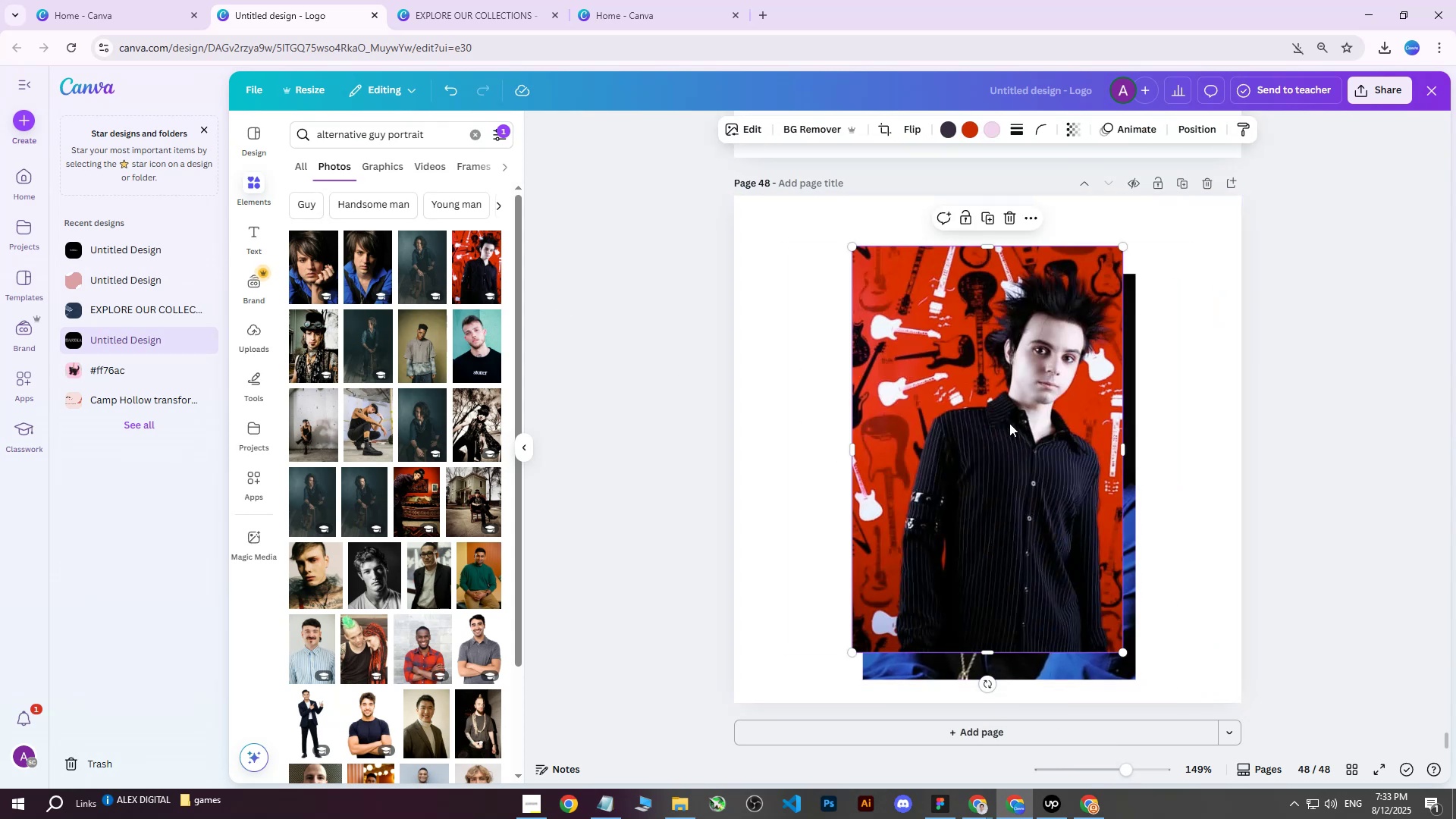 
left_click_drag(start_coordinate=[1002, 428], to_coordinate=[964, 431])
 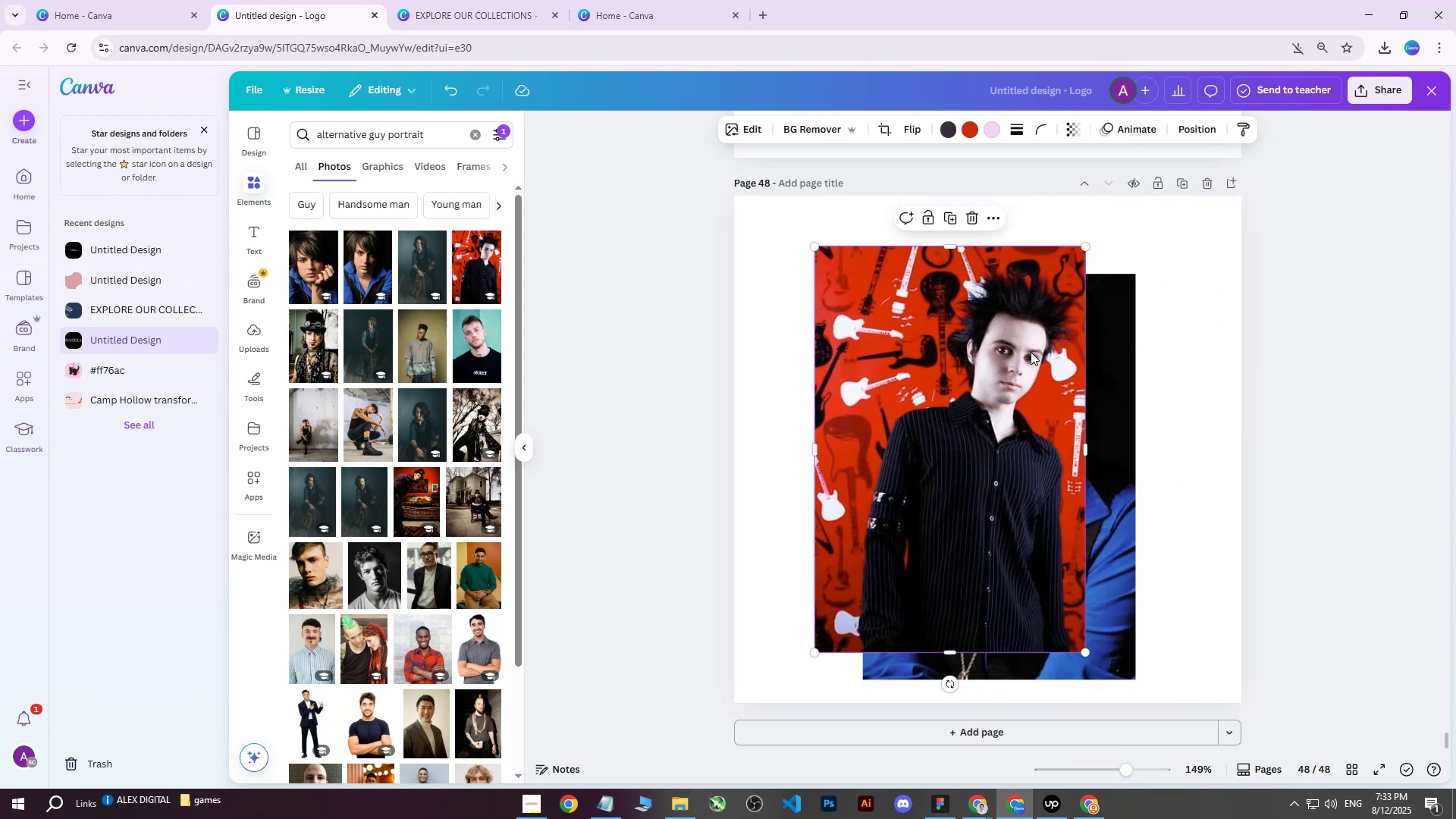 
left_click_drag(start_coordinate=[1018, 361], to_coordinate=[990, 362])
 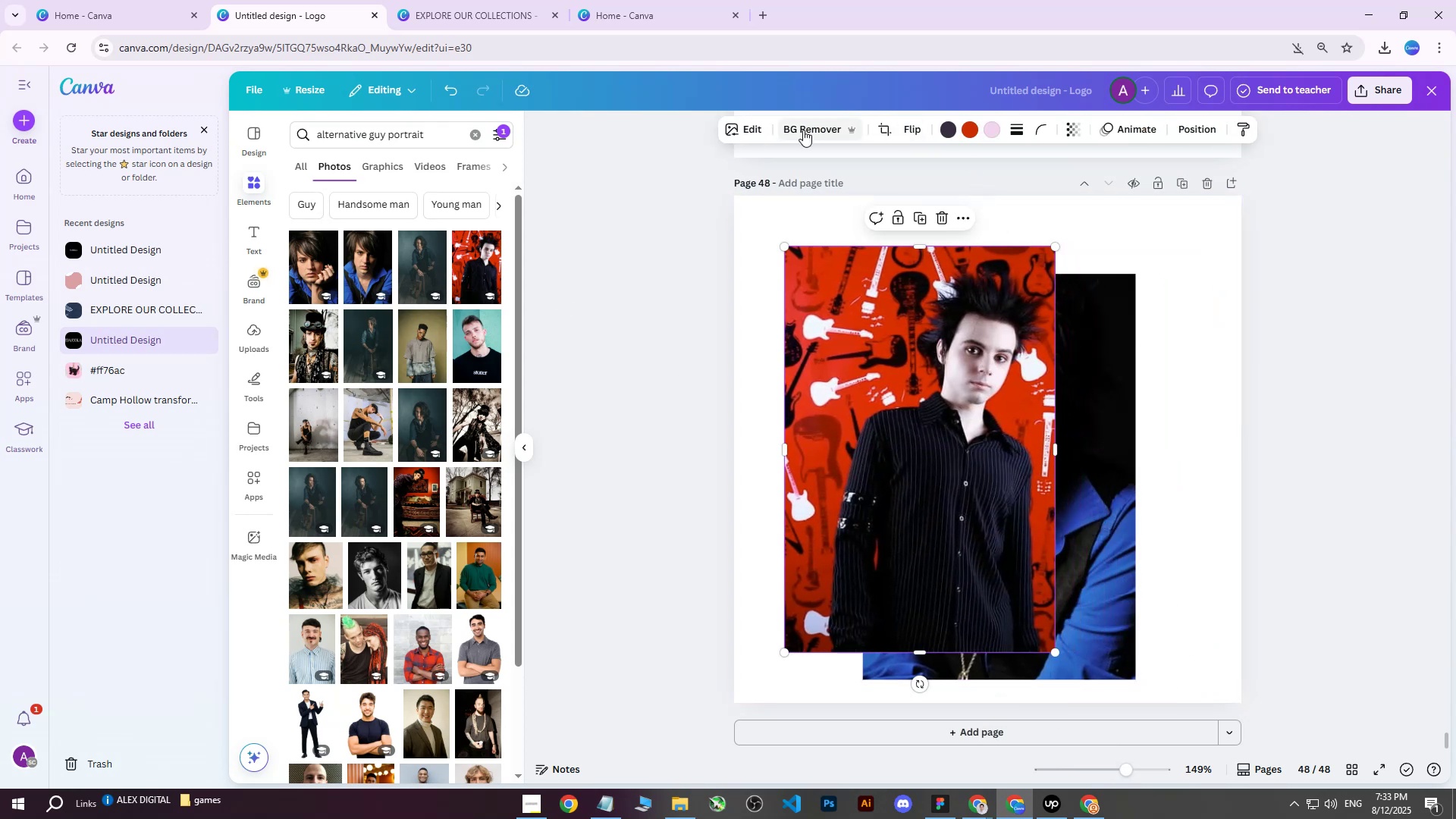 
left_click([792, 130])
 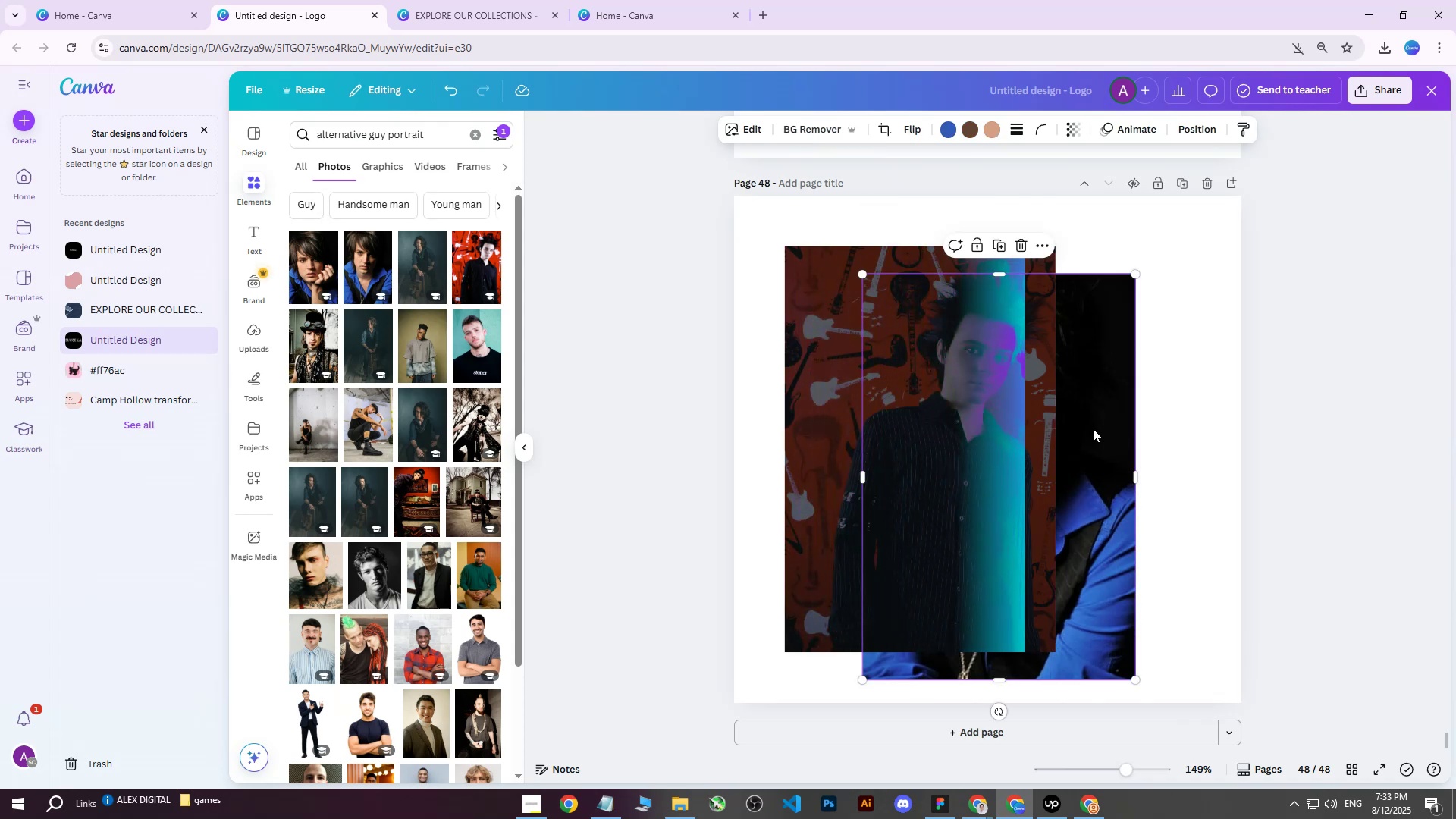 
left_click_drag(start_coordinate=[1098, 452], to_coordinate=[1135, 442])
 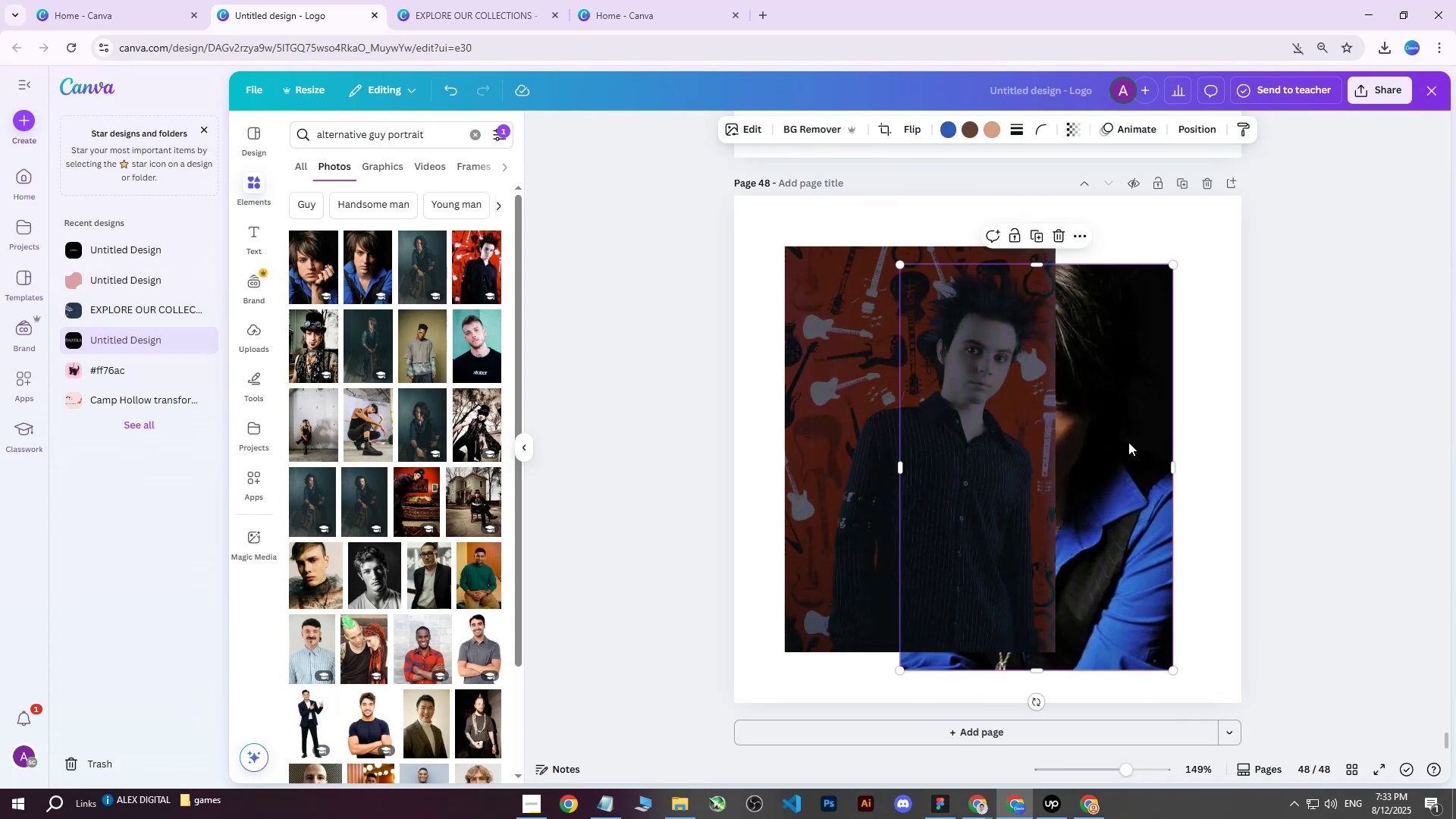 
key(Delete)
 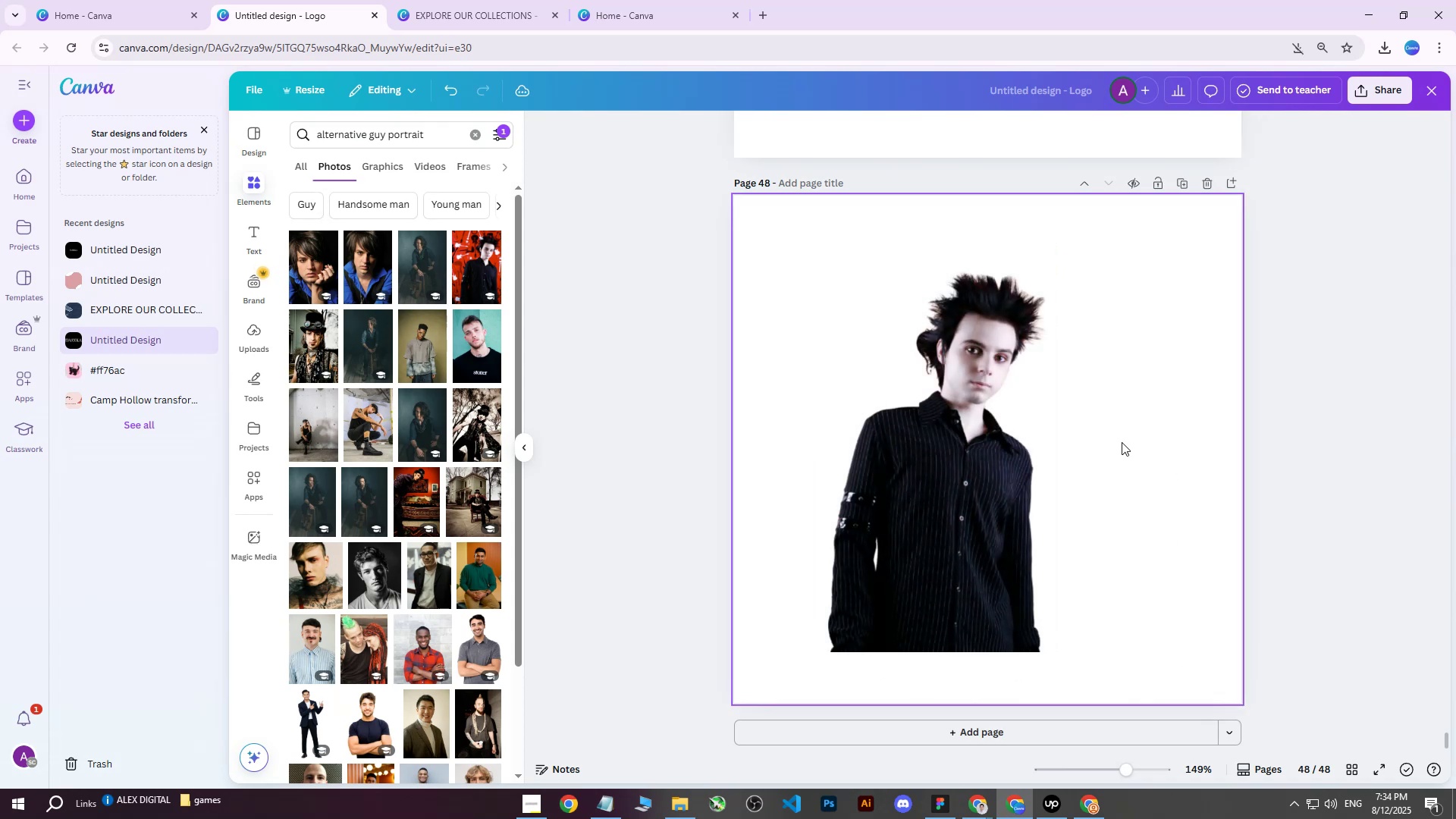 
wait(11.2)
 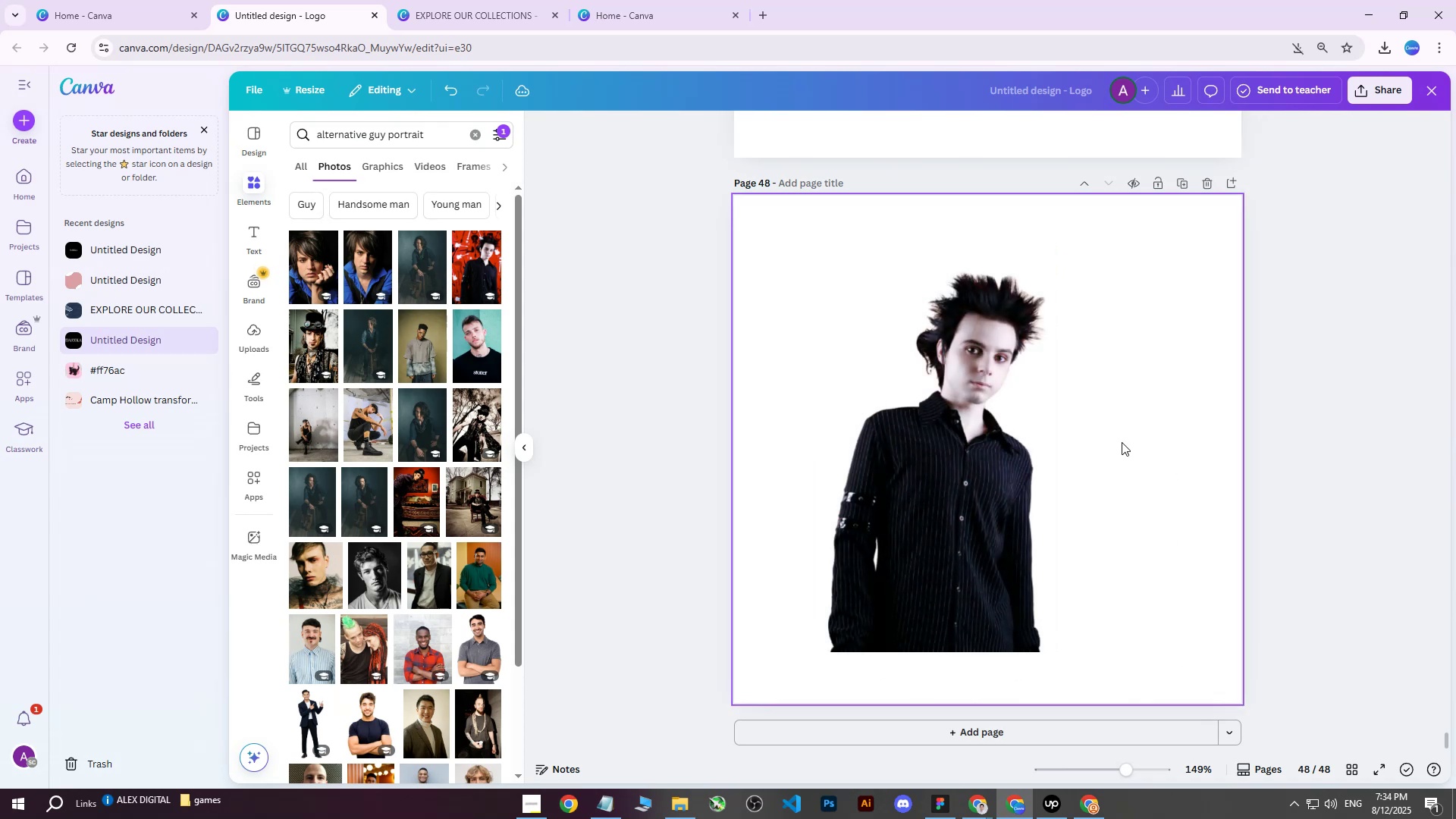 
left_click_drag(start_coordinate=[968, 472], to_coordinate=[1034, 475])
 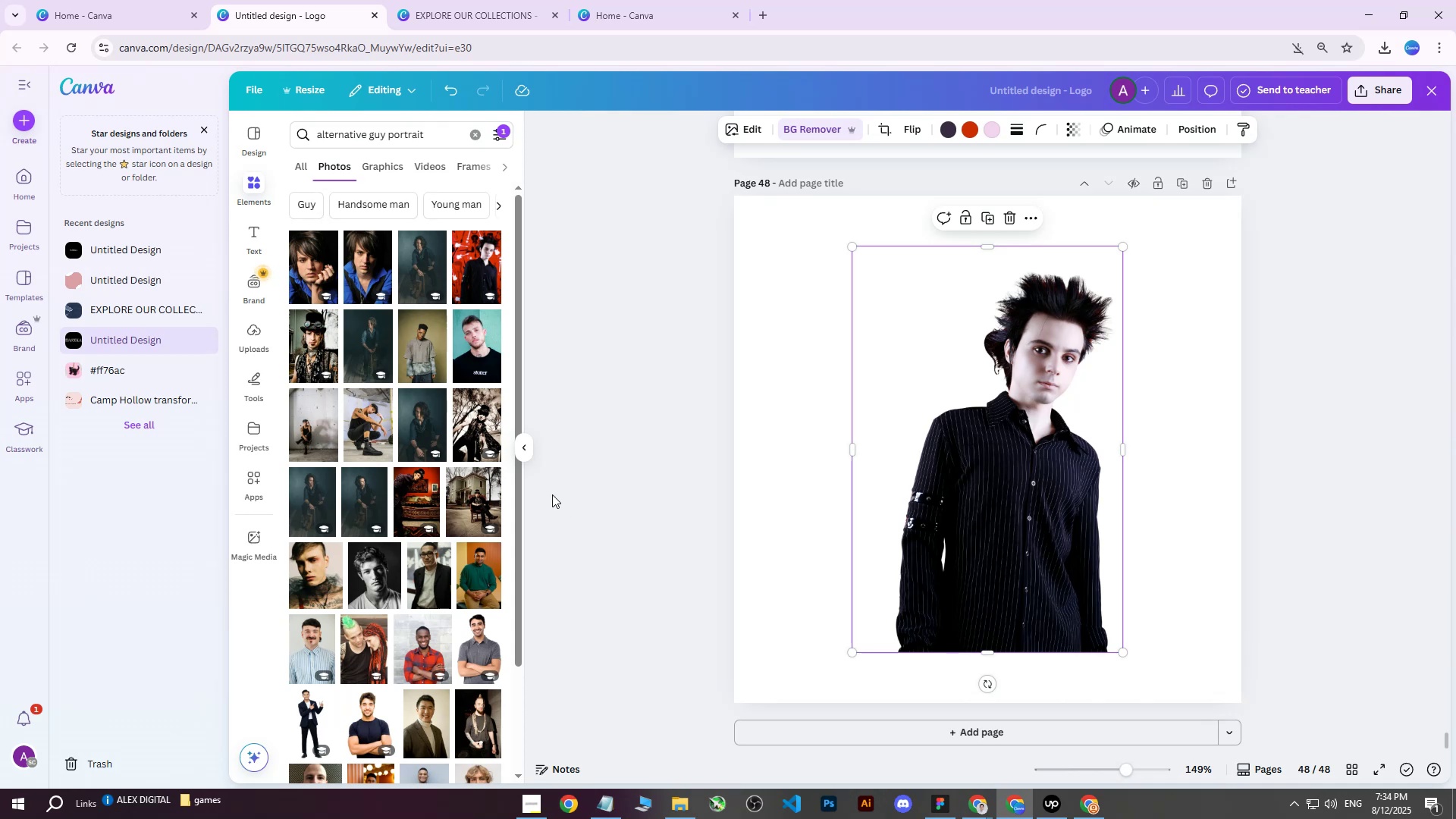 
wait(20.02)
 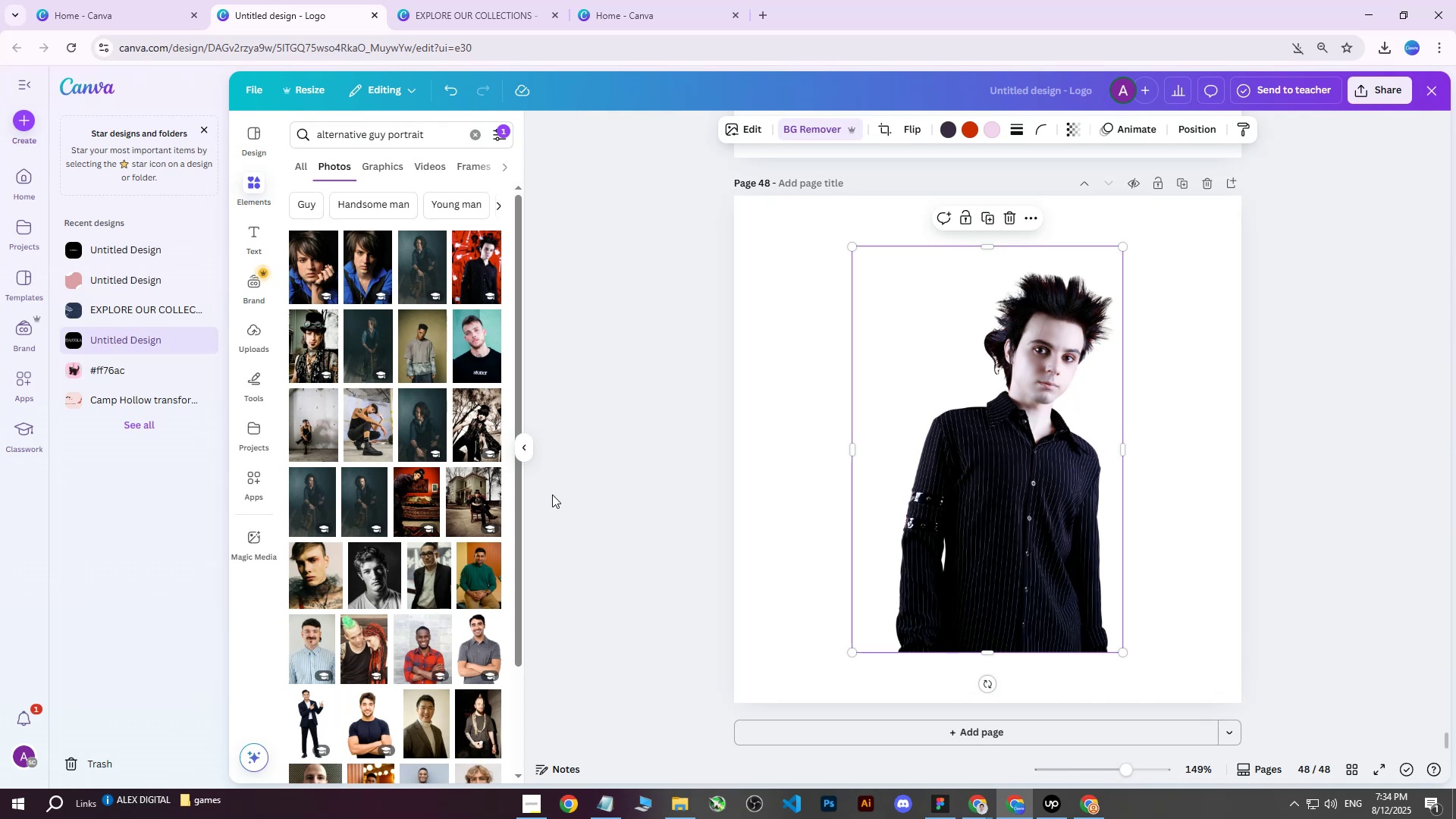 
left_click([1178, 184])
 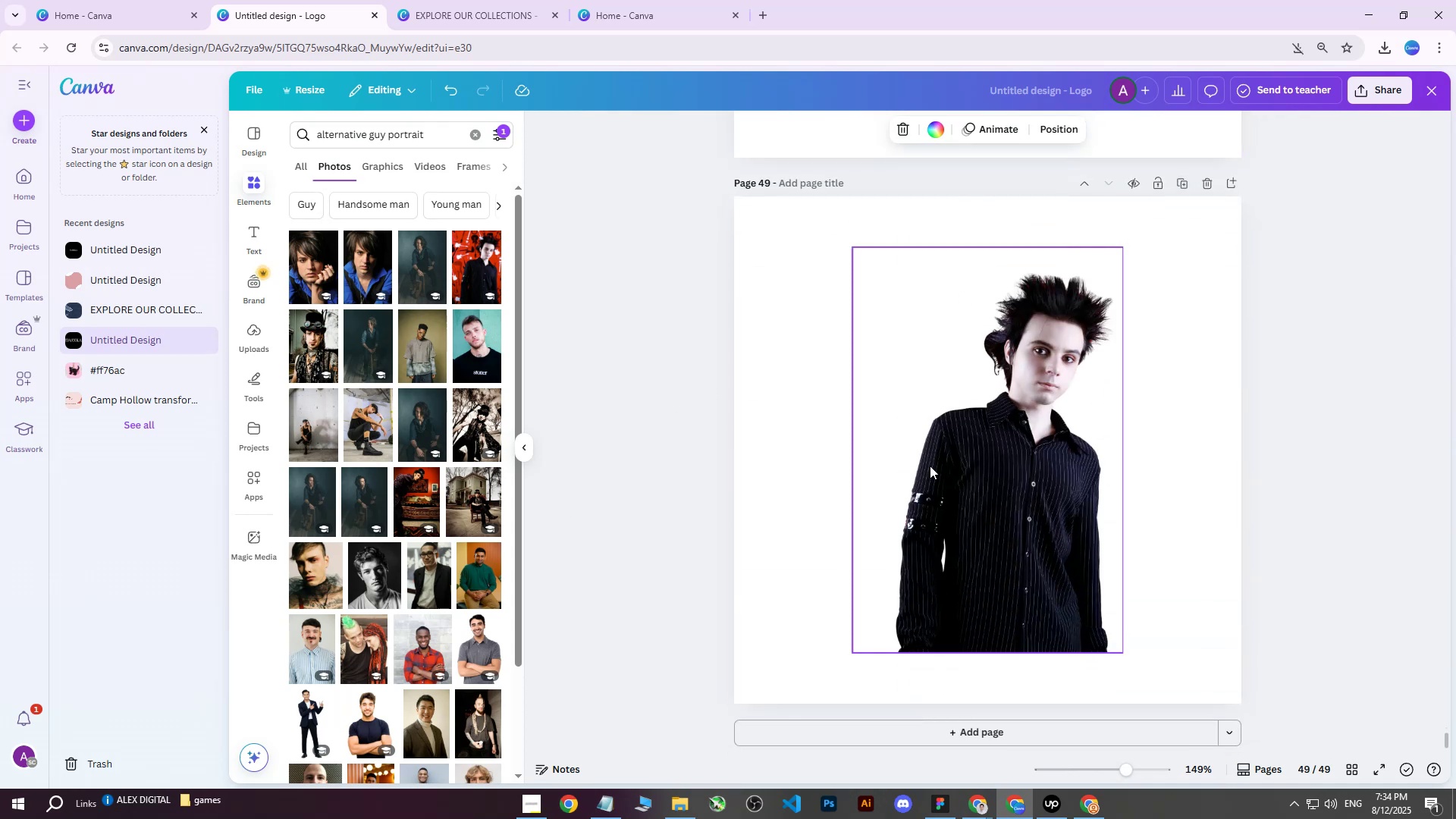 
left_click([1028, 473])
 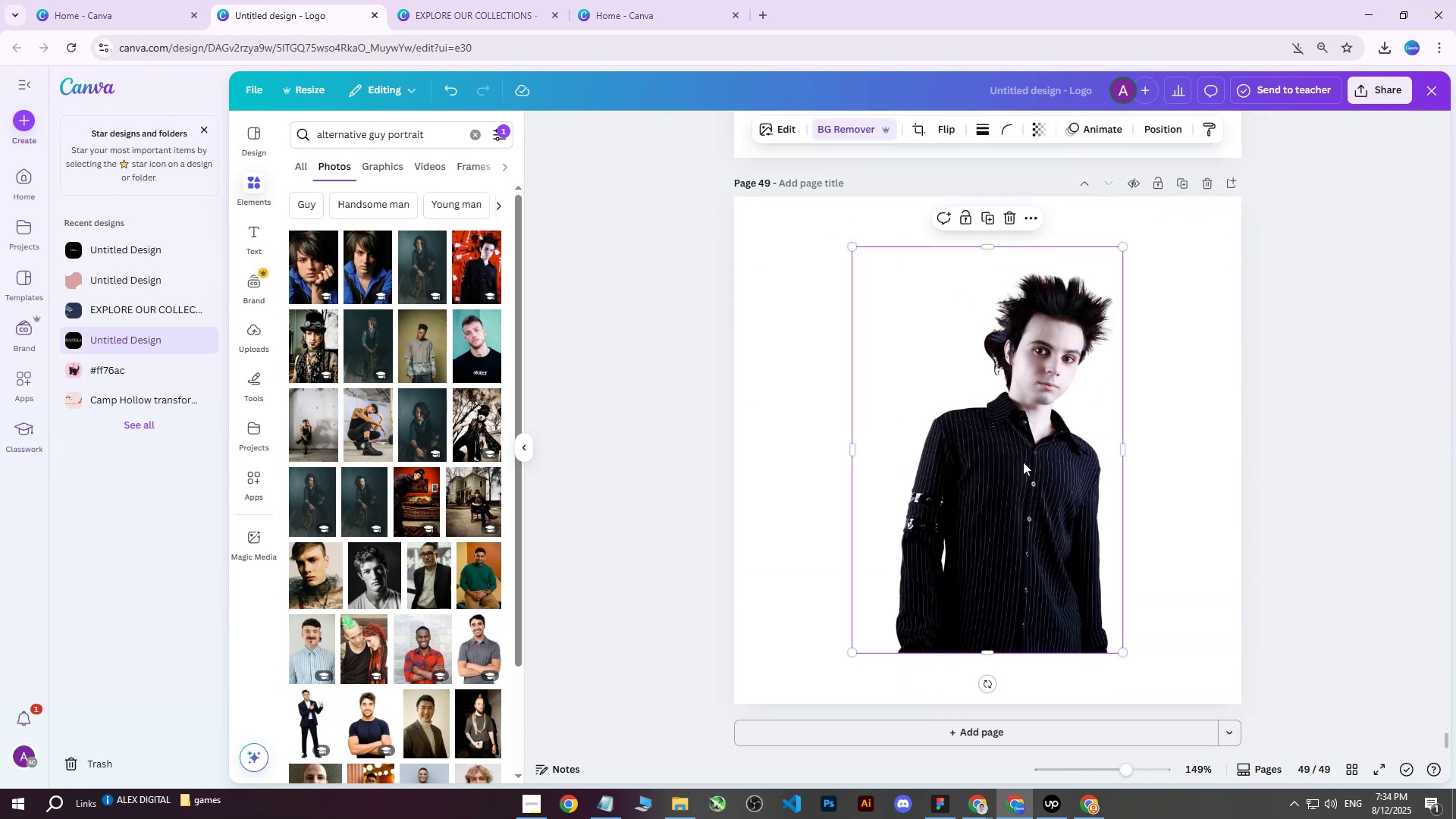 
type([Delete]woman)
 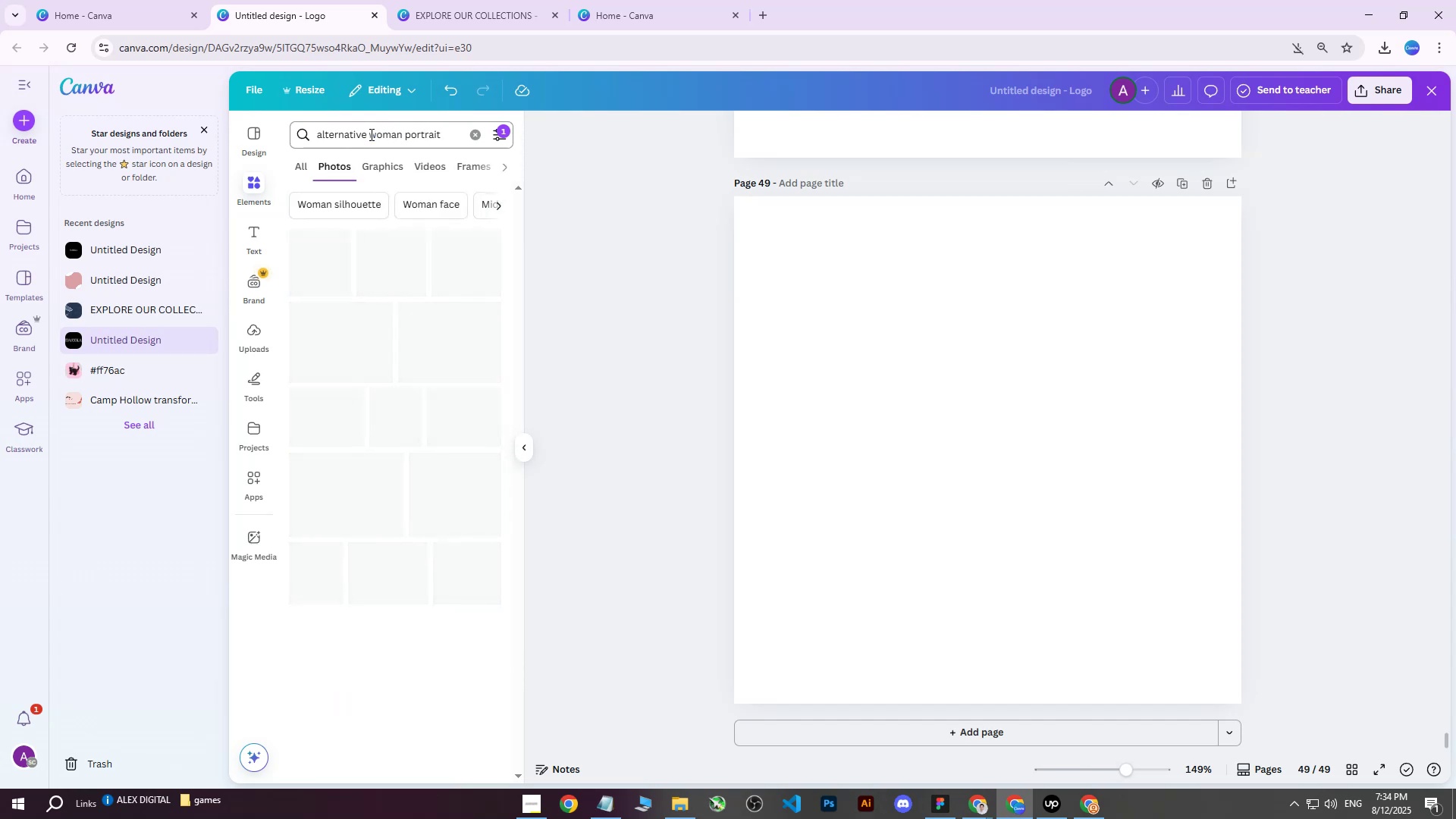 
left_click_drag(start_coordinate=[384, 136], to_coordinate=[370, 134])
 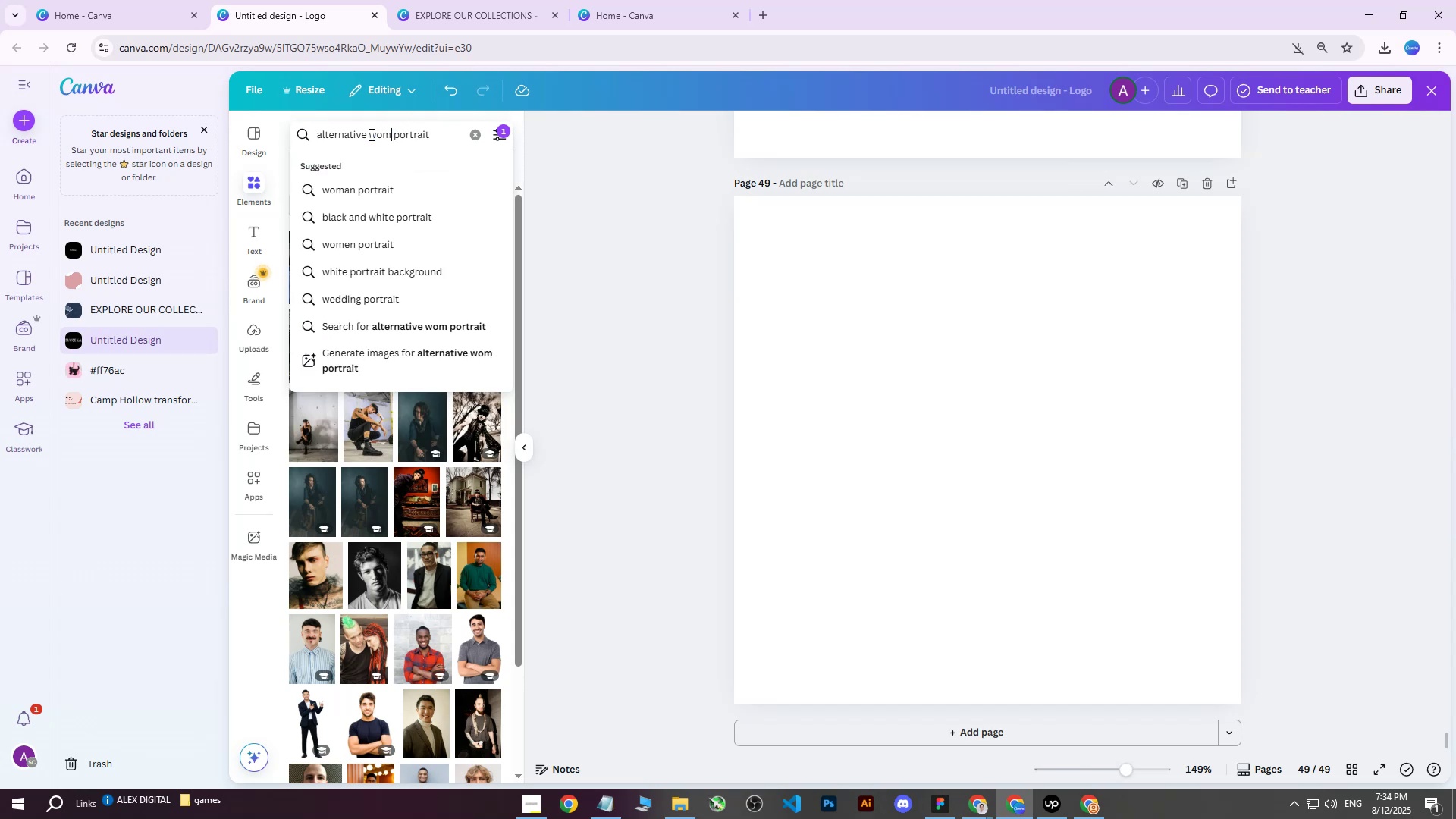 
key(Enter)
 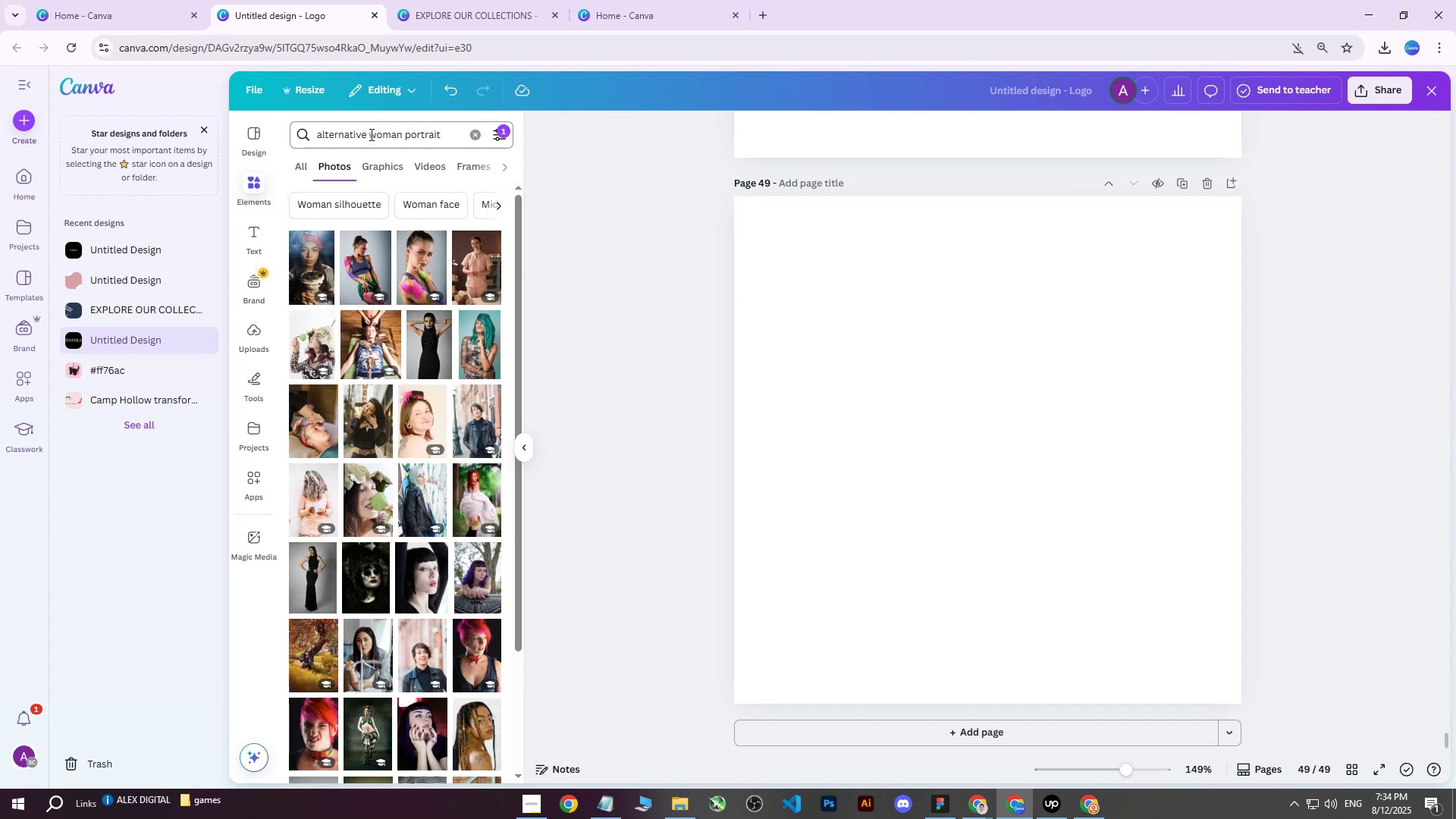 
left_click([484, 346])
 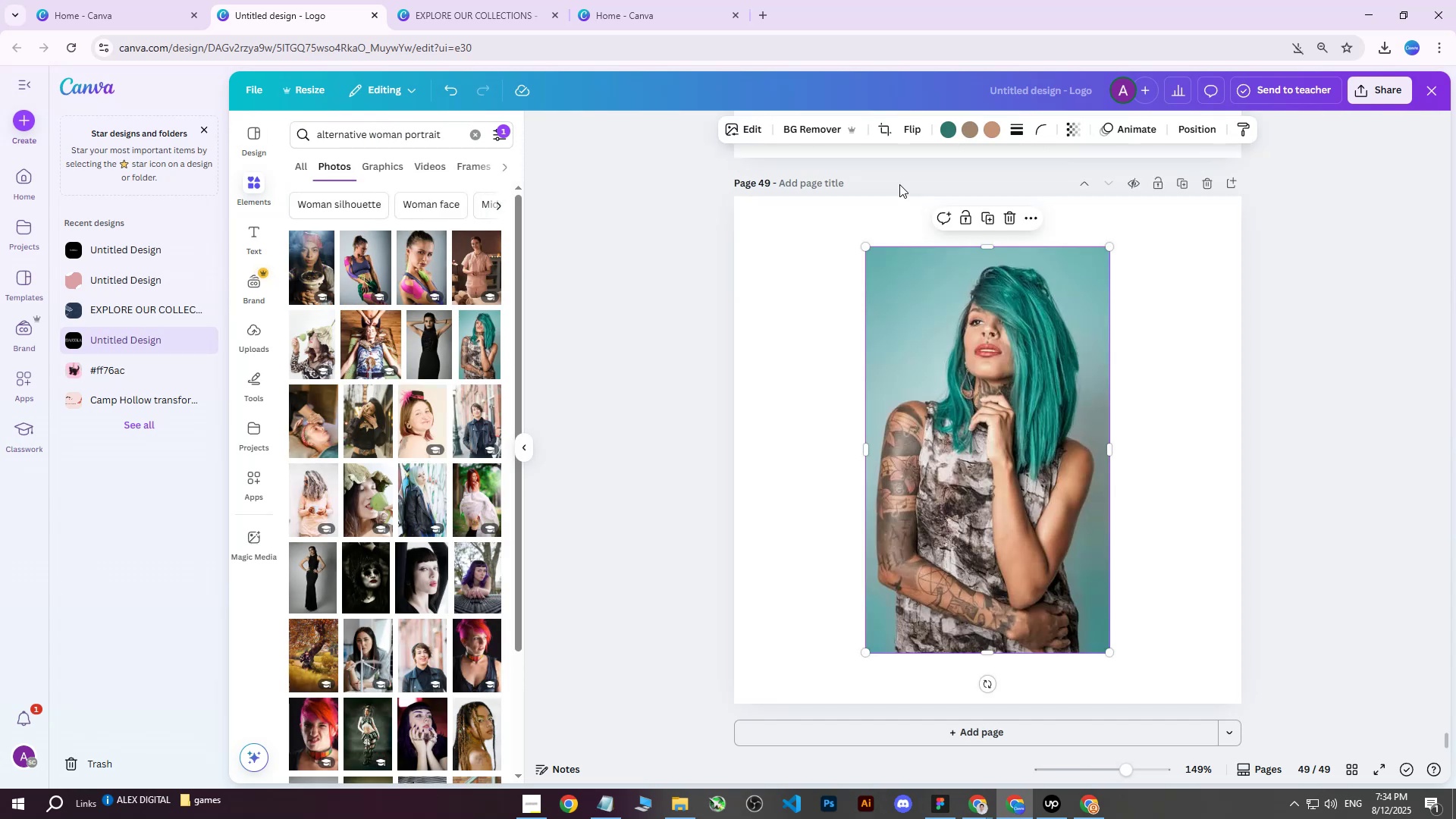 
left_click([816, 134])
 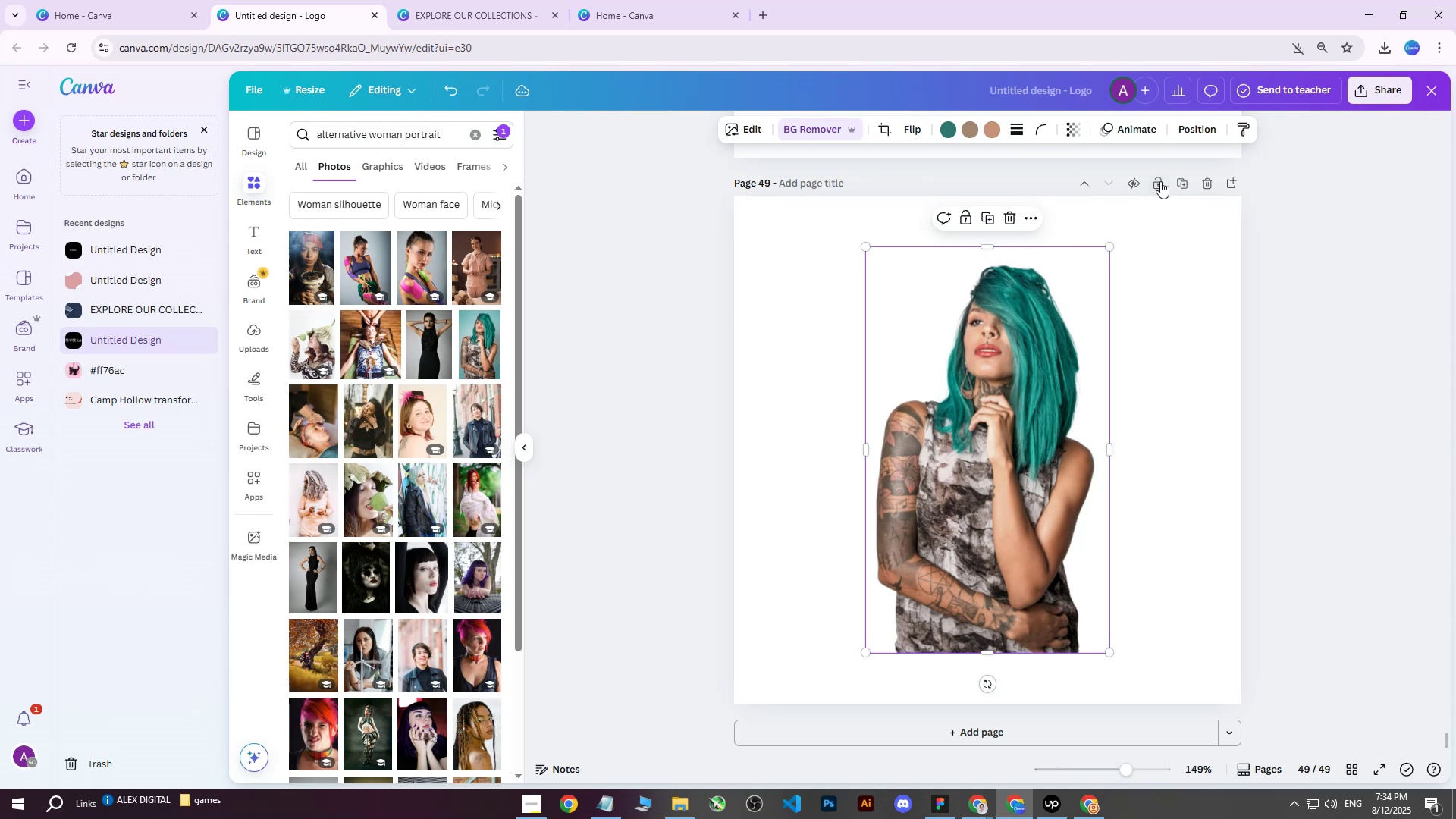 
left_click([1183, 187])
 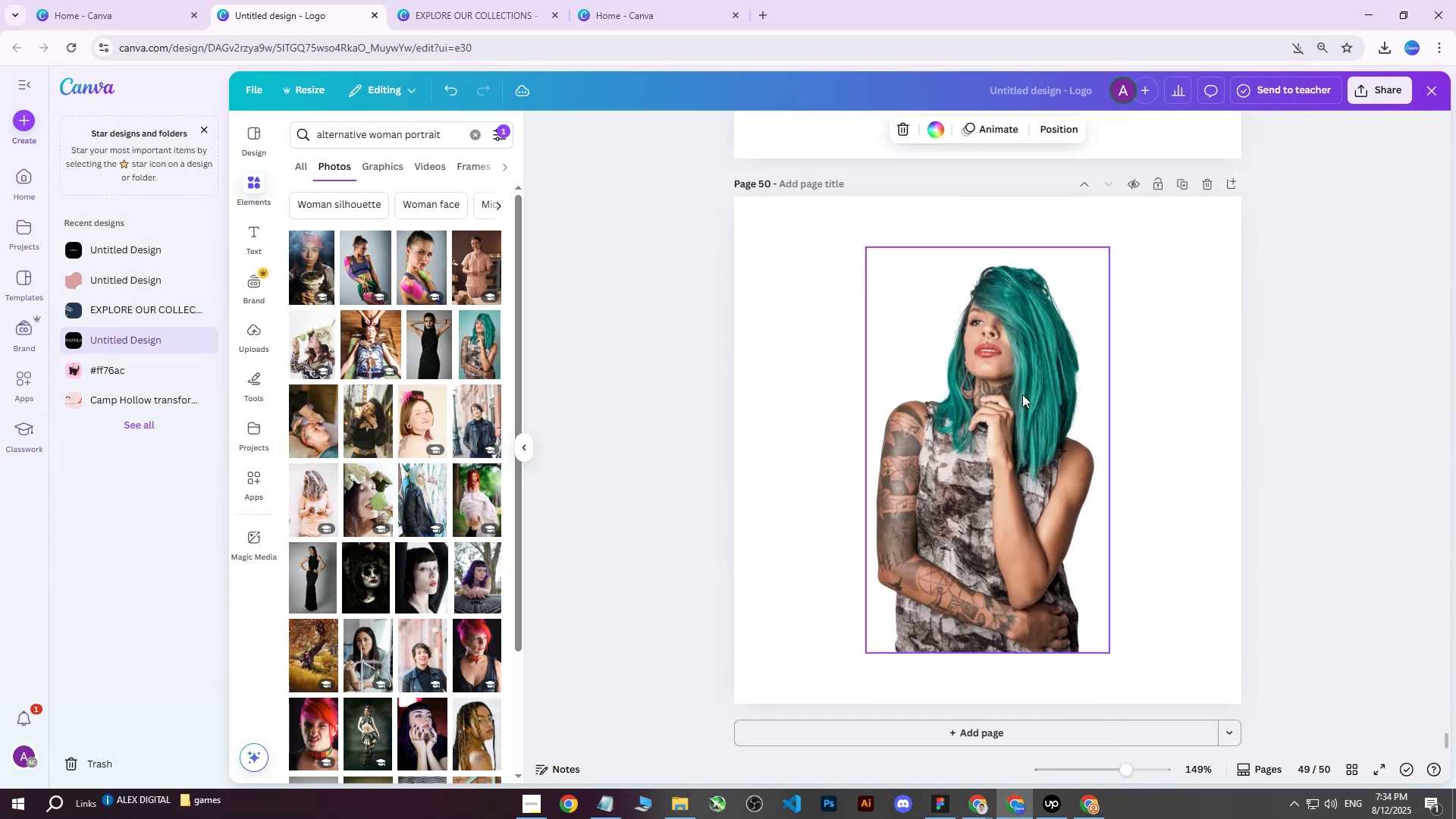 
left_click([1016, 399])
 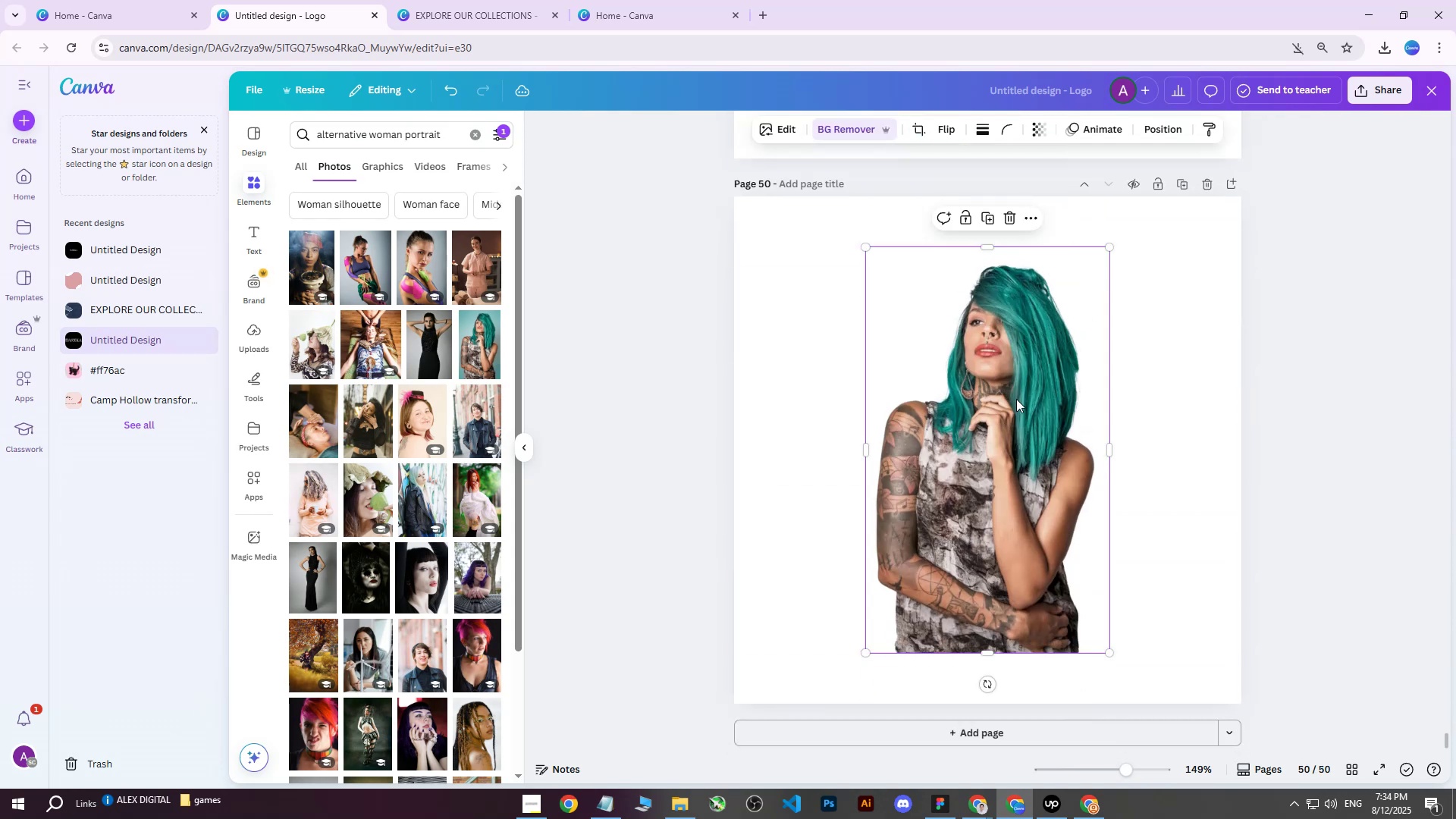 
key(Delete)
 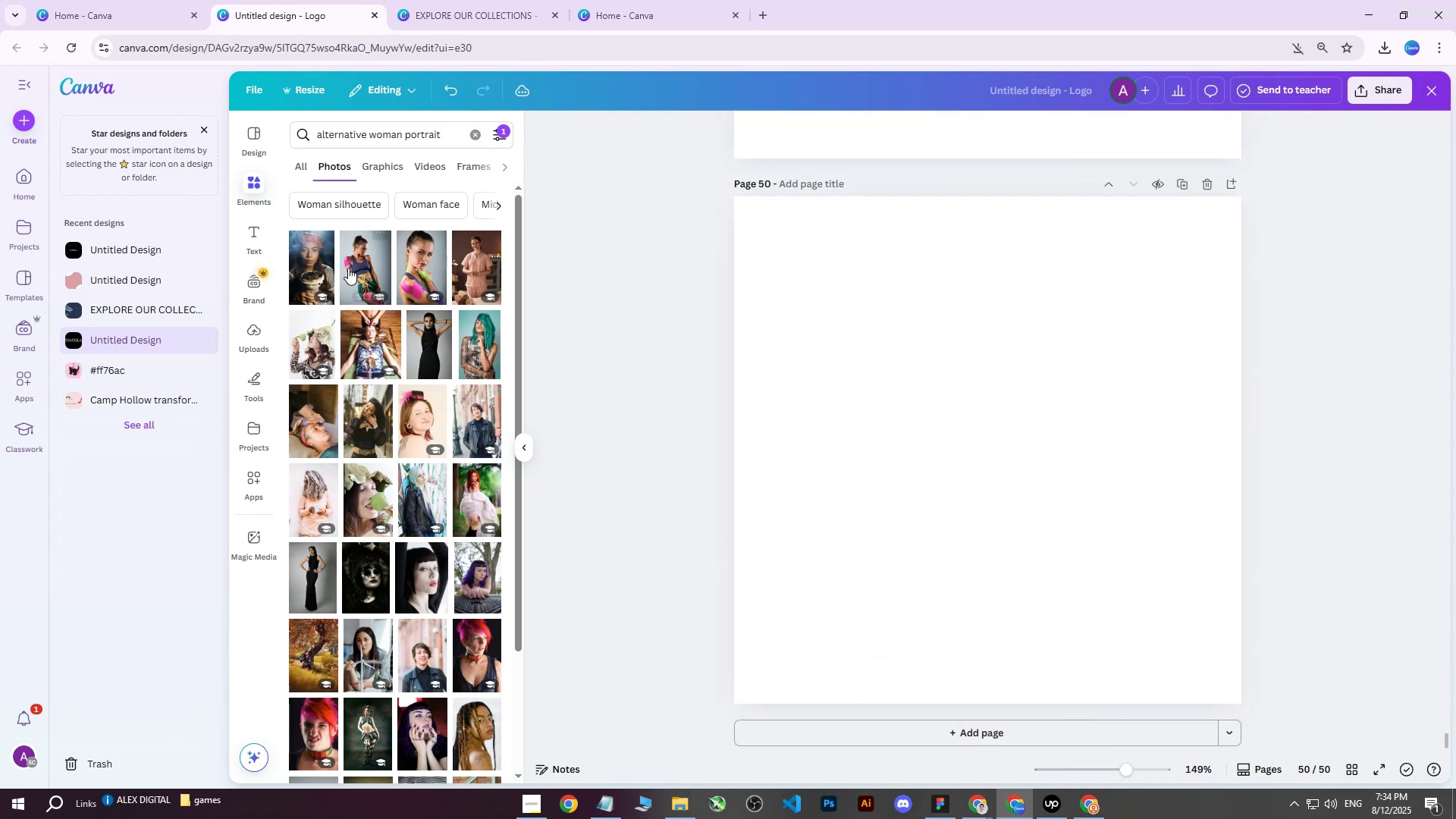 
left_click([356, 260])
 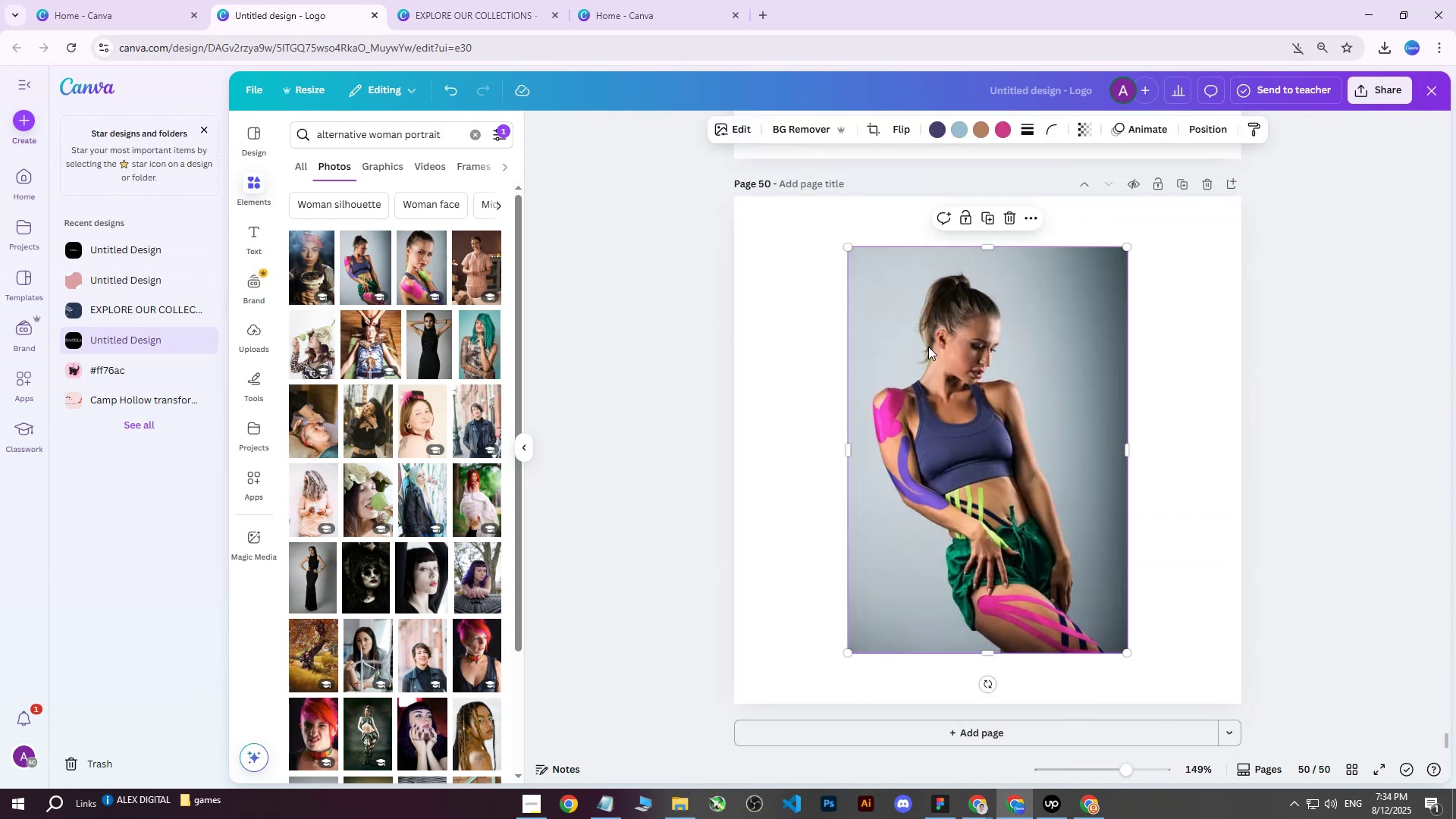 
left_click_drag(start_coordinate=[962, 433], to_coordinate=[931, 431])
 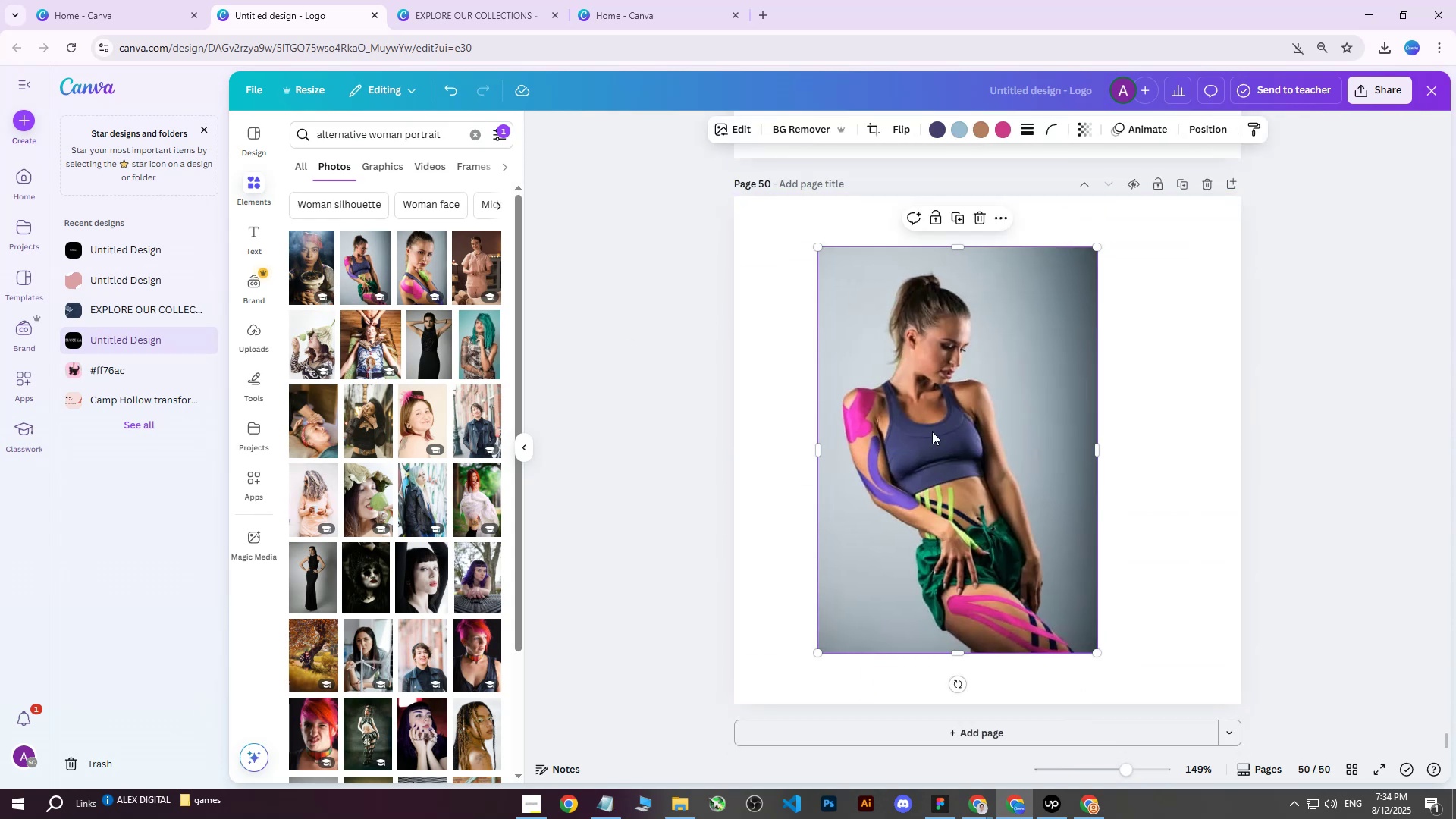 
key(Delete)
 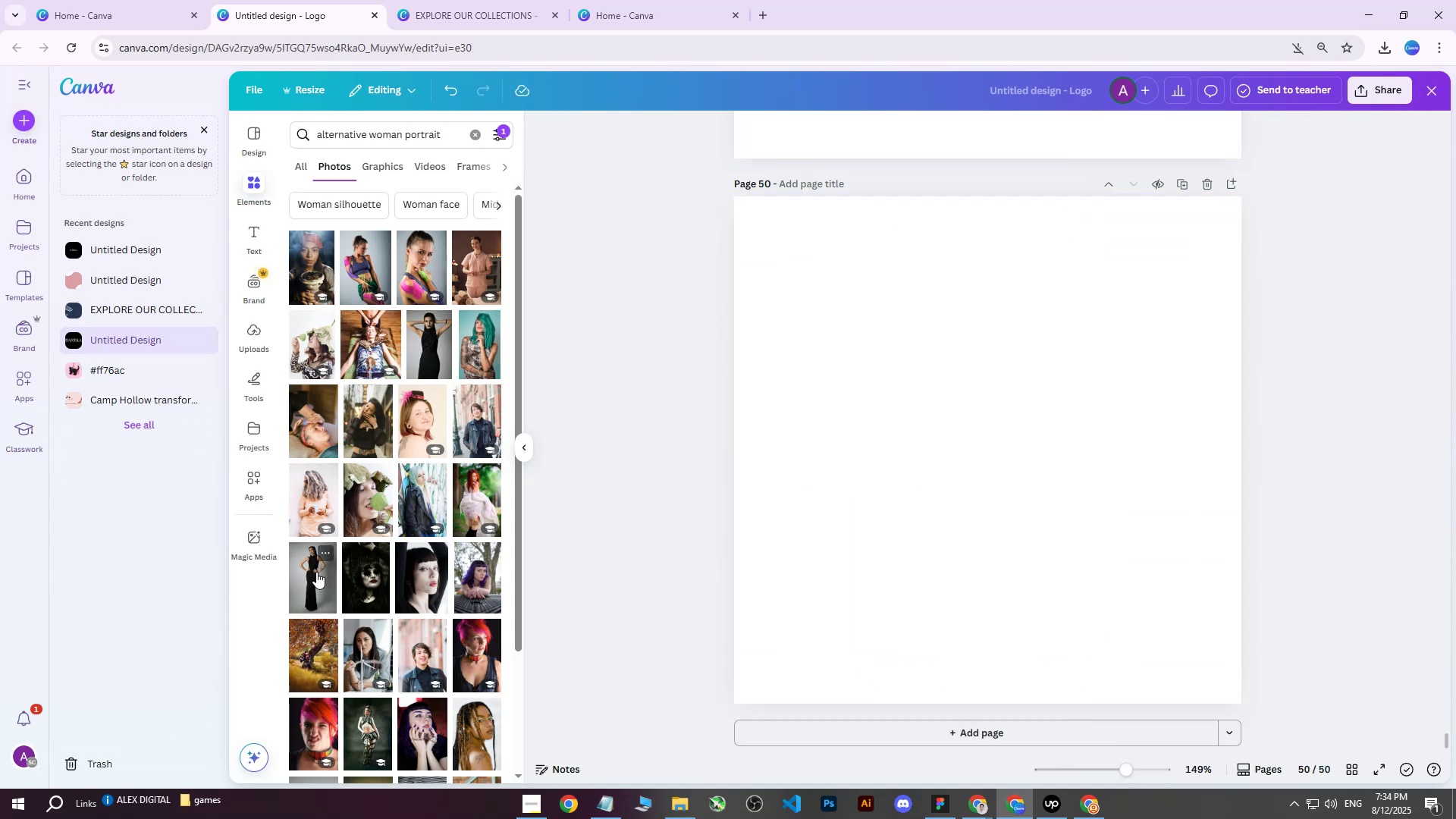 
left_click([316, 572])
 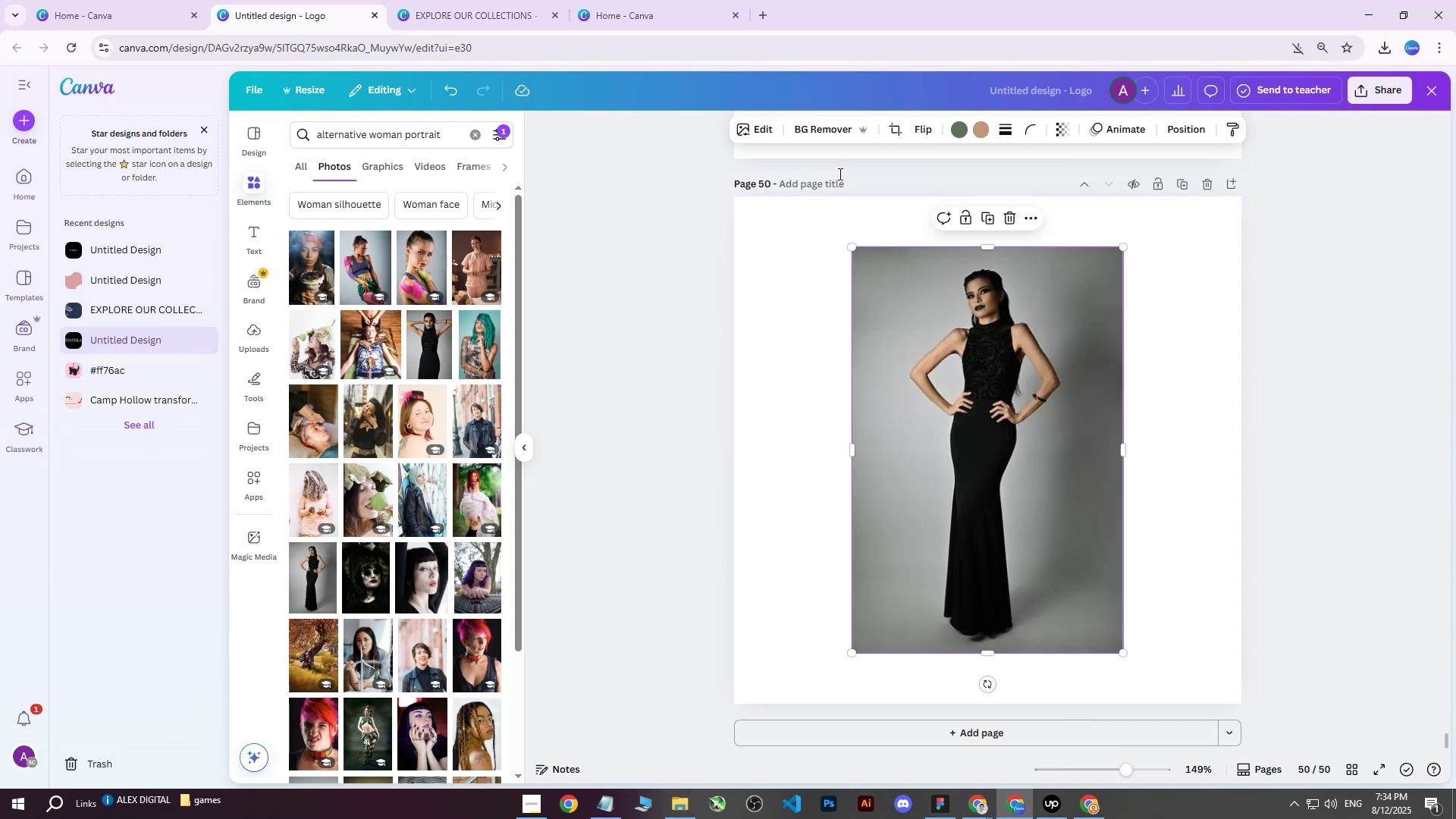 
left_click([825, 129])
 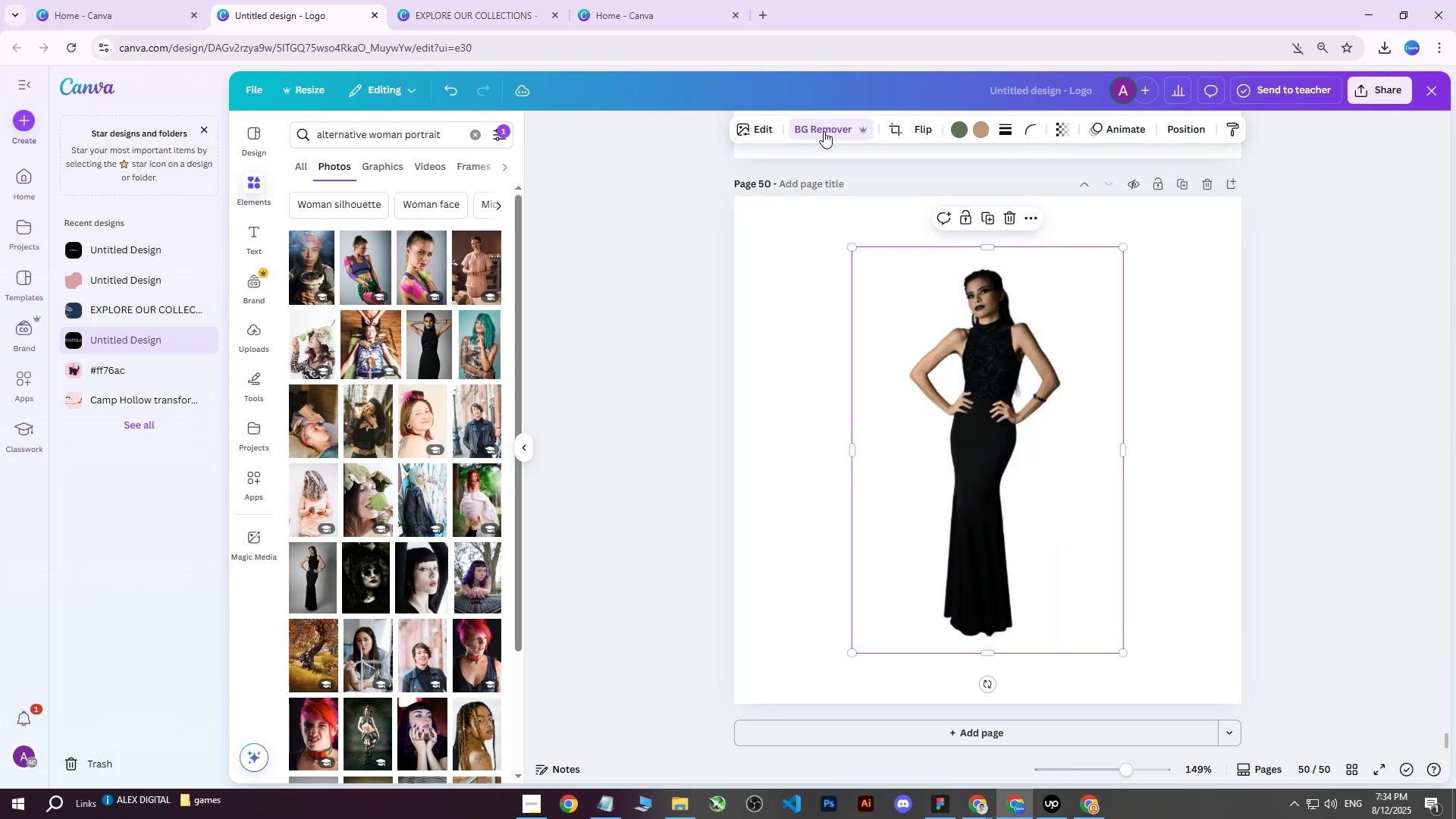 
wait(8.34)
 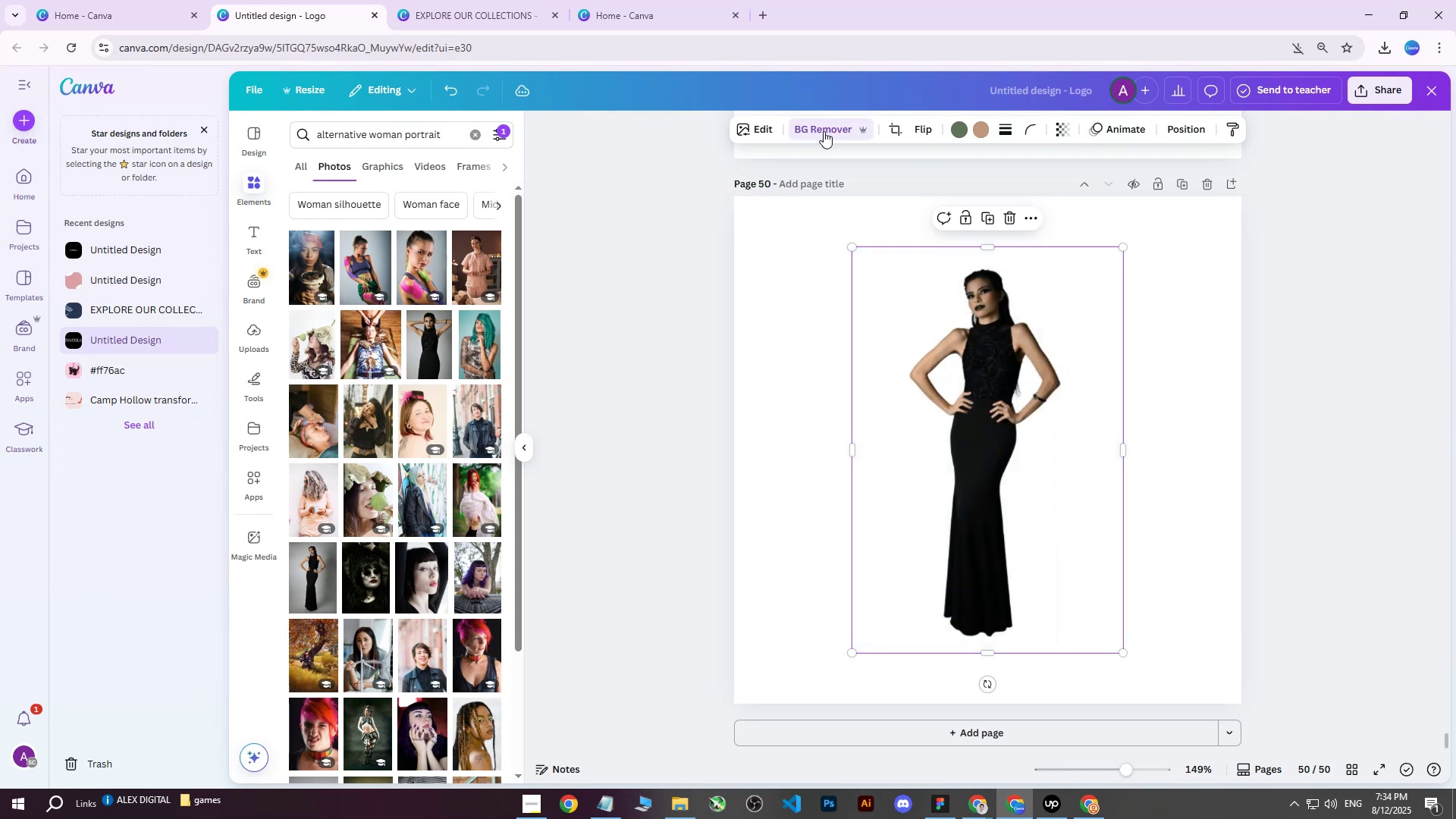 
scroll: coordinate [842, 419], scroll_direction: up, amount: 16.0
 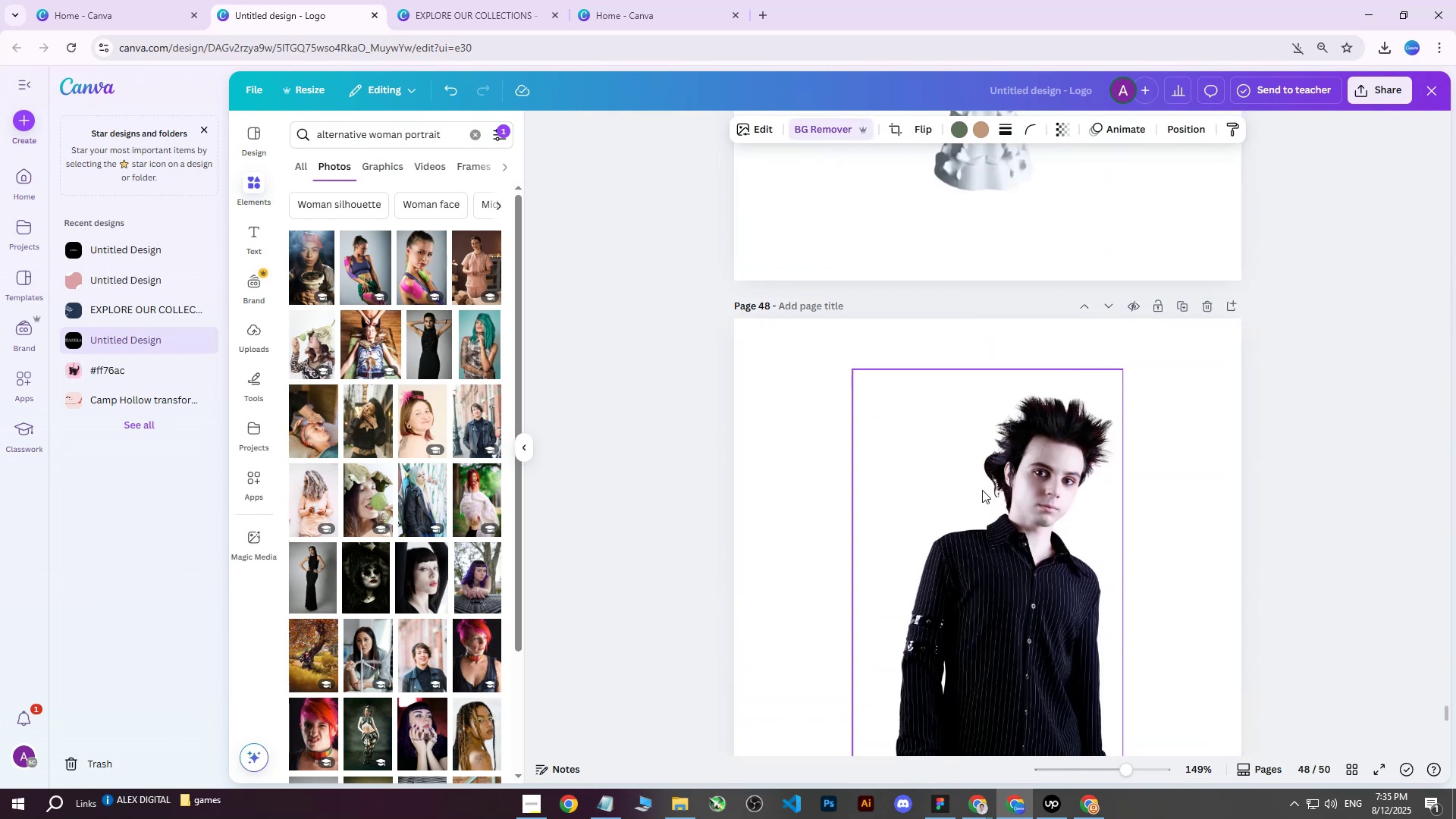 
scroll: coordinate [984, 485], scroll_direction: down, amount: 2.0
 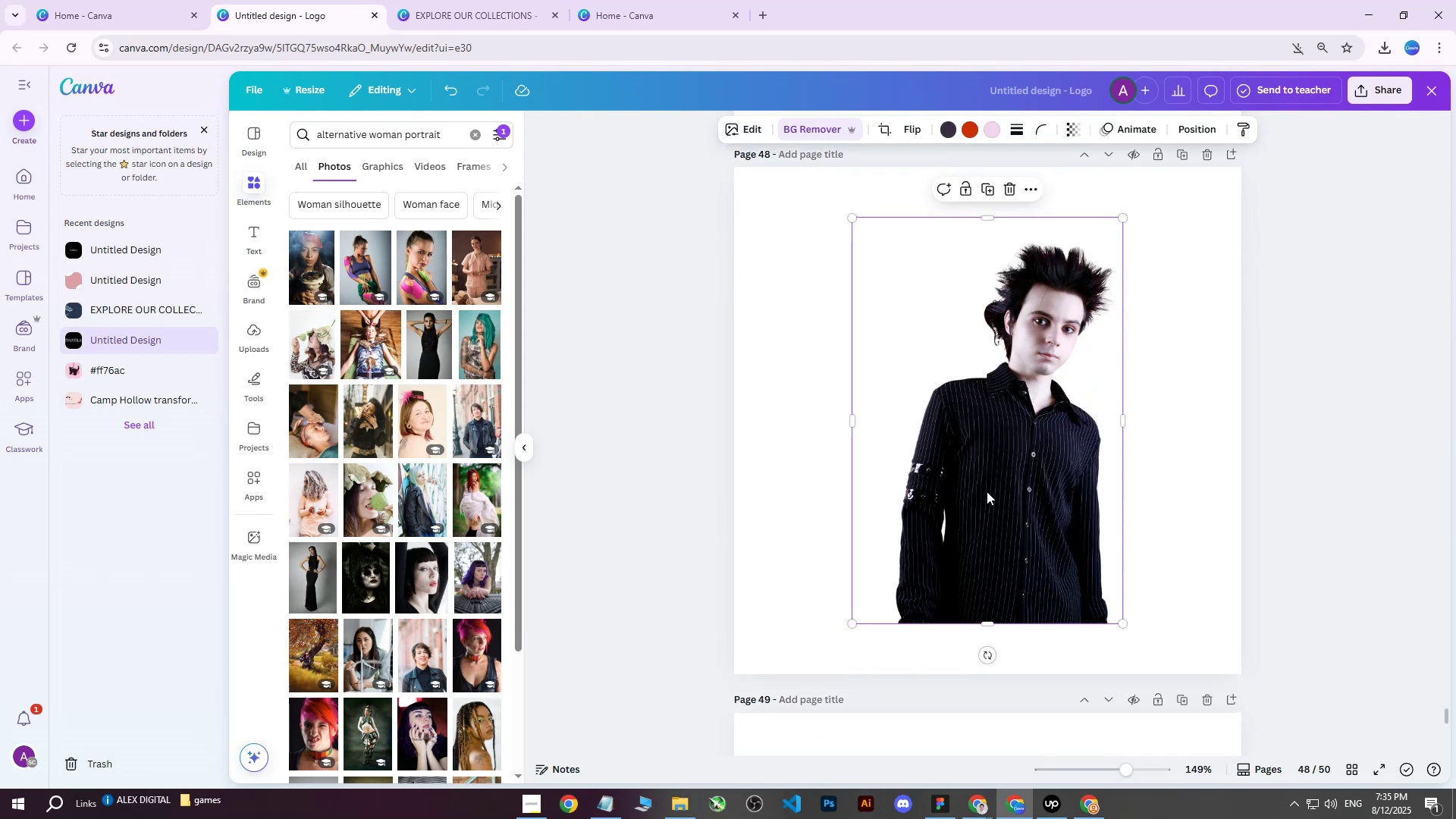 
left_click_drag(start_coordinate=[855, 622], to_coordinate=[785, 687])
 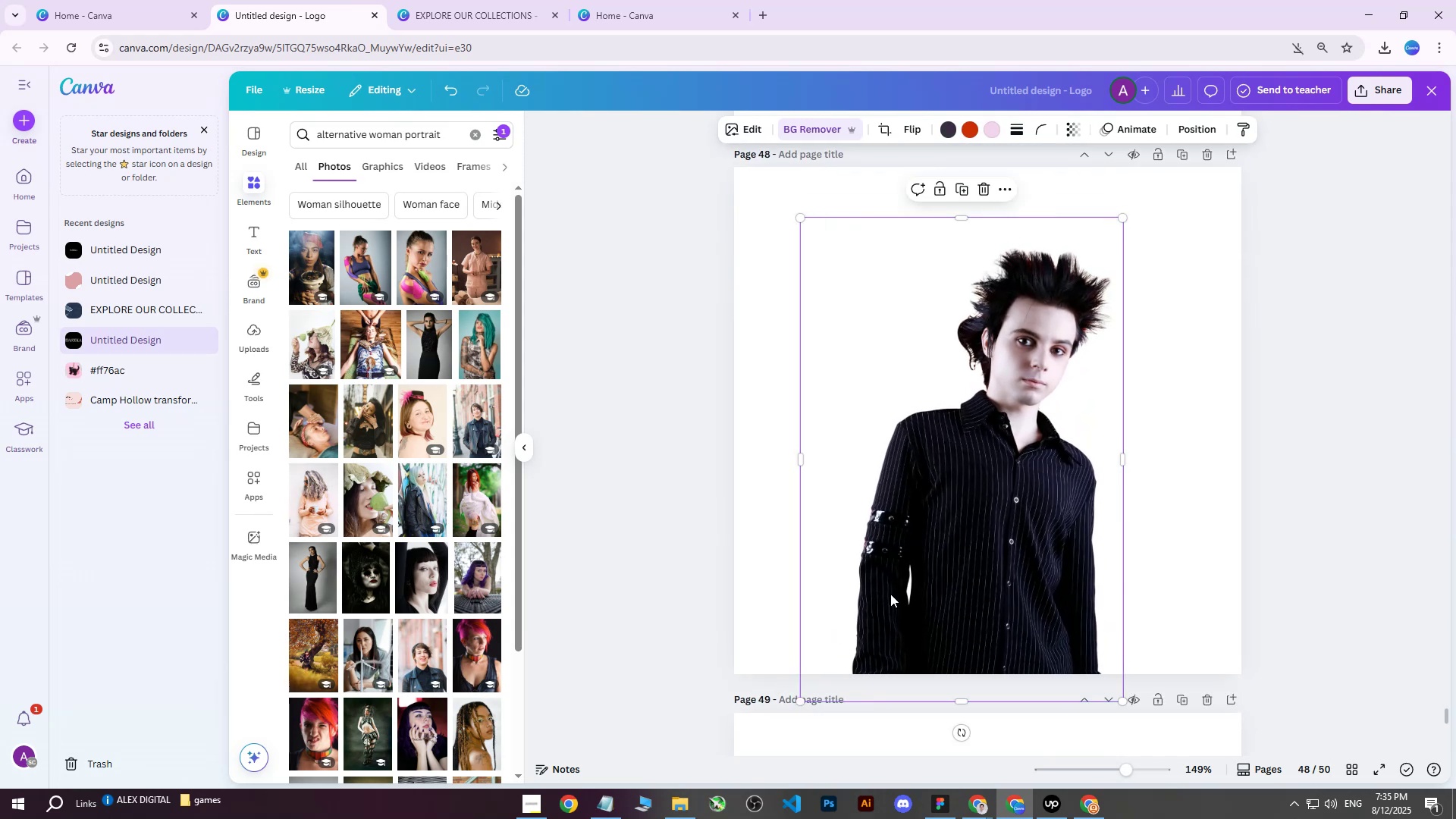 
left_click_drag(start_coordinate=[901, 585], to_coordinate=[1021, 561])
 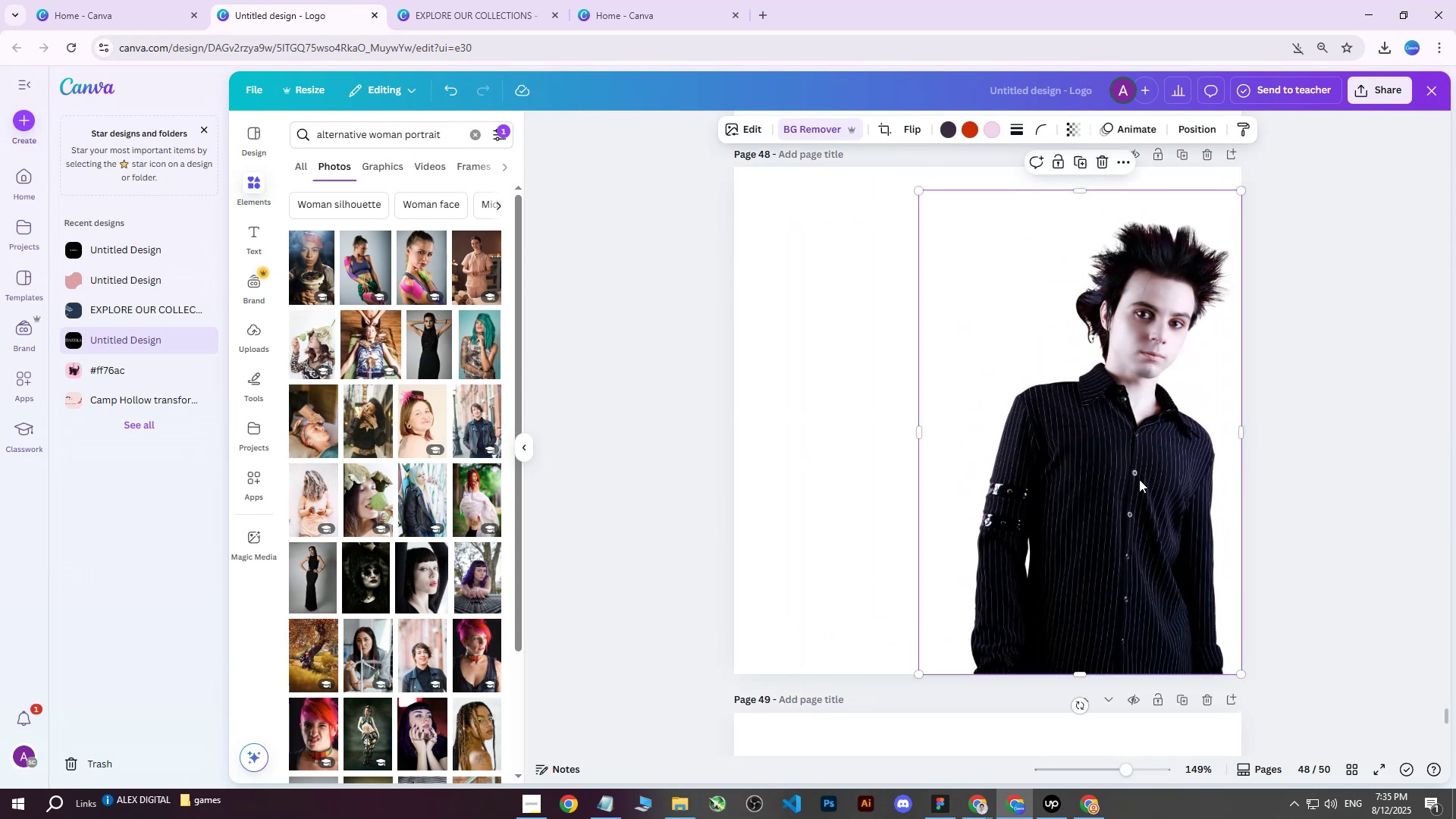 
left_click_drag(start_coordinate=[1117, 484], to_coordinate=[972, 444])
 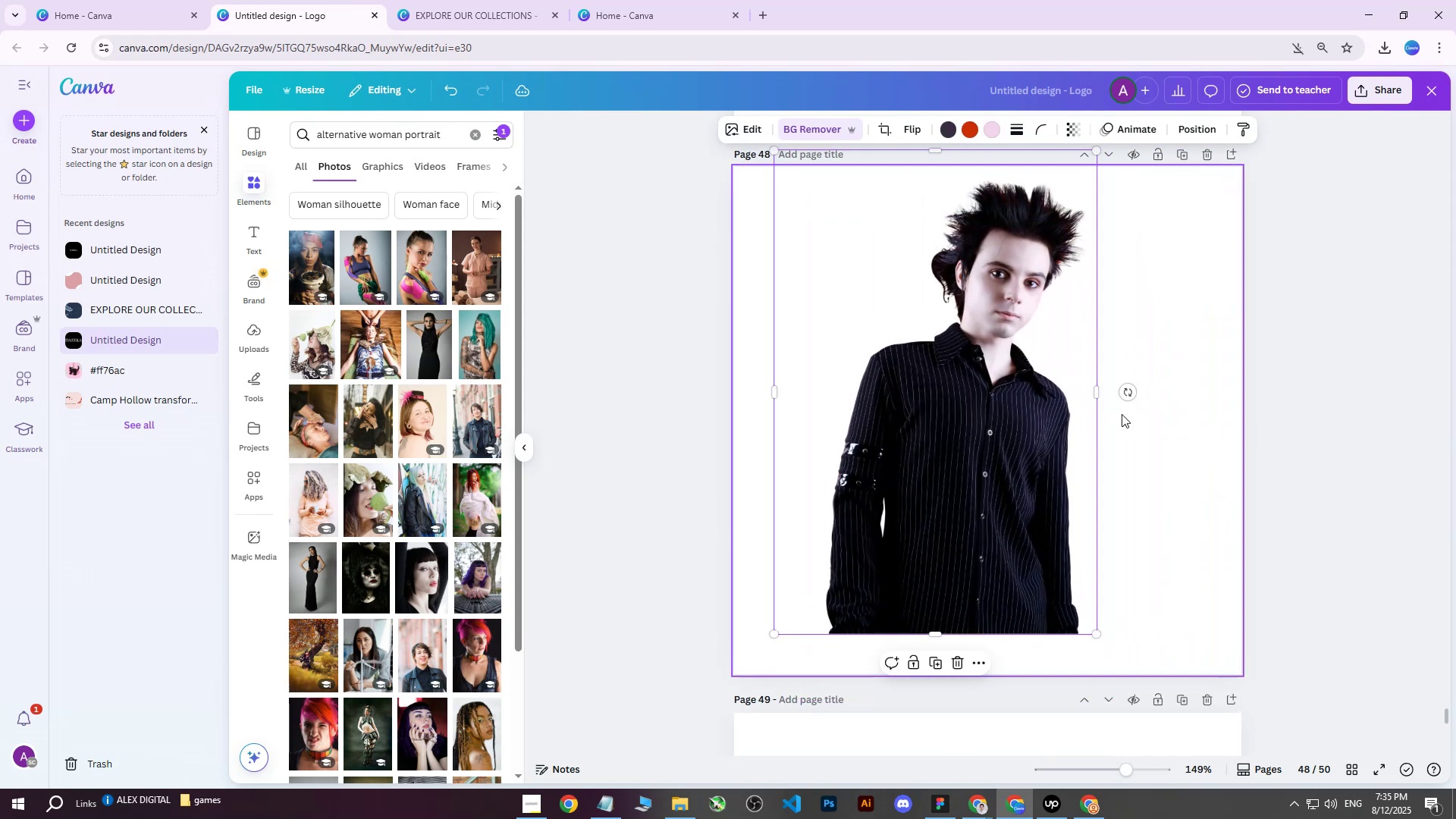 
hold_key(key=ControlLeft, duration=0.56)
scroll: coordinate [1134, 409], scroll_direction: down, amount: 2.0
 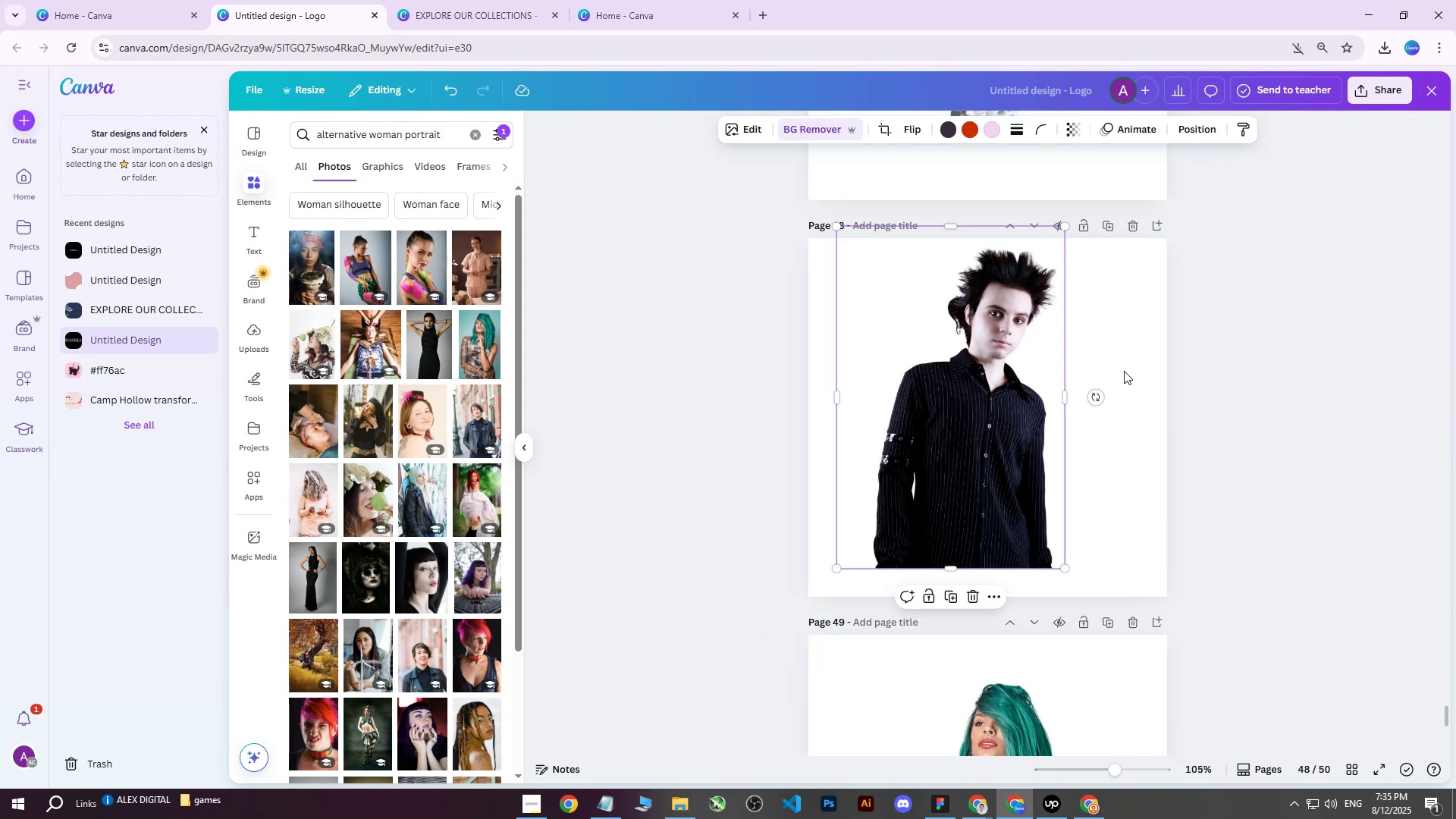 
left_click_drag(start_coordinate=[1005, 397], to_coordinate=[1043, 394])
 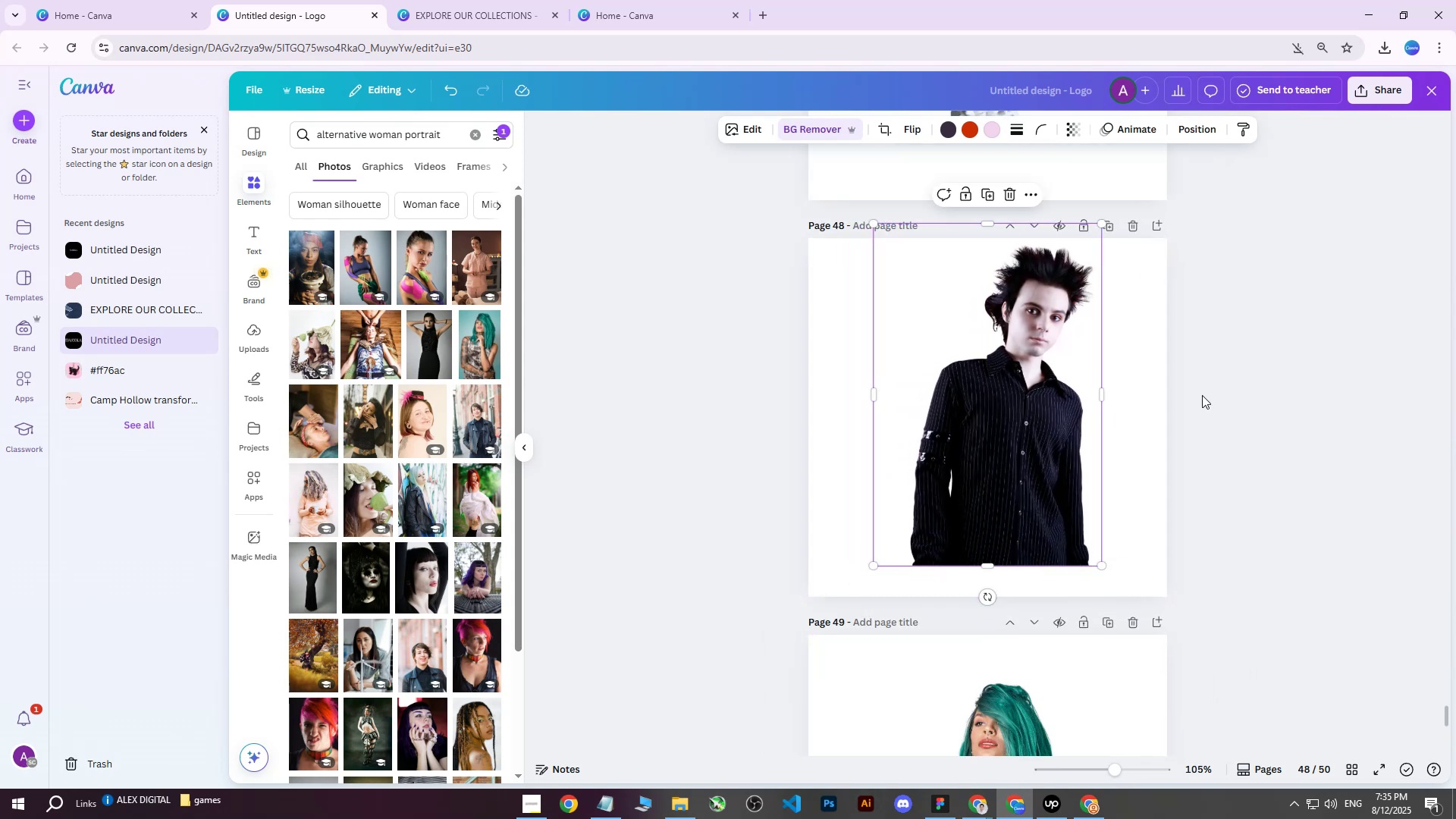 
left_click([1202, 395])
 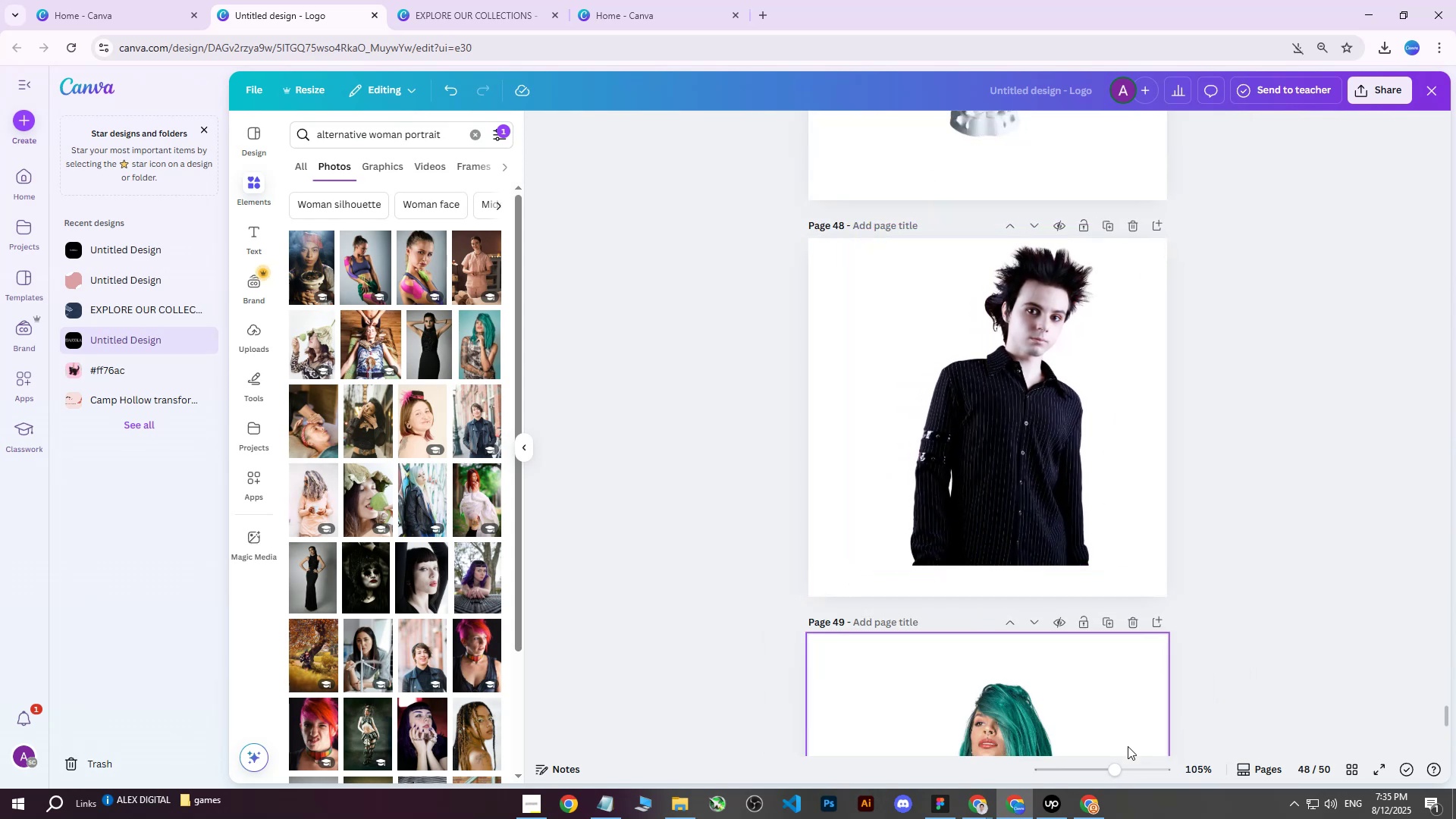 
left_click([1094, 810])
 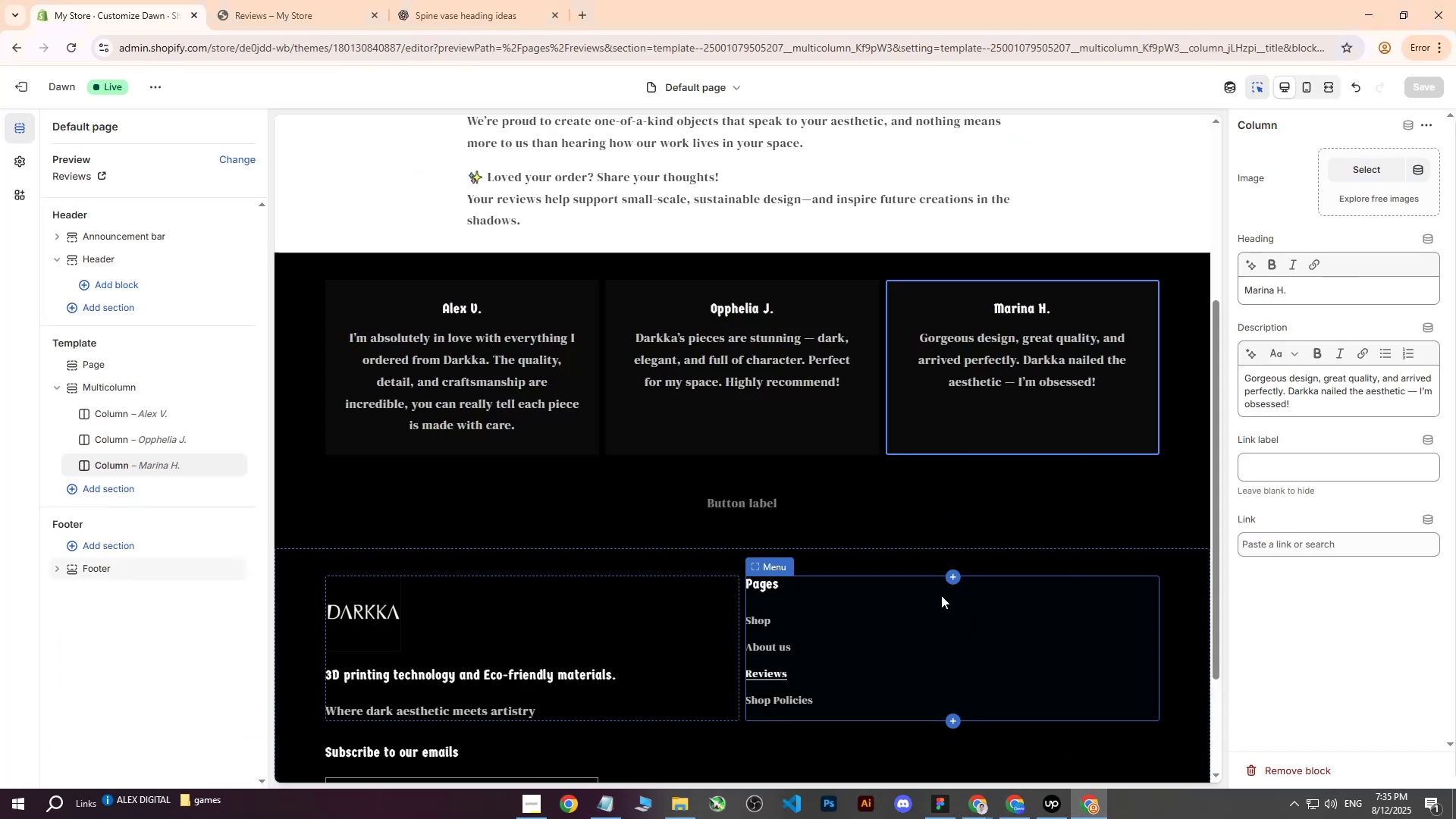 
left_click([375, 312])
 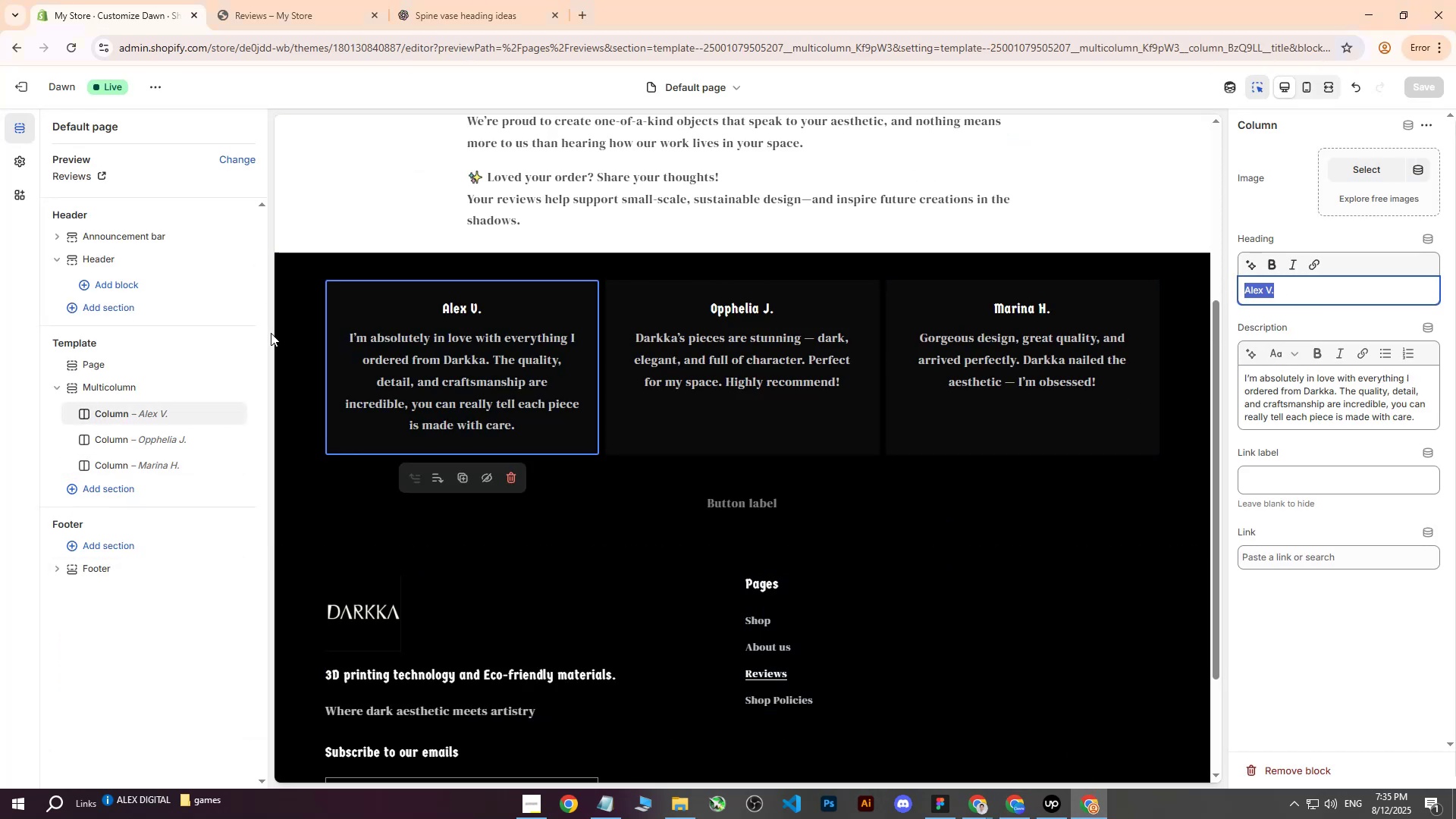 
double_click([289, 333])
 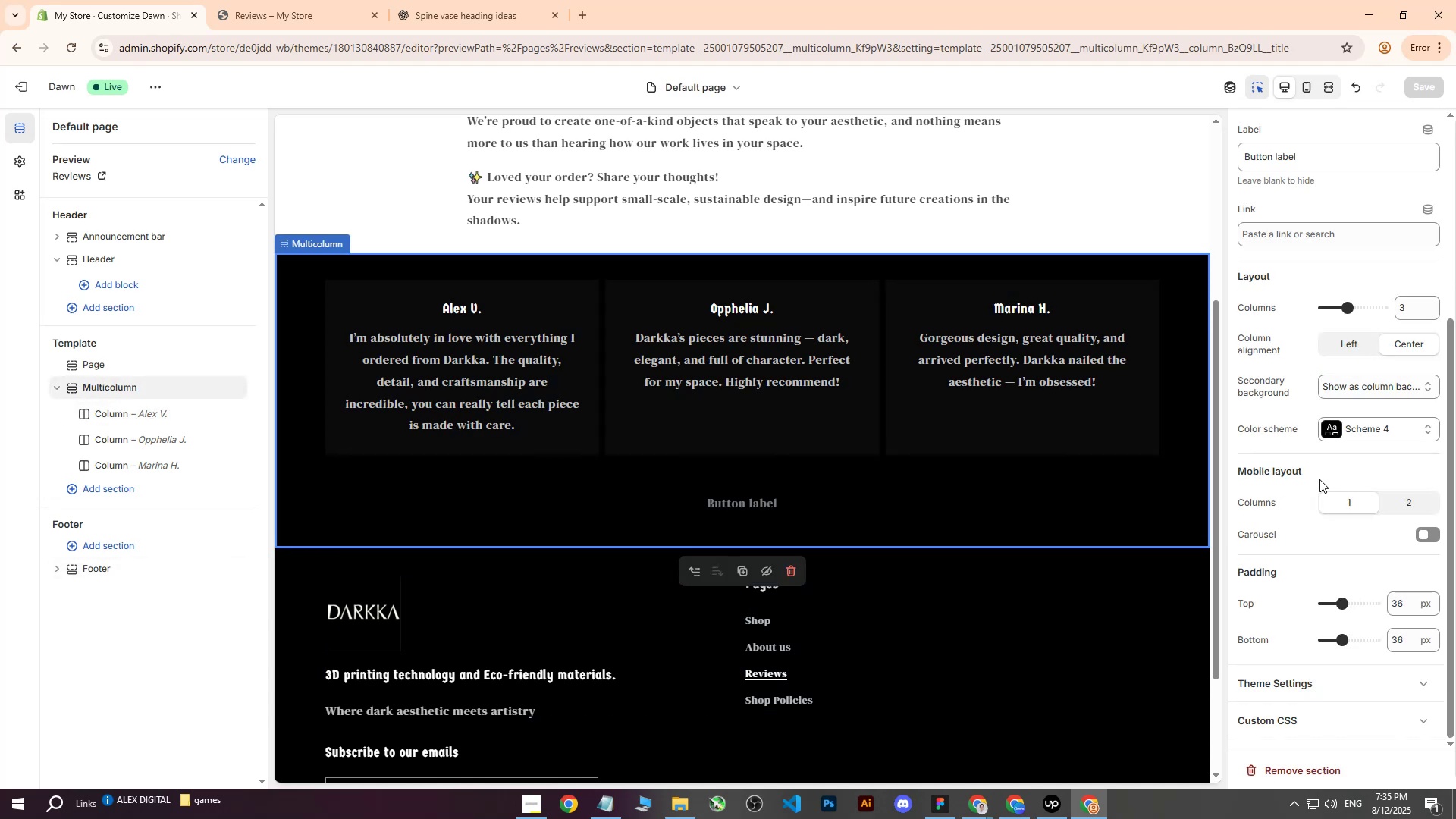 
left_click([1326, 436])
 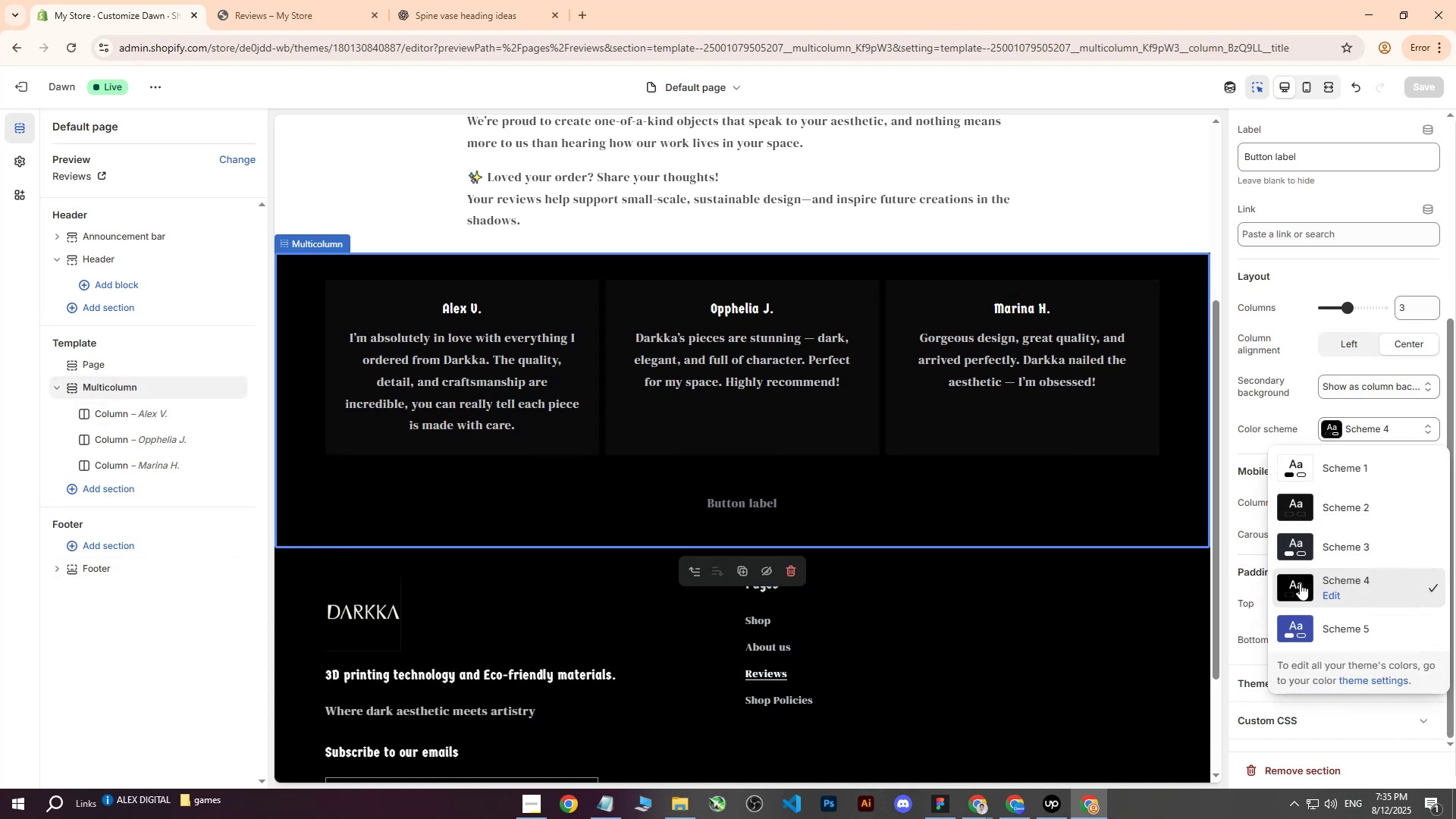 
left_click([1298, 584])
 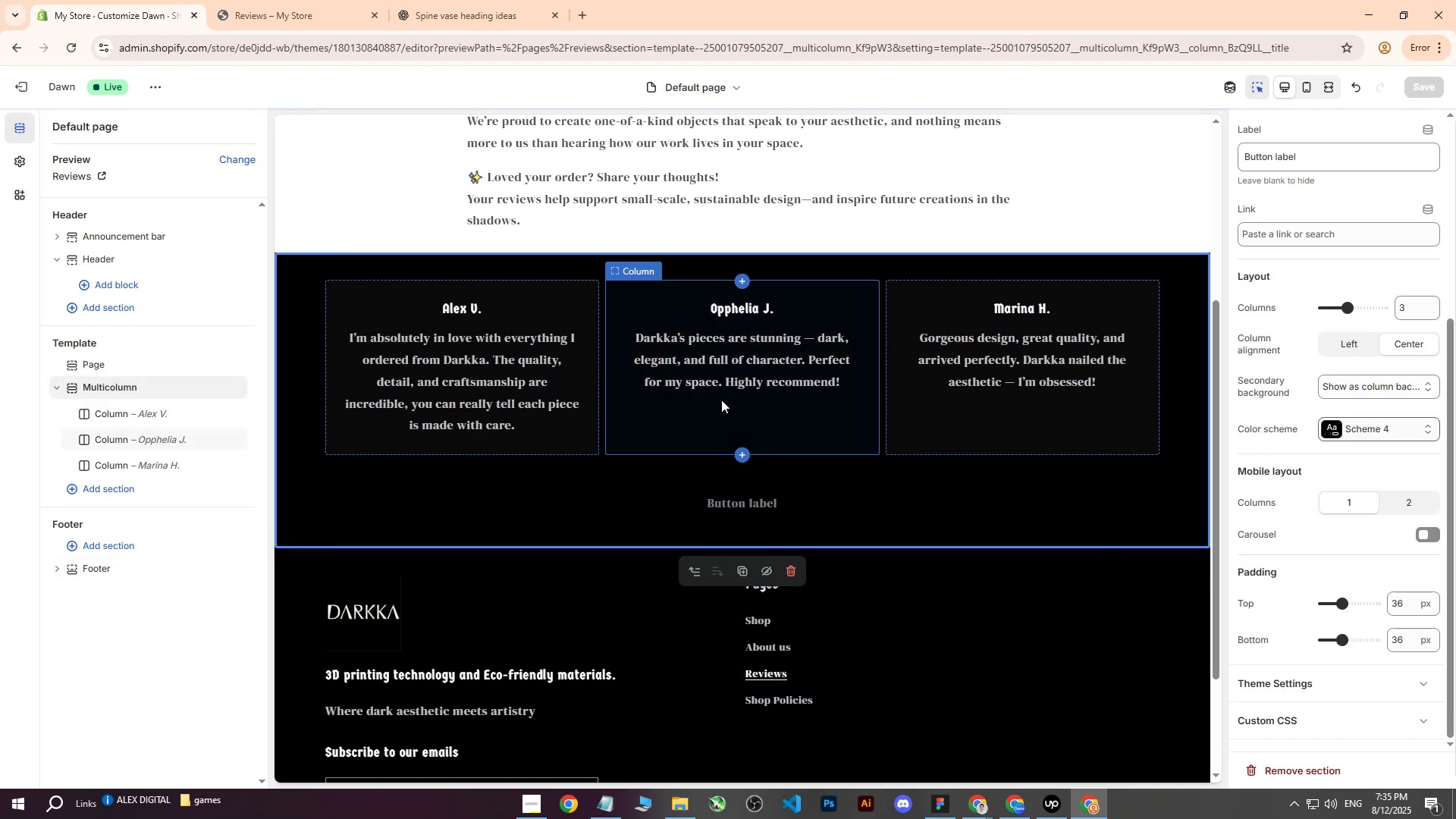 
left_click([649, 384])
 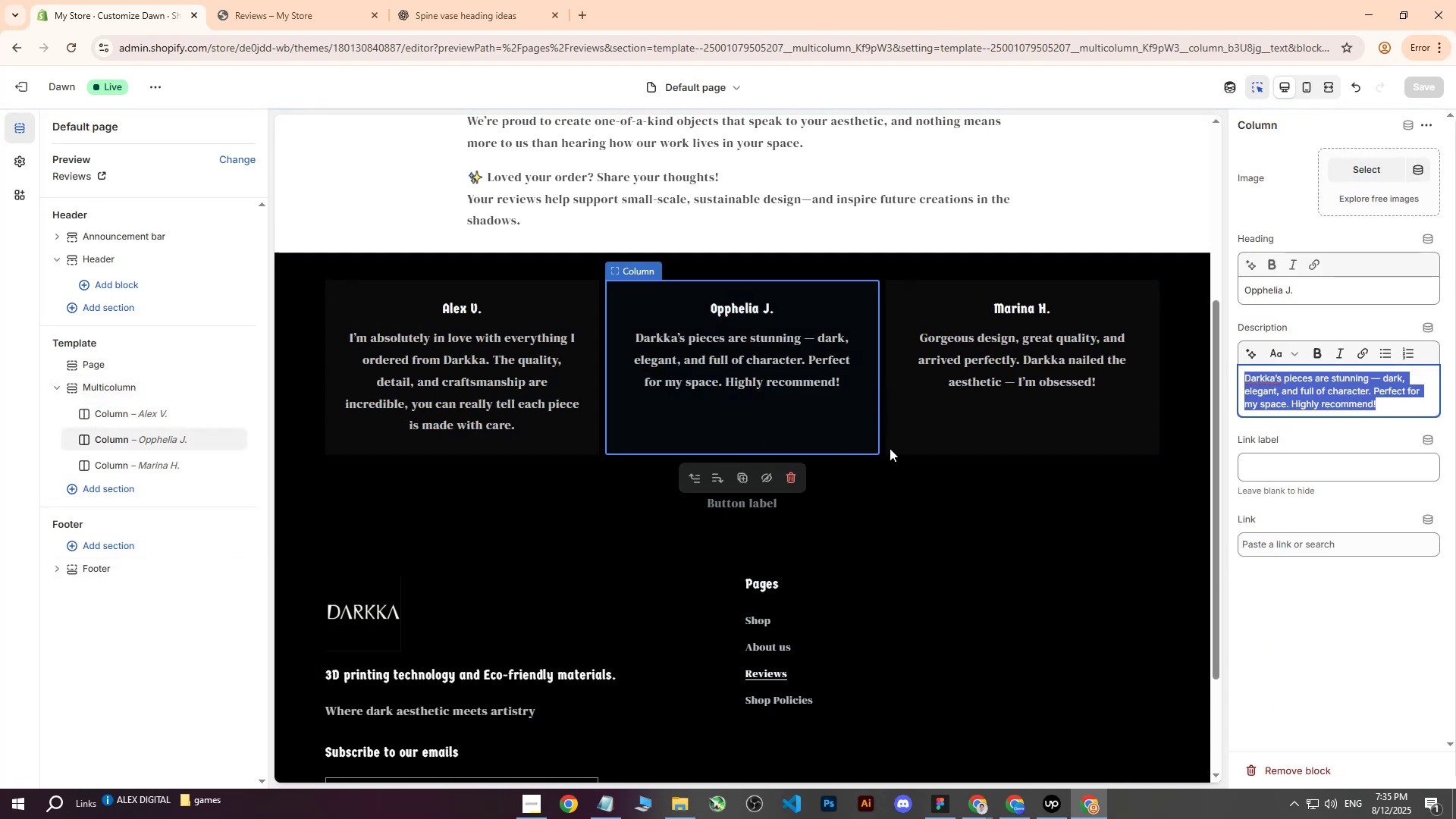 
left_click([990, 516])
 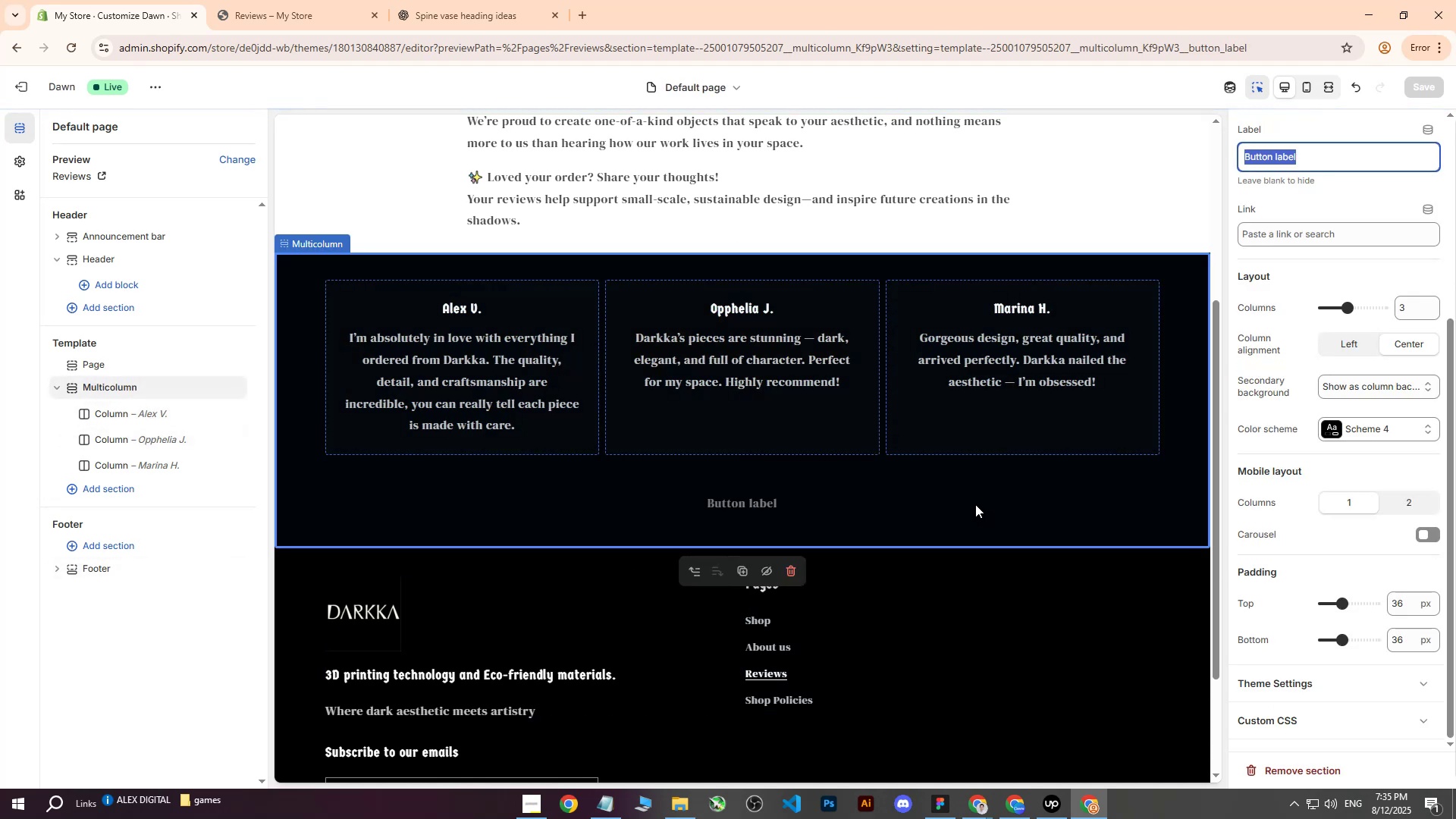 
scroll: coordinate [626, 500], scroll_direction: up, amount: 1.0
 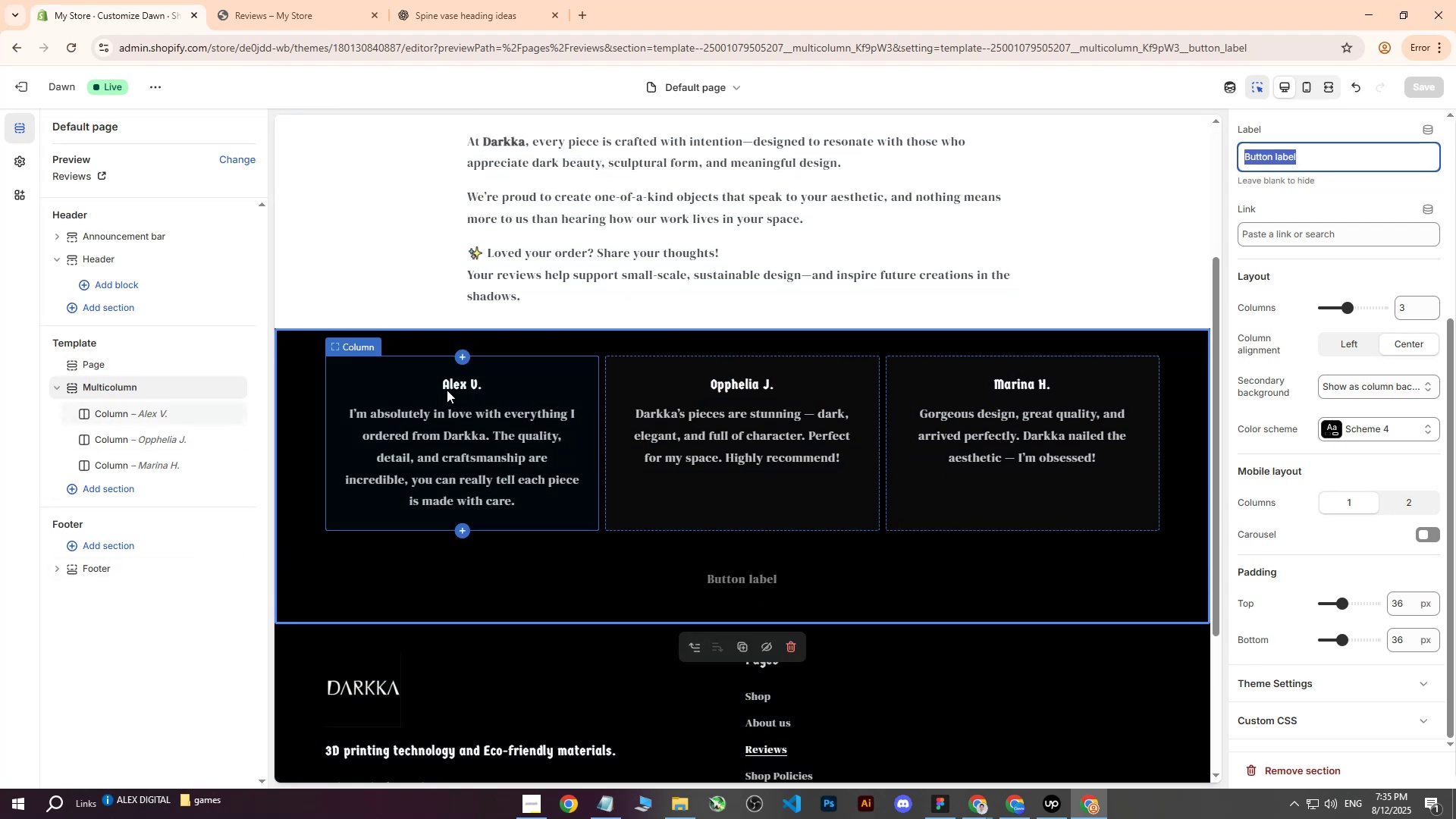 
wait(5.88)
 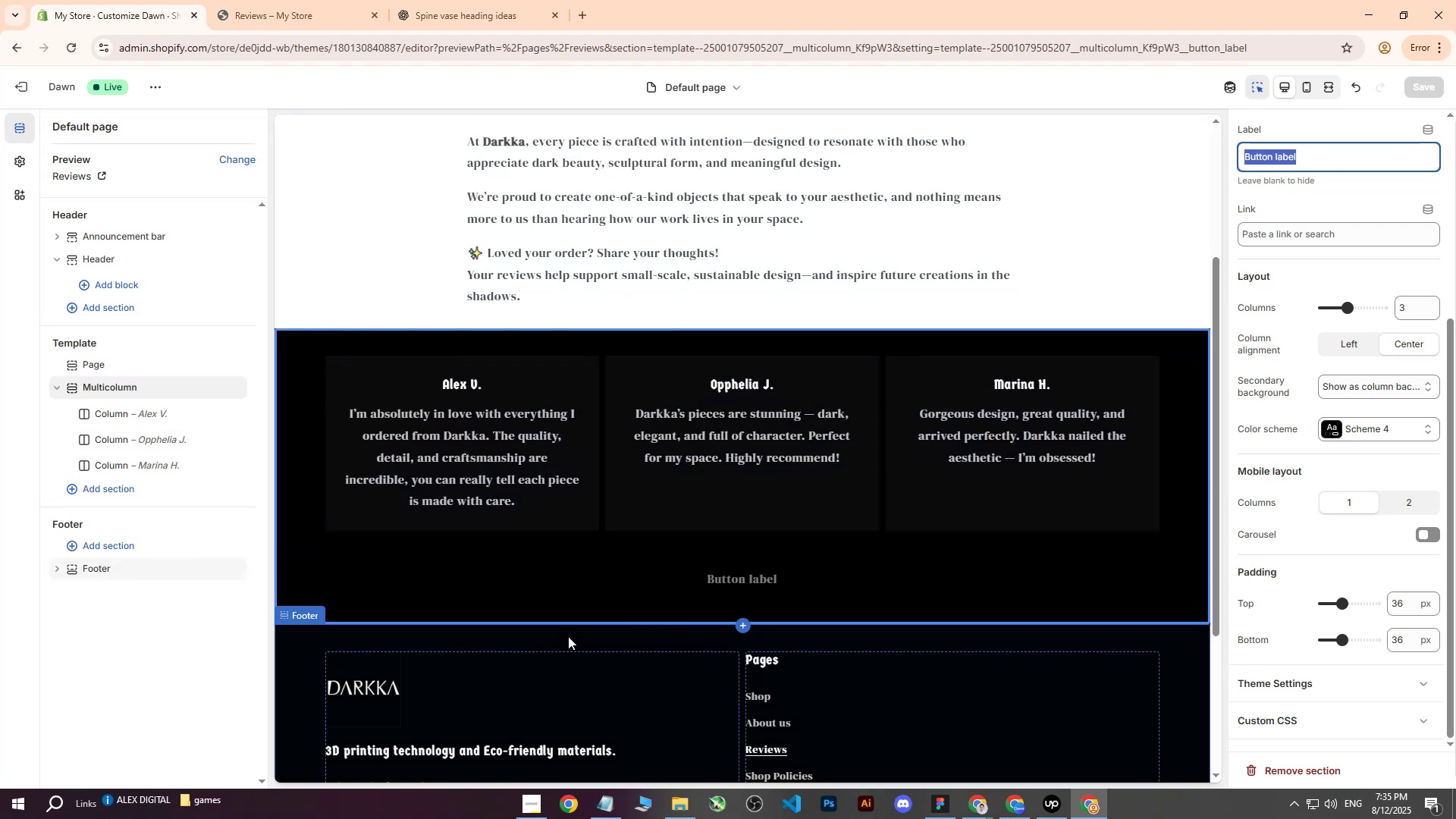 
left_click([1215, 266])
 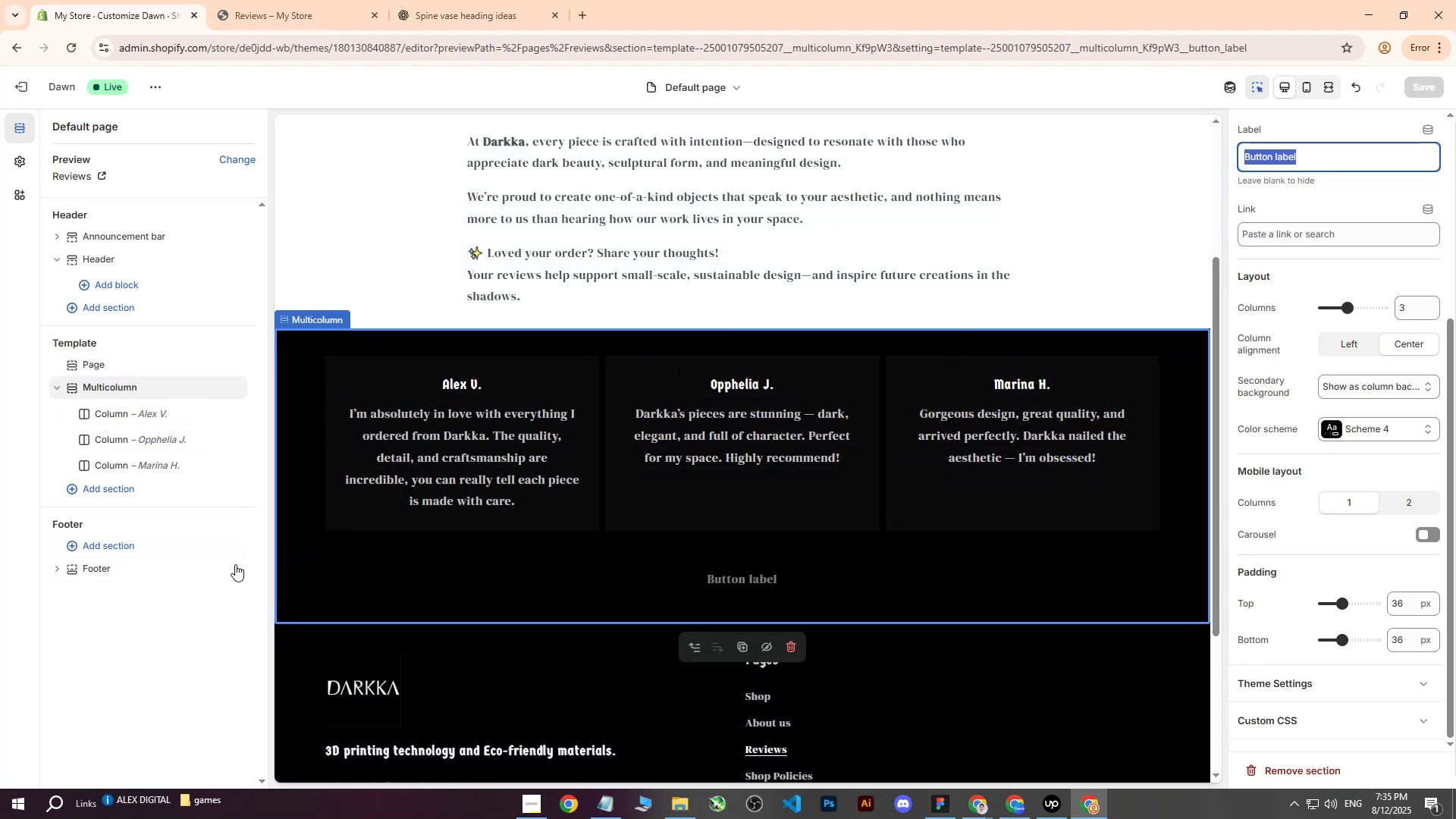 
left_click([196, 647])
 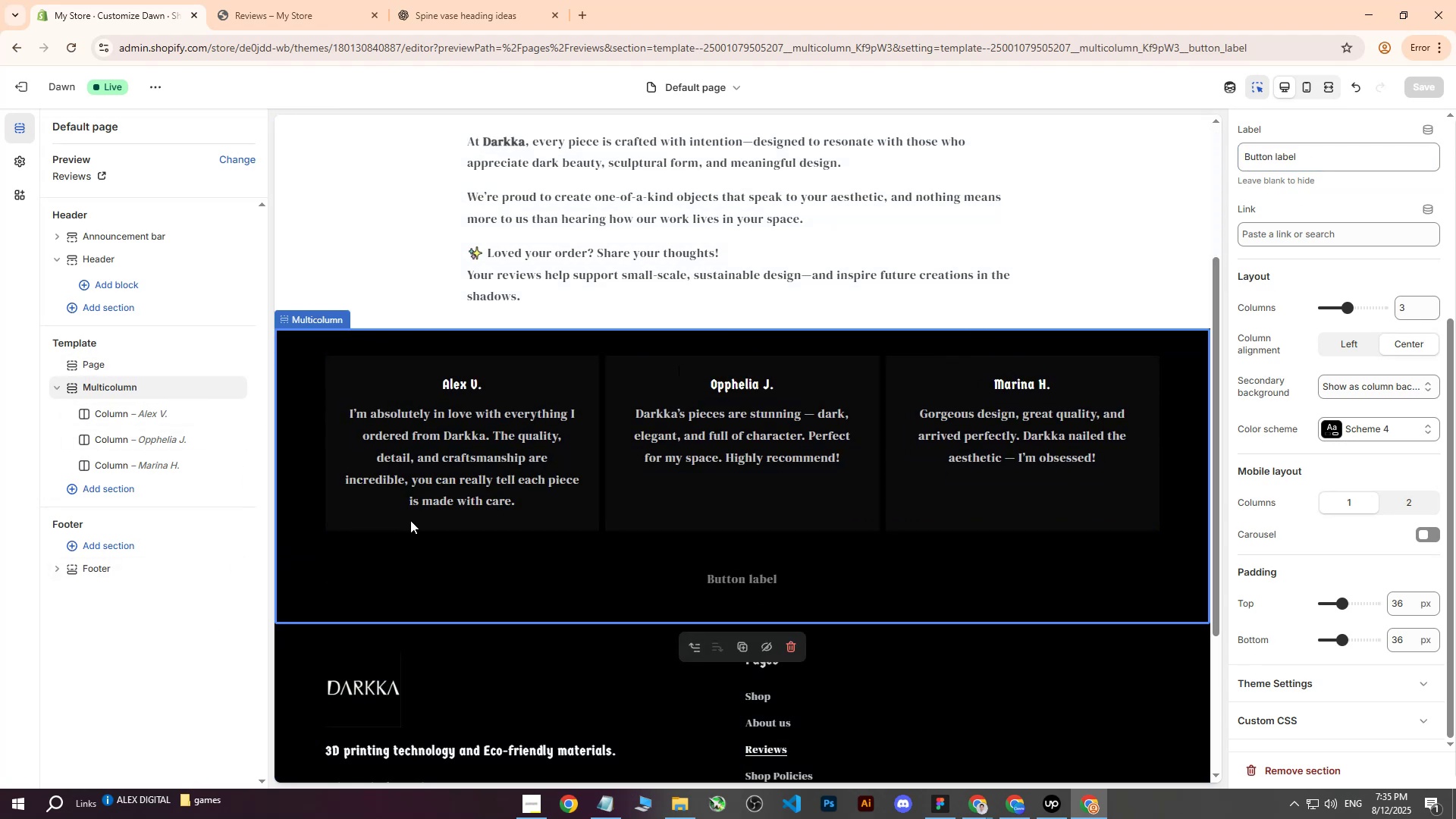 
scroll: coordinate [543, 477], scroll_direction: up, amount: 1.0
 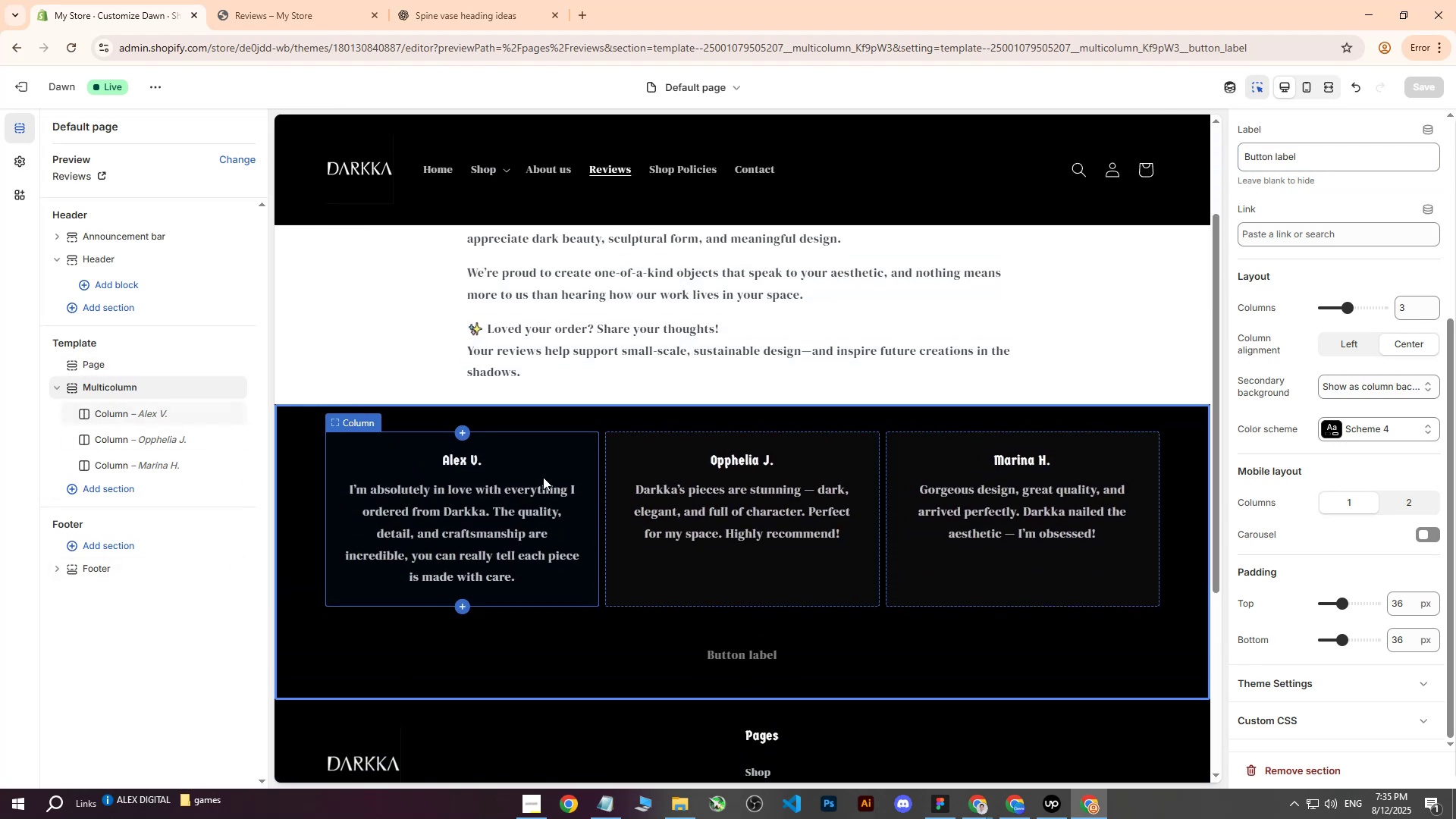 
scroll: coordinate [552, 493], scroll_direction: none, amount: 0.0
 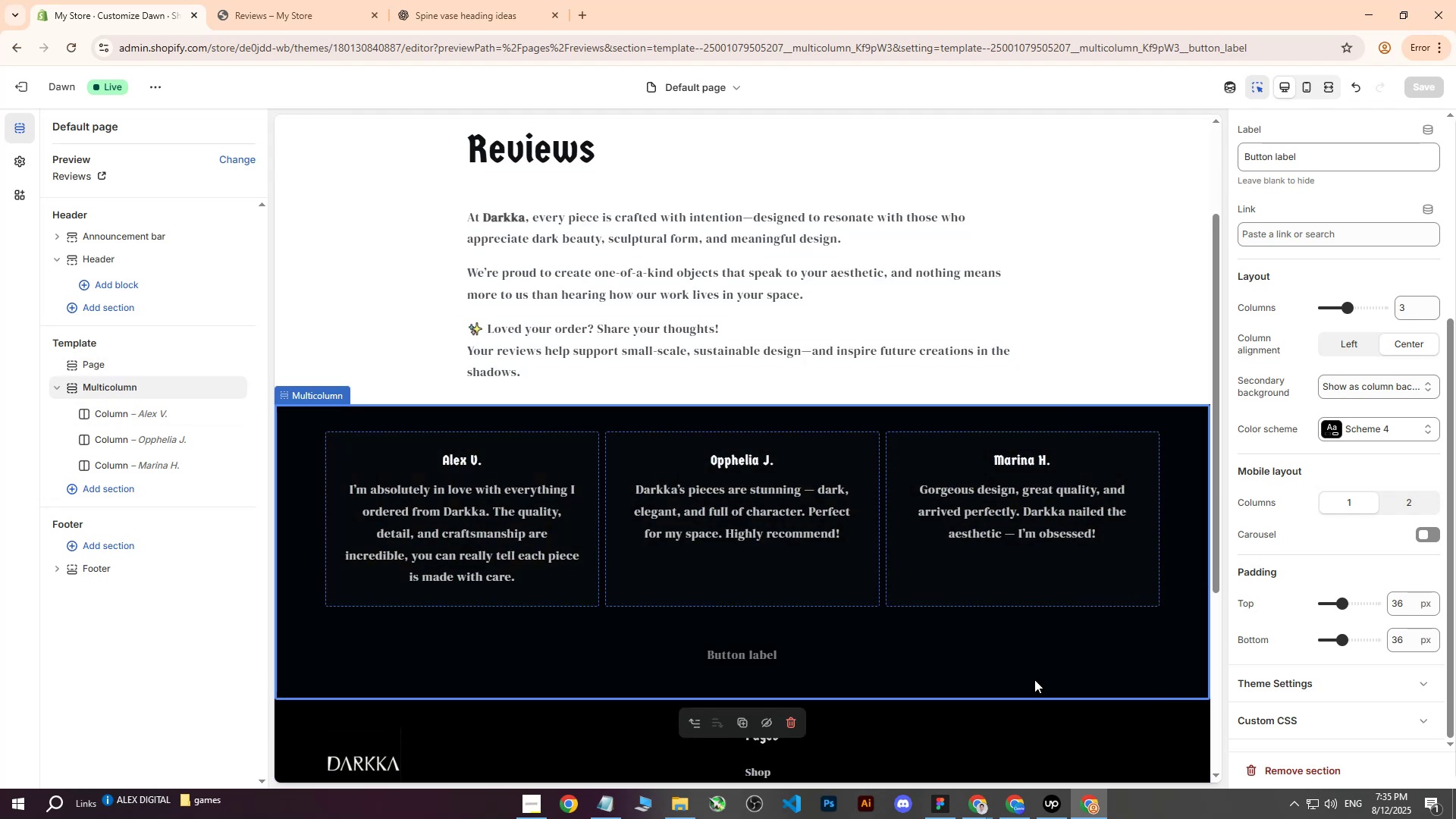 
left_click([1013, 808])
 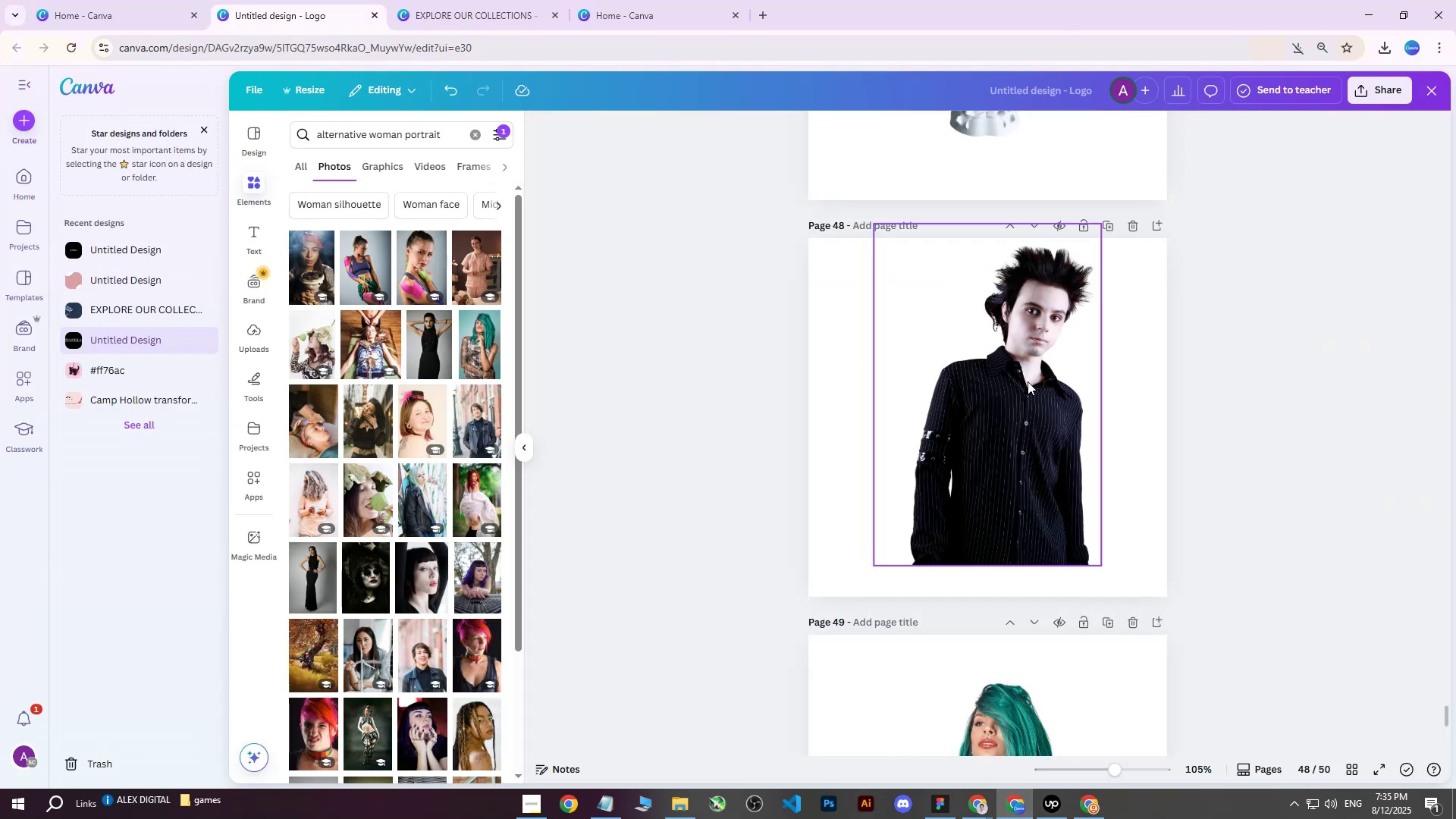 
left_click_drag(start_coordinate=[1012, 428], to_coordinate=[1075, 460])
 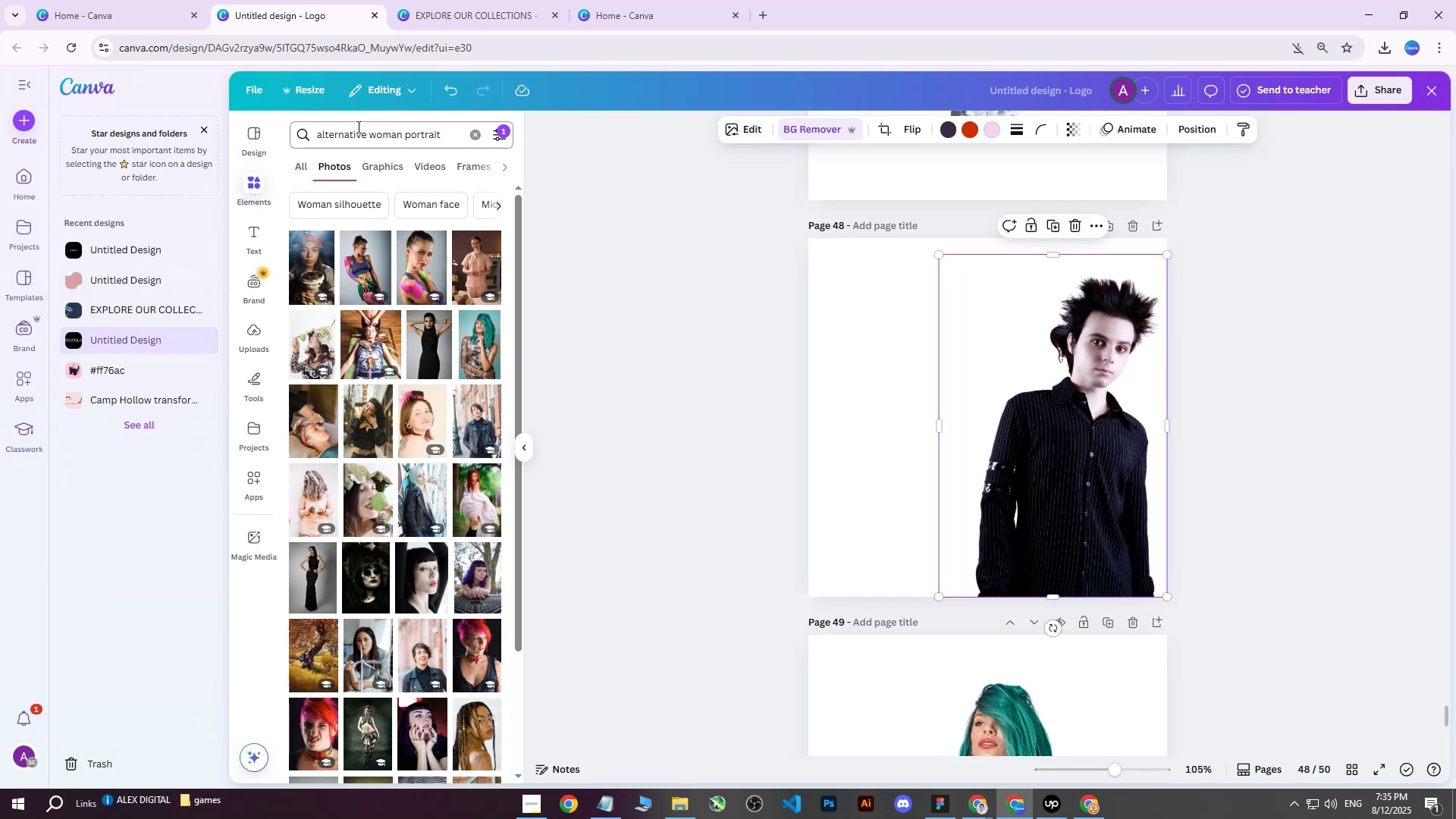 
left_click_drag(start_coordinate=[452, 139], to_coordinate=[174, 160])
 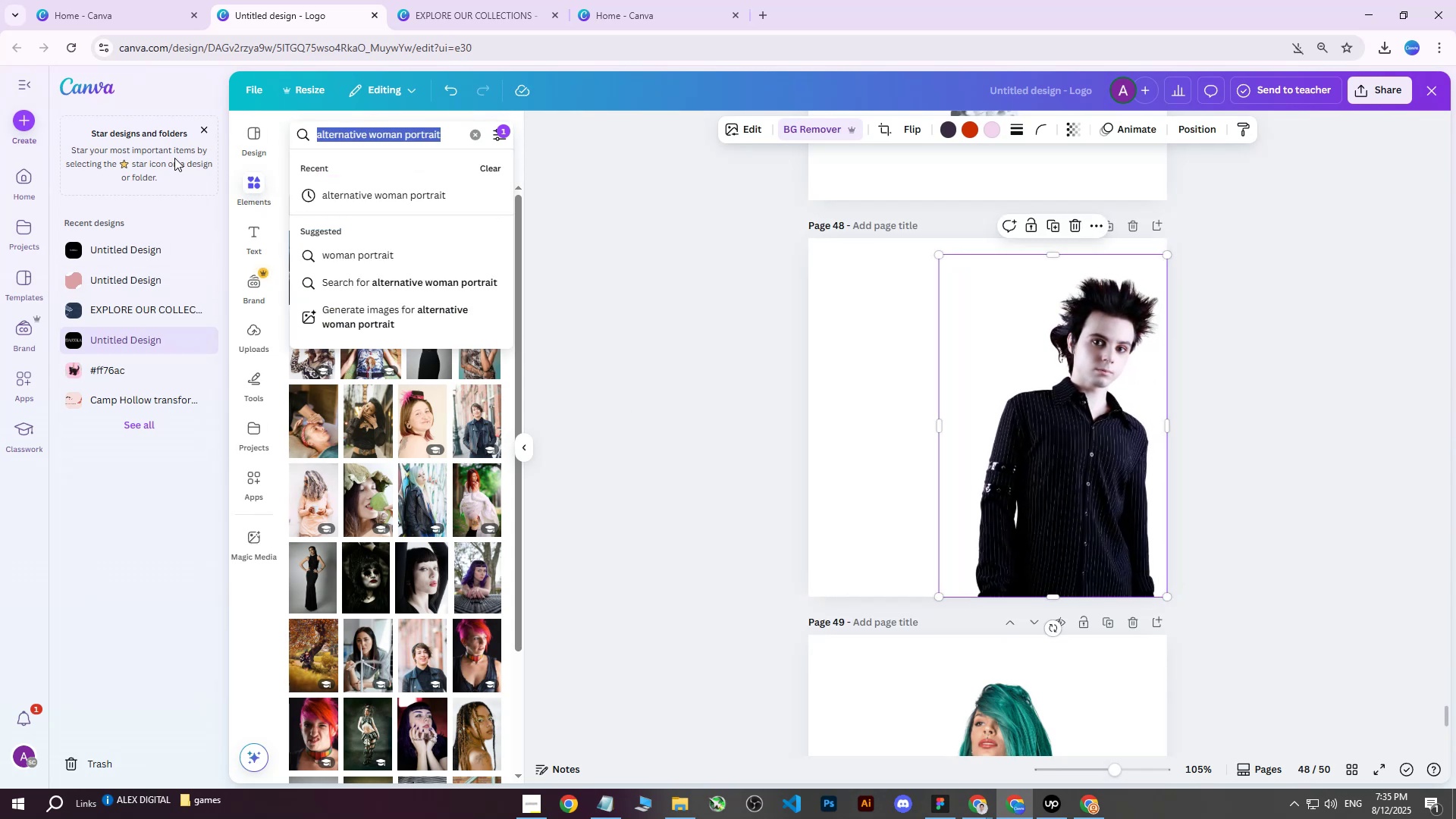 
type(stars)
 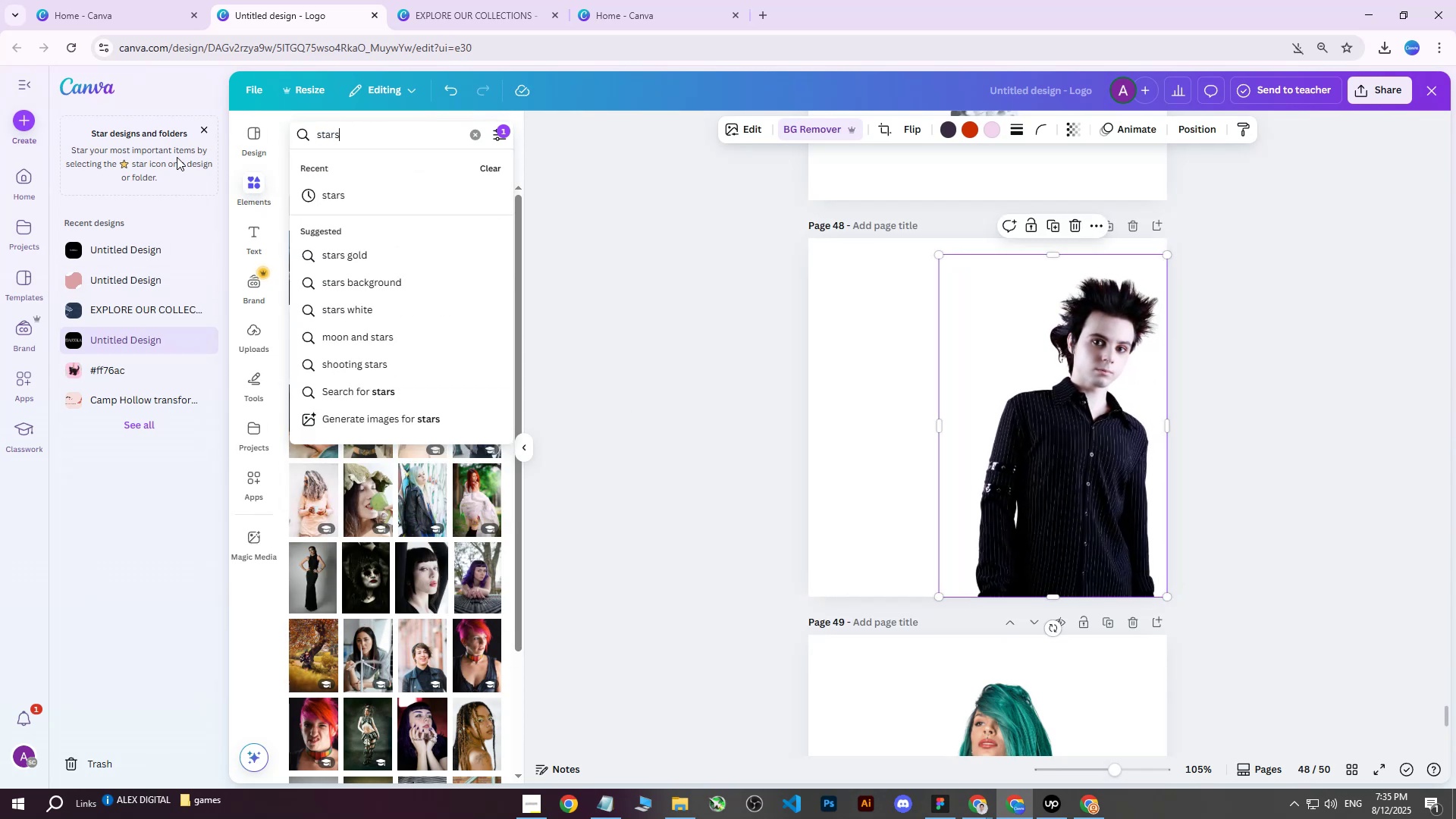 
key(Enter)
 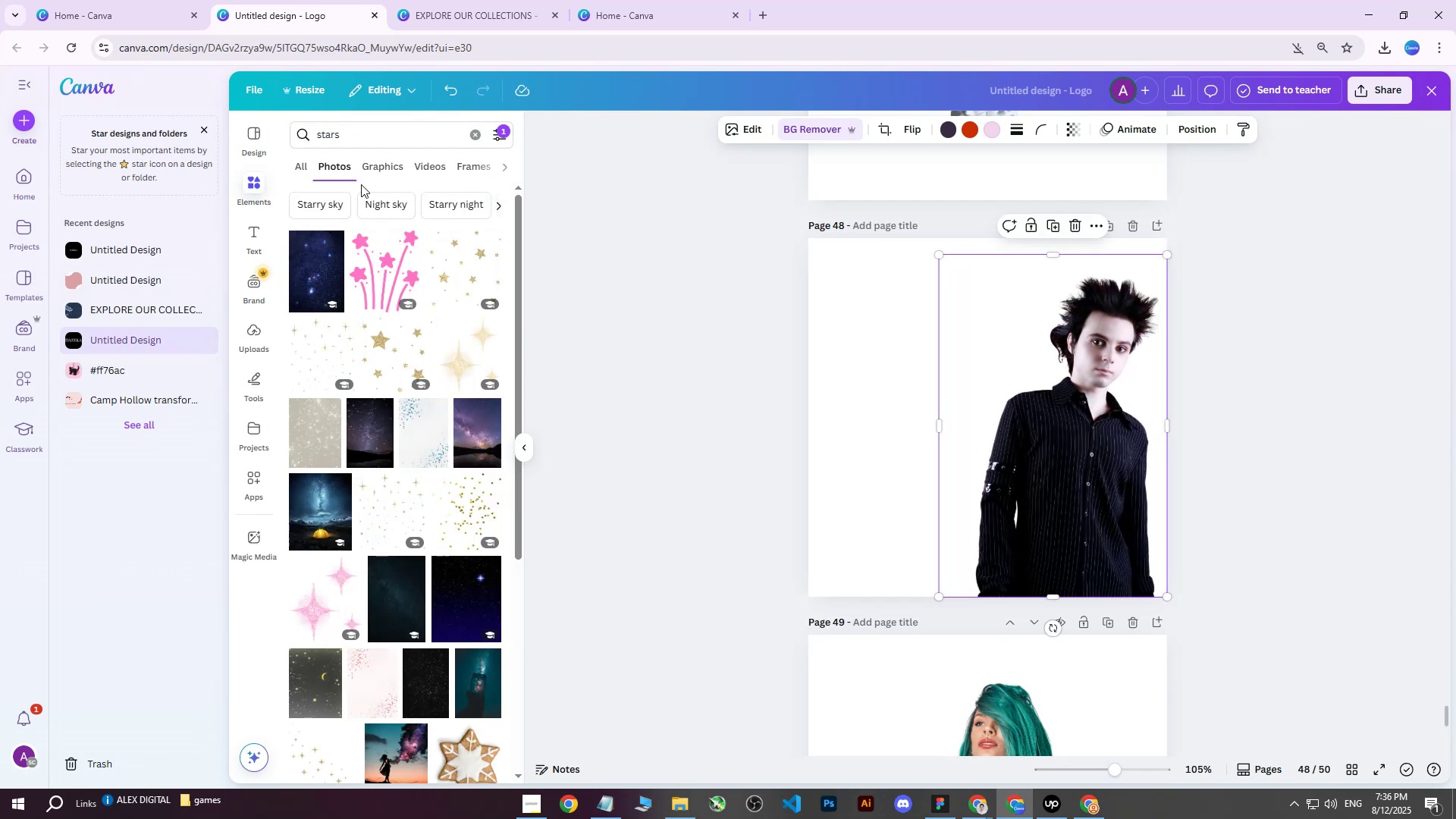 
scroll: coordinate [479, 450], scroll_direction: down, amount: 7.0
 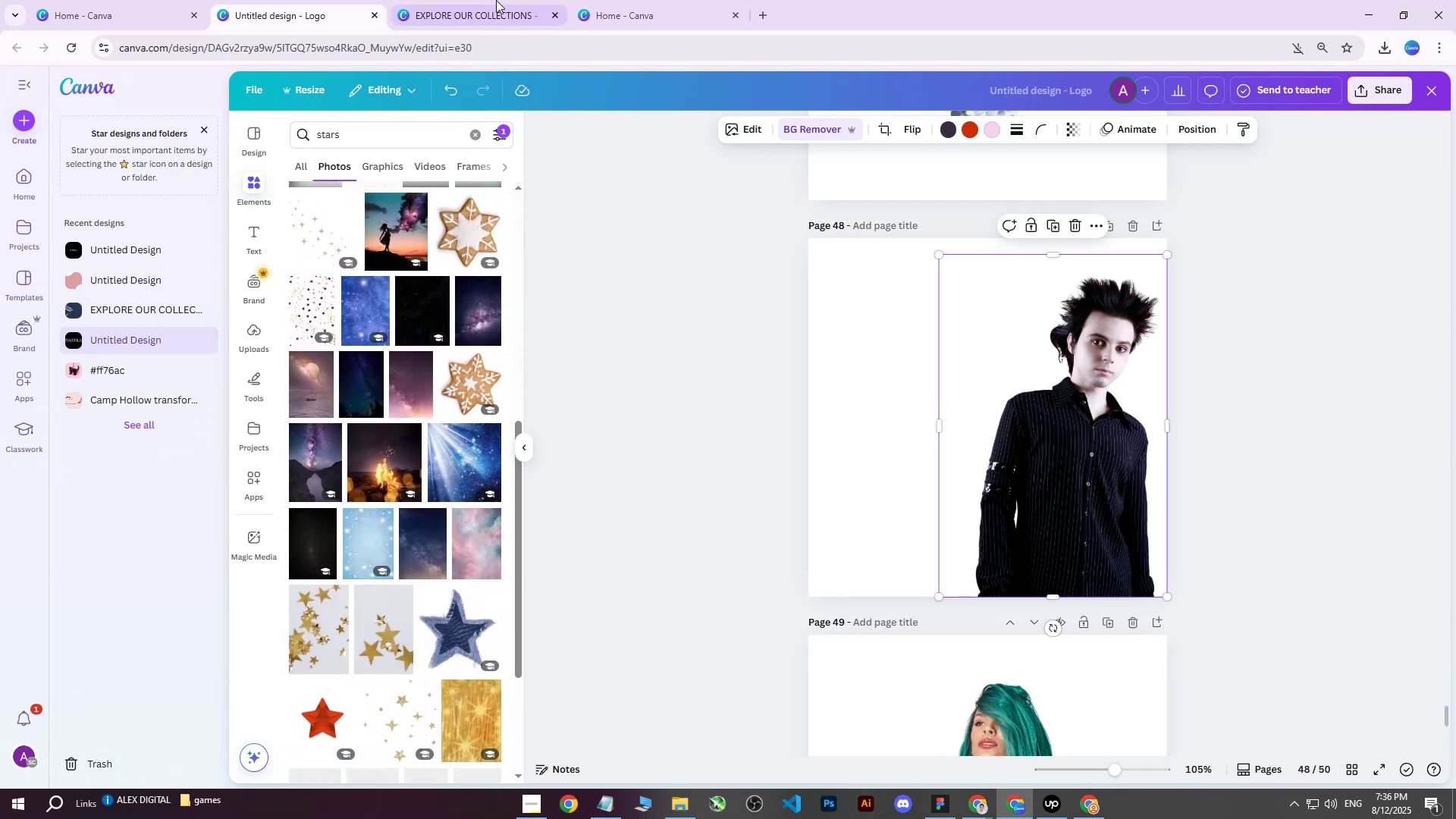 
left_click([498, 0])
 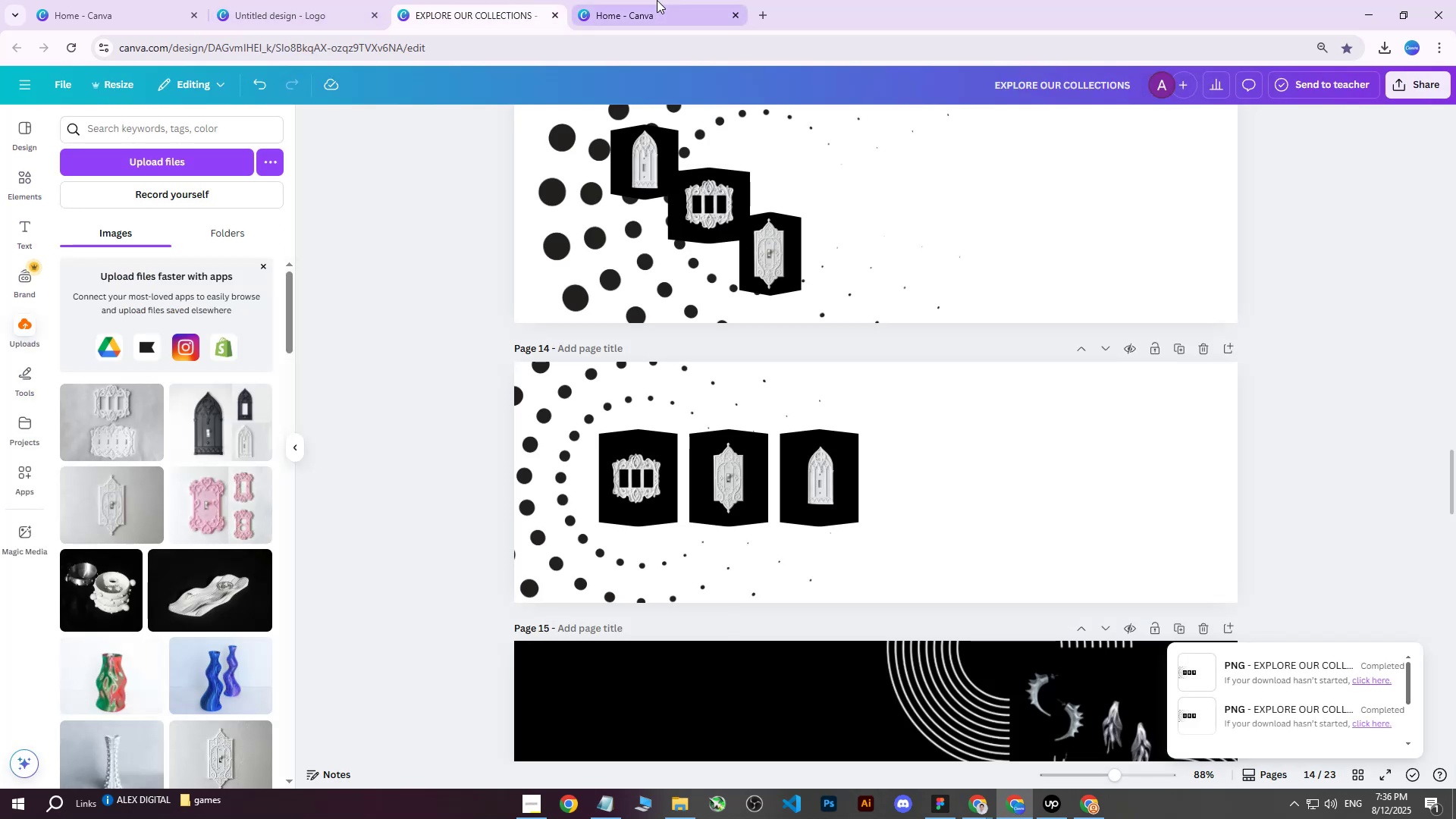 
left_click([657, 0])
 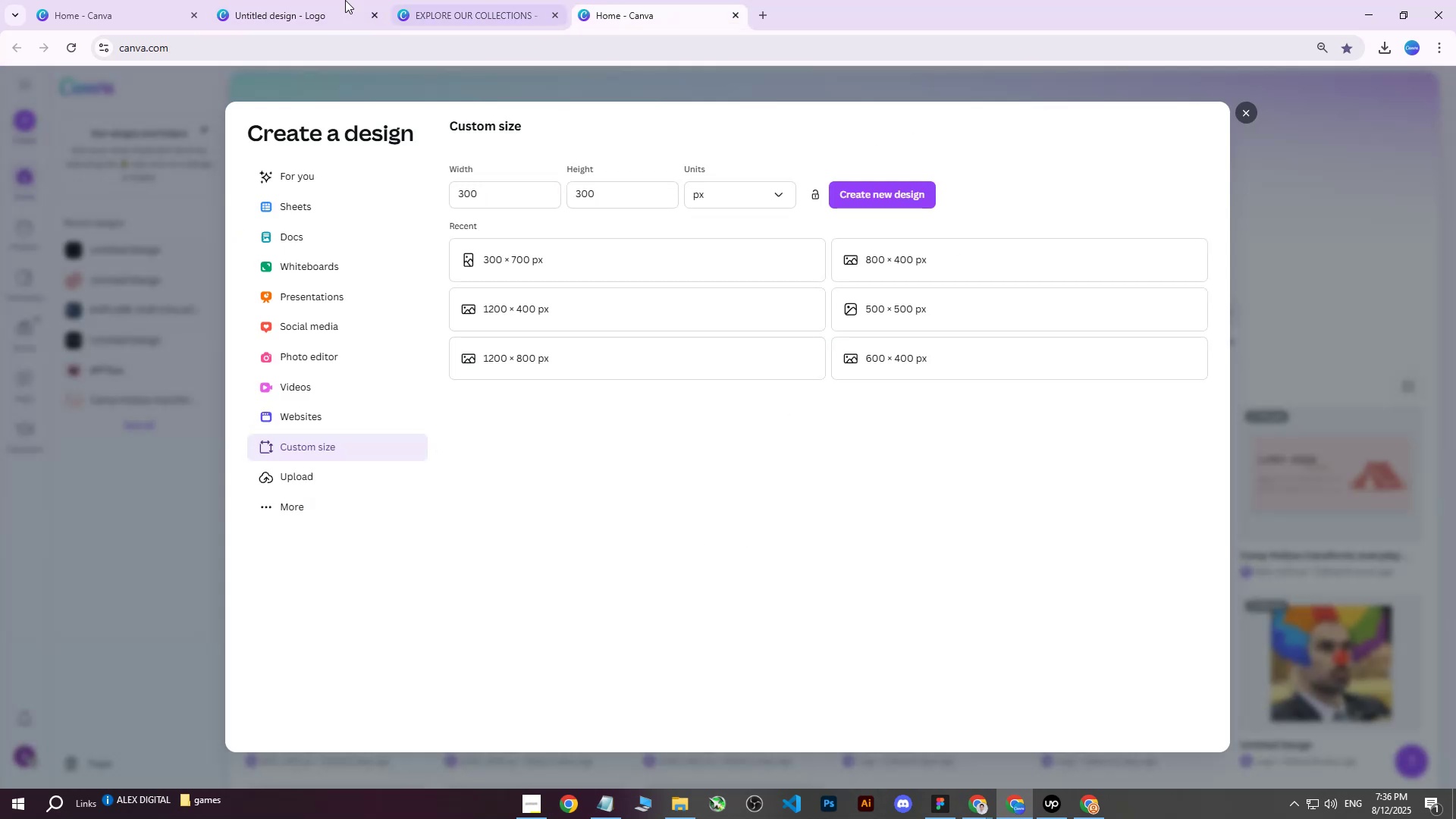 
left_click([331, 0])
 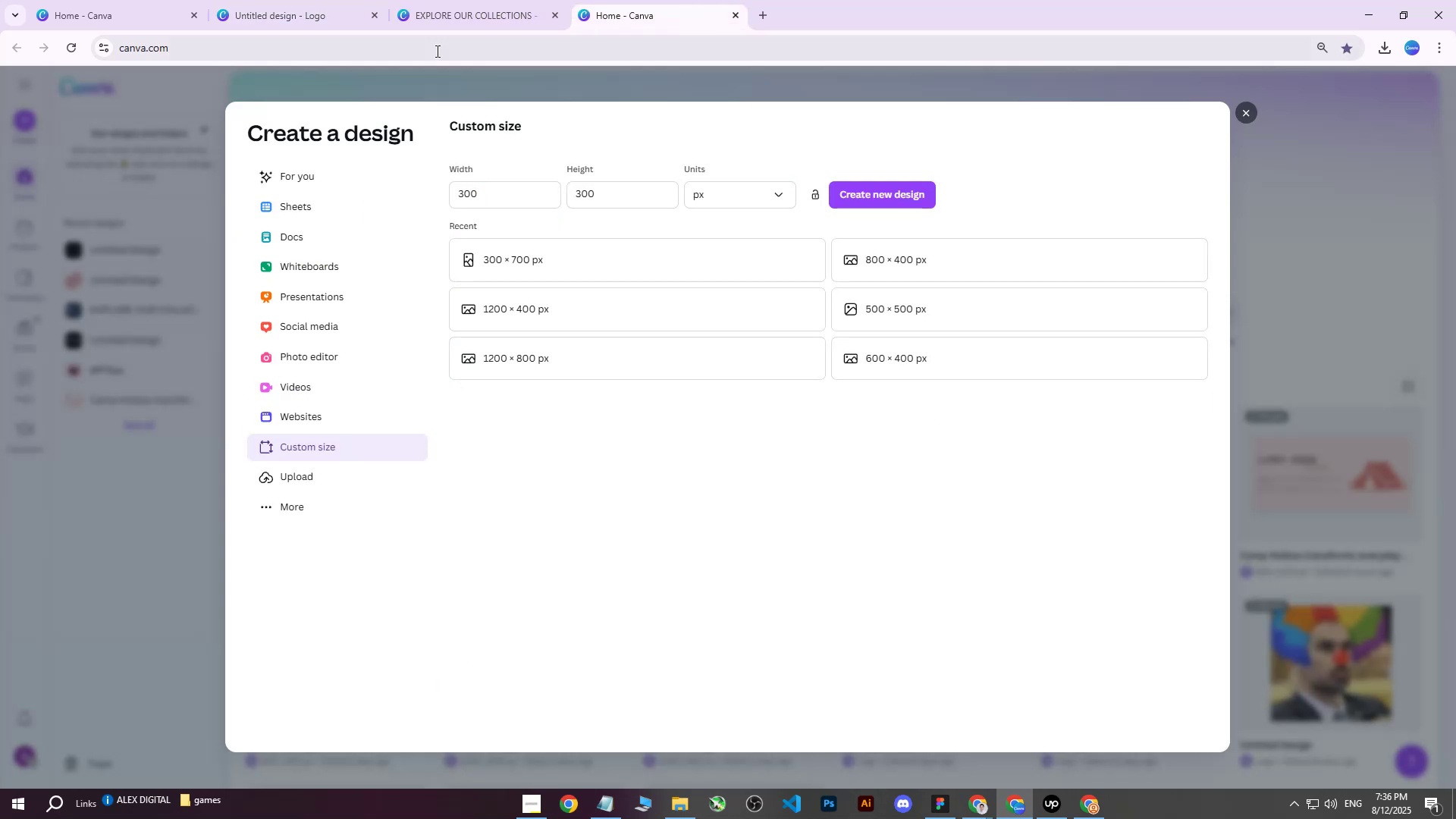 
left_click([130, 78])
 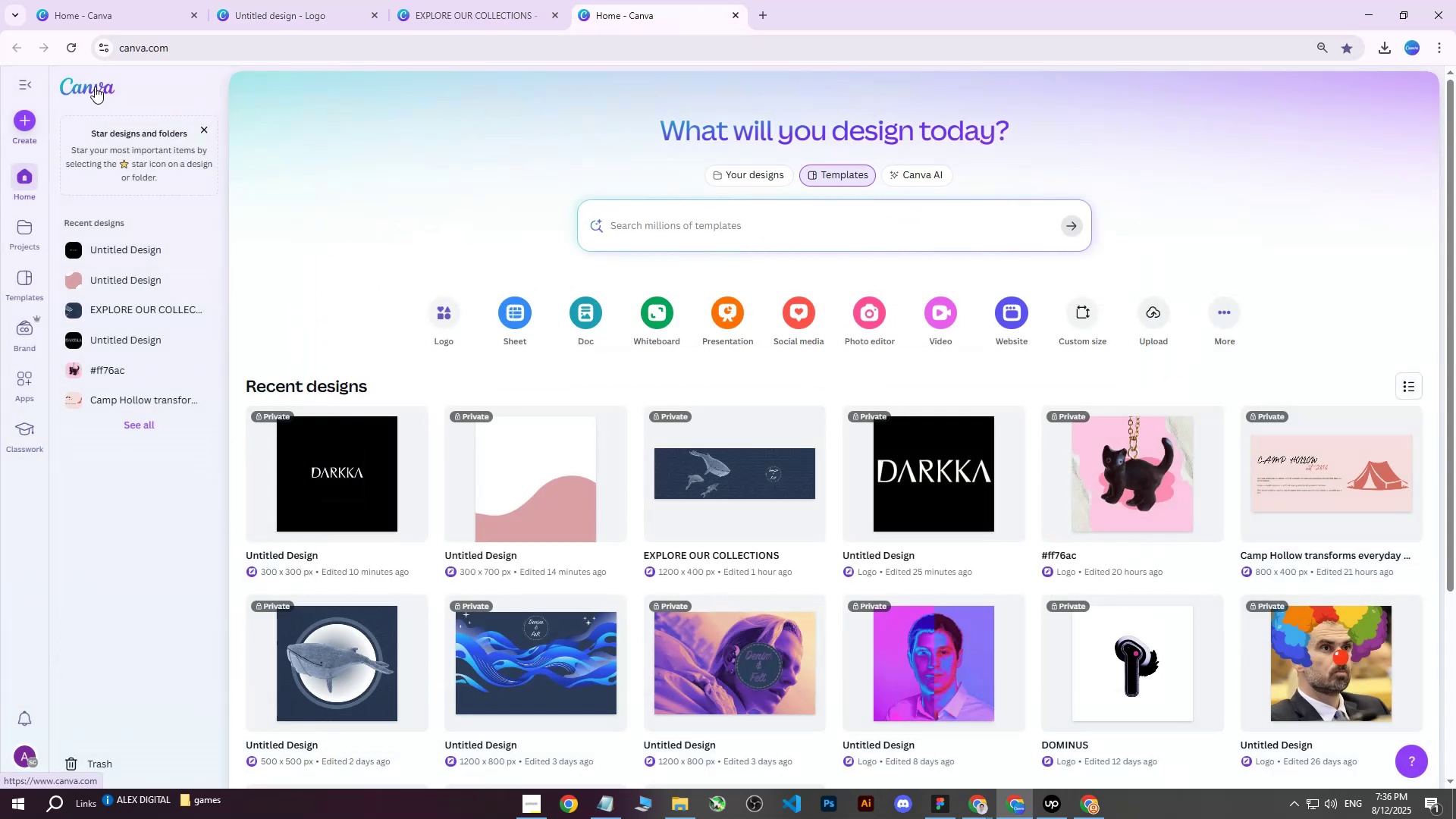 
middle_click([95, 86])
 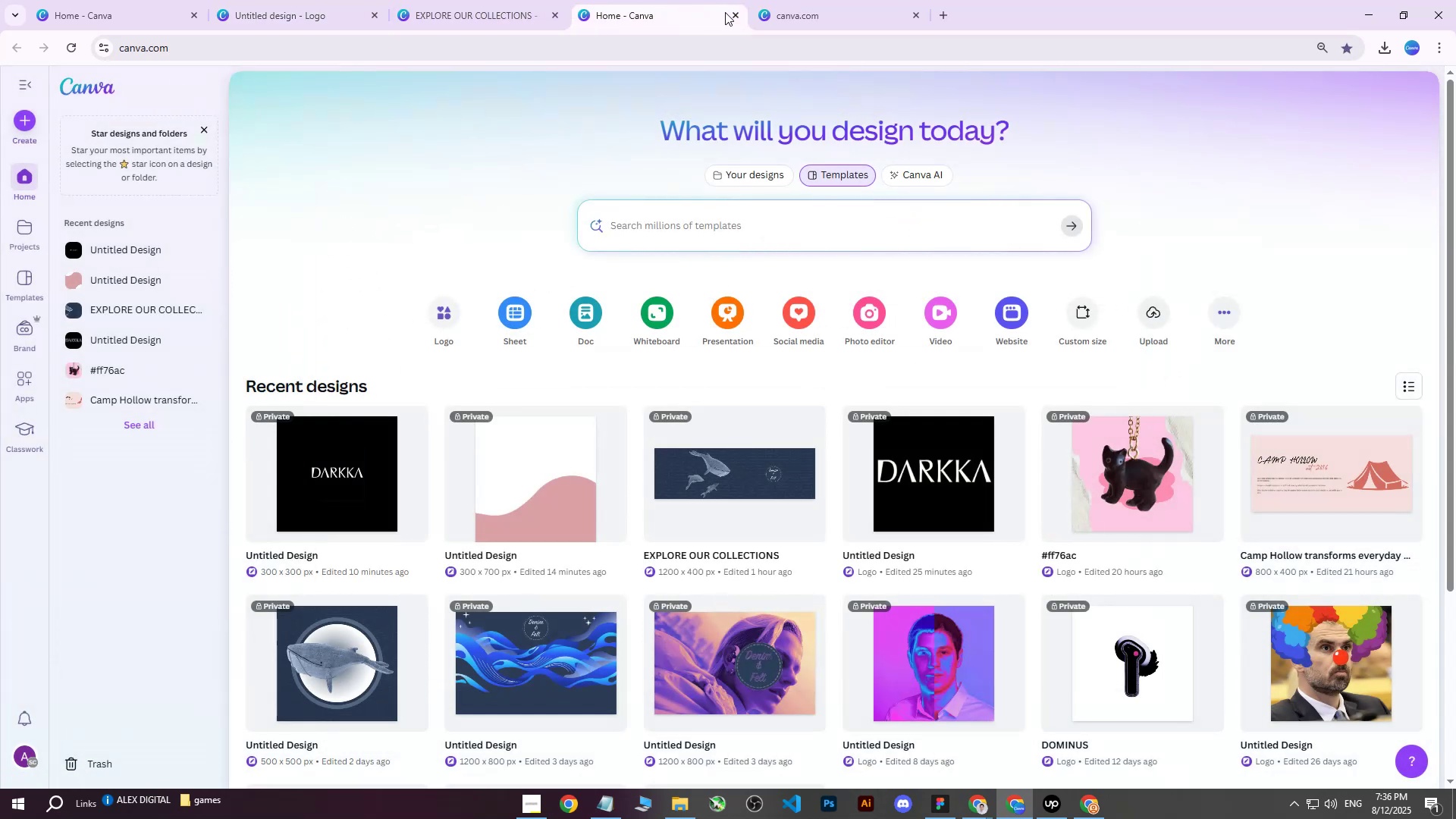 
left_click([739, 14])
 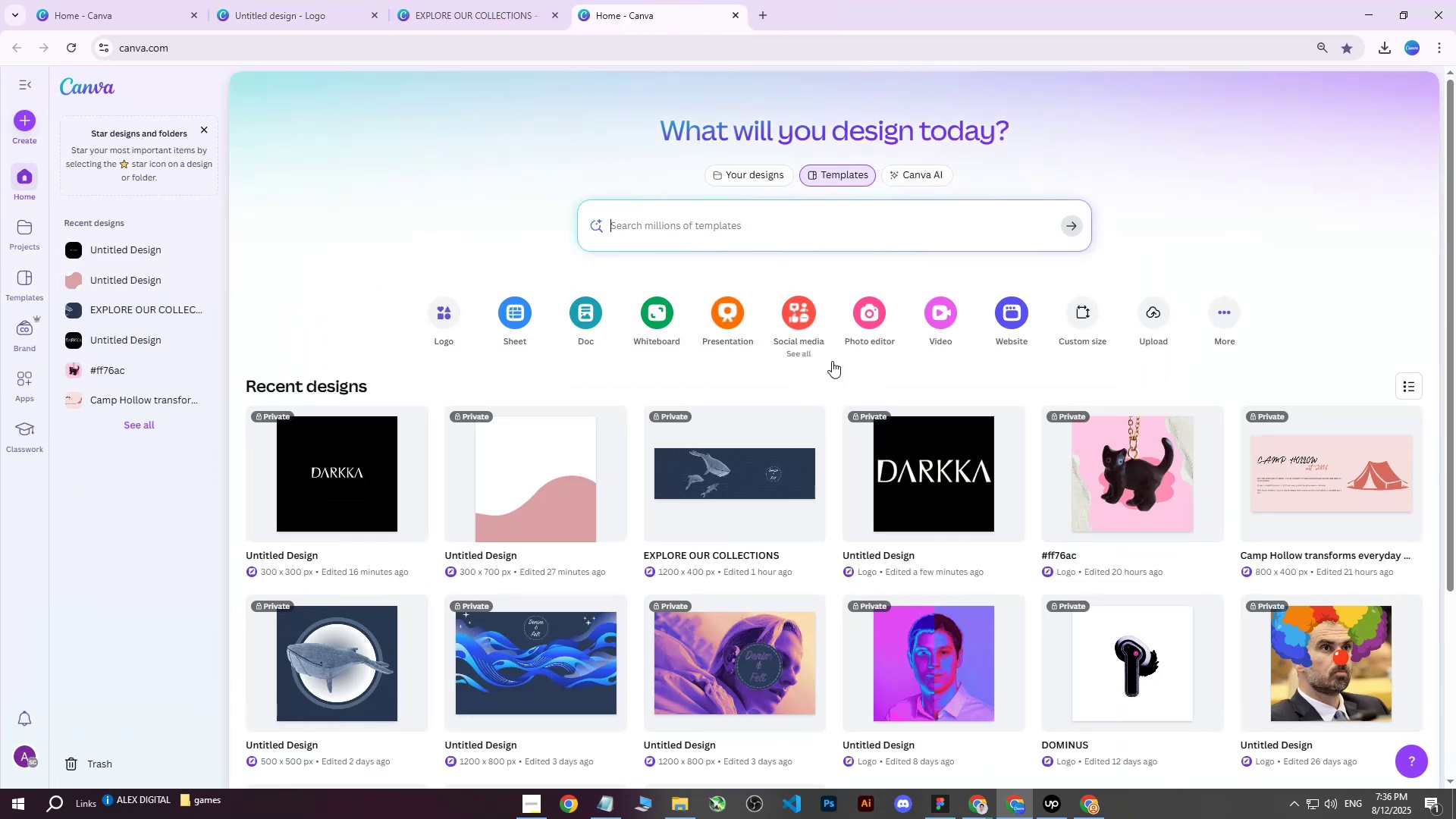 
left_click([1124, 505])
 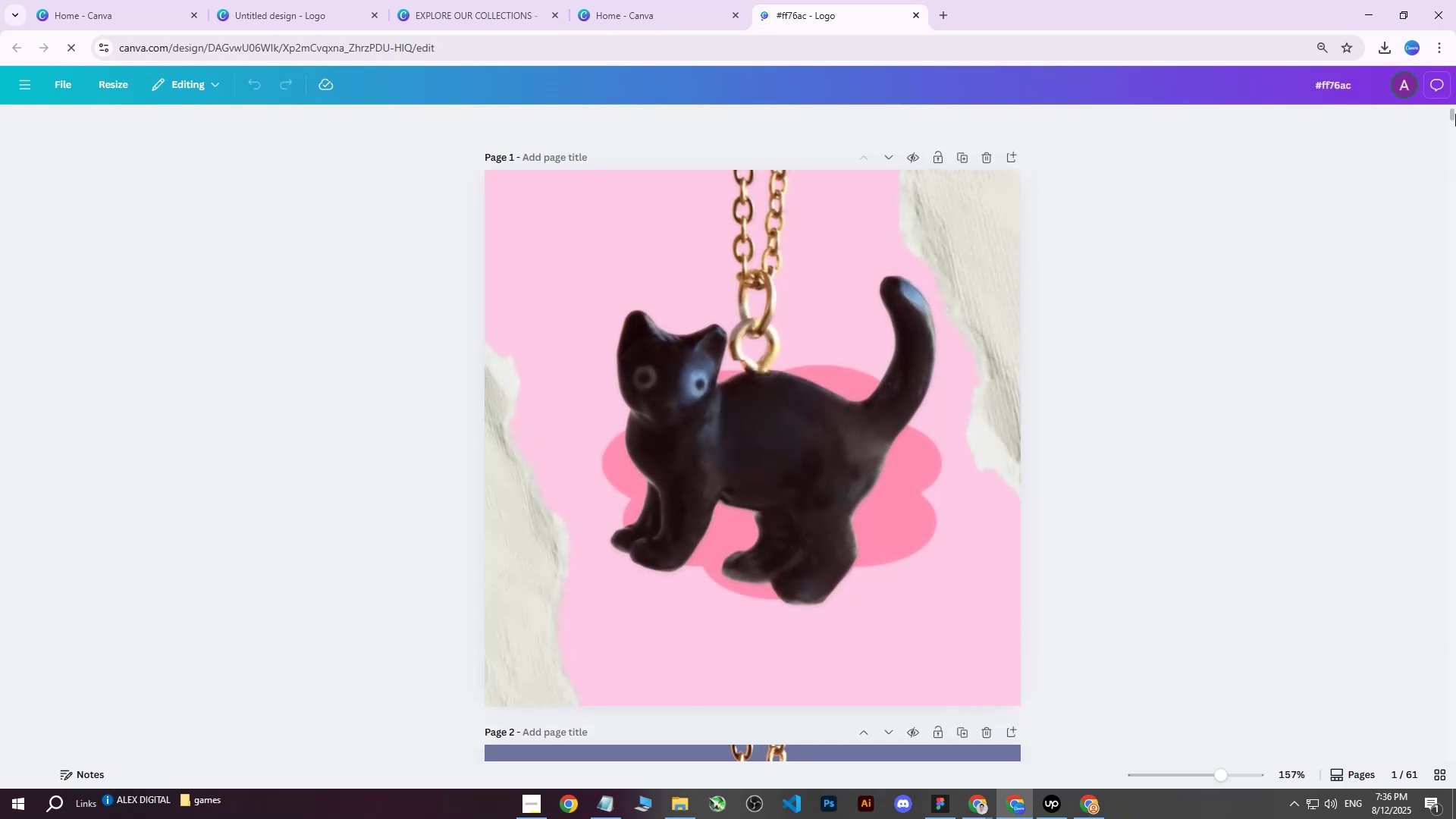 
left_click_drag(start_coordinate=[1453, 110], to_coordinate=[1421, 403])
 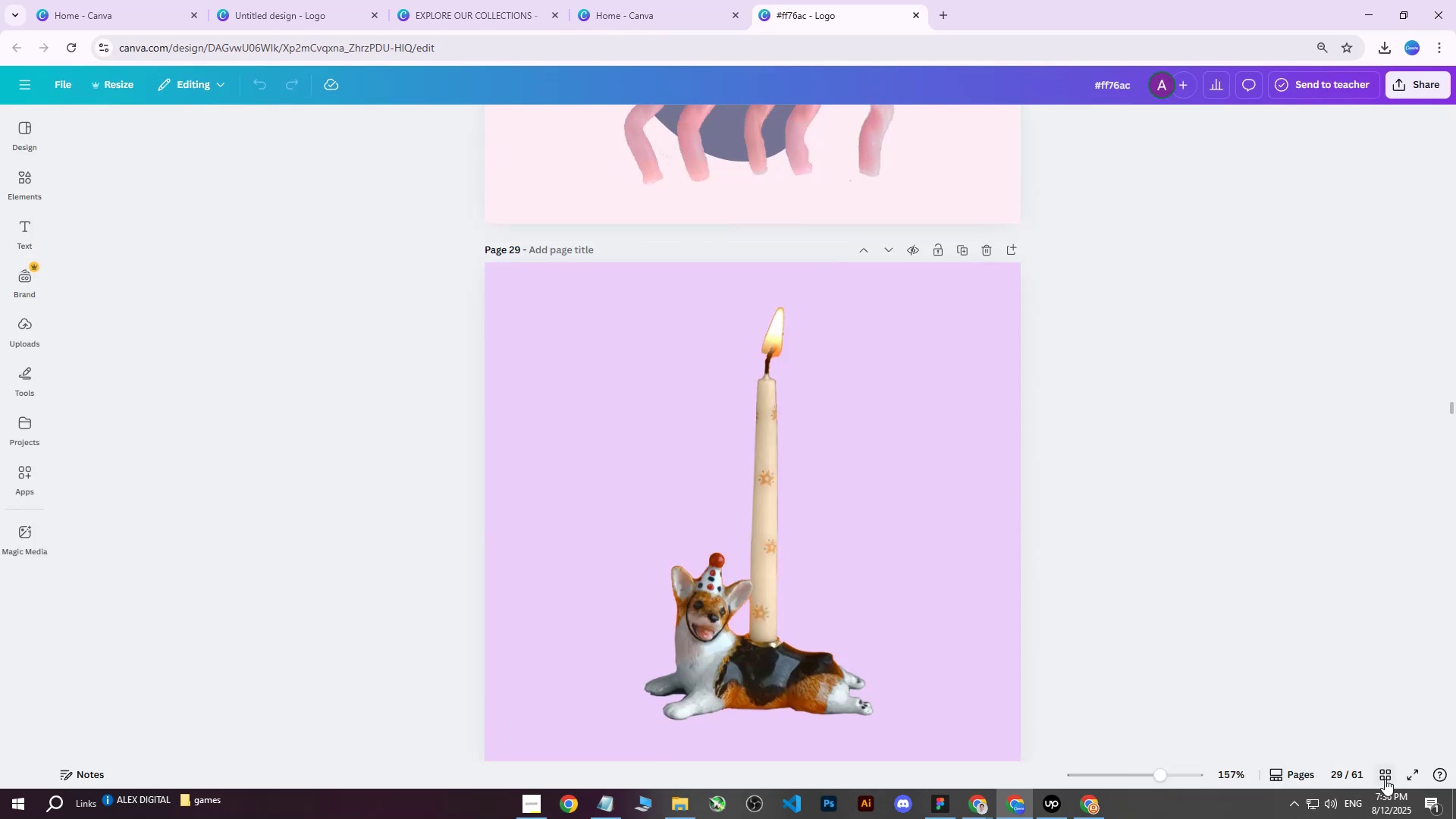 
left_click([1385, 777])
 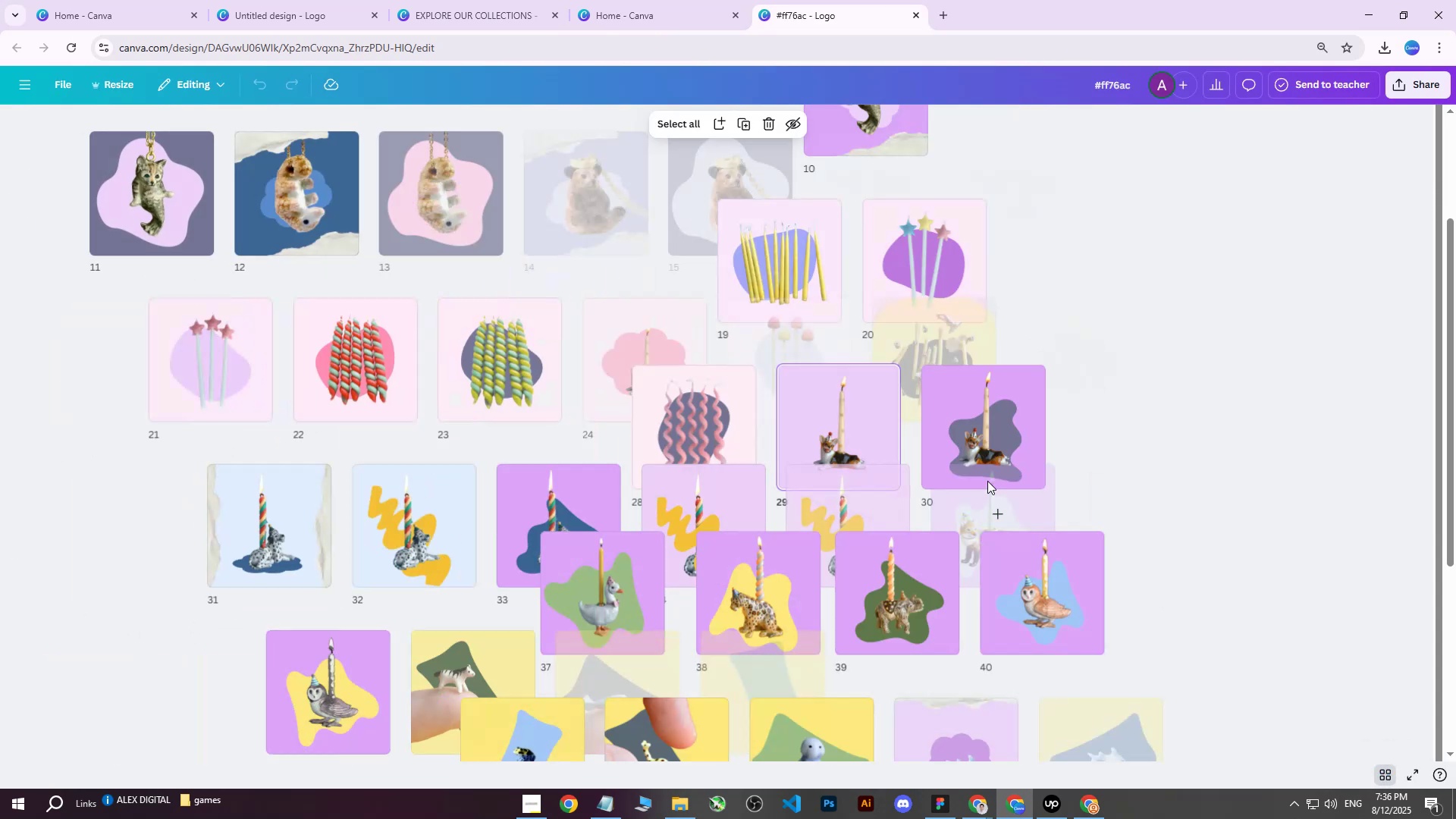 
scroll: coordinate [799, 463], scroll_direction: down, amount: 12.0
 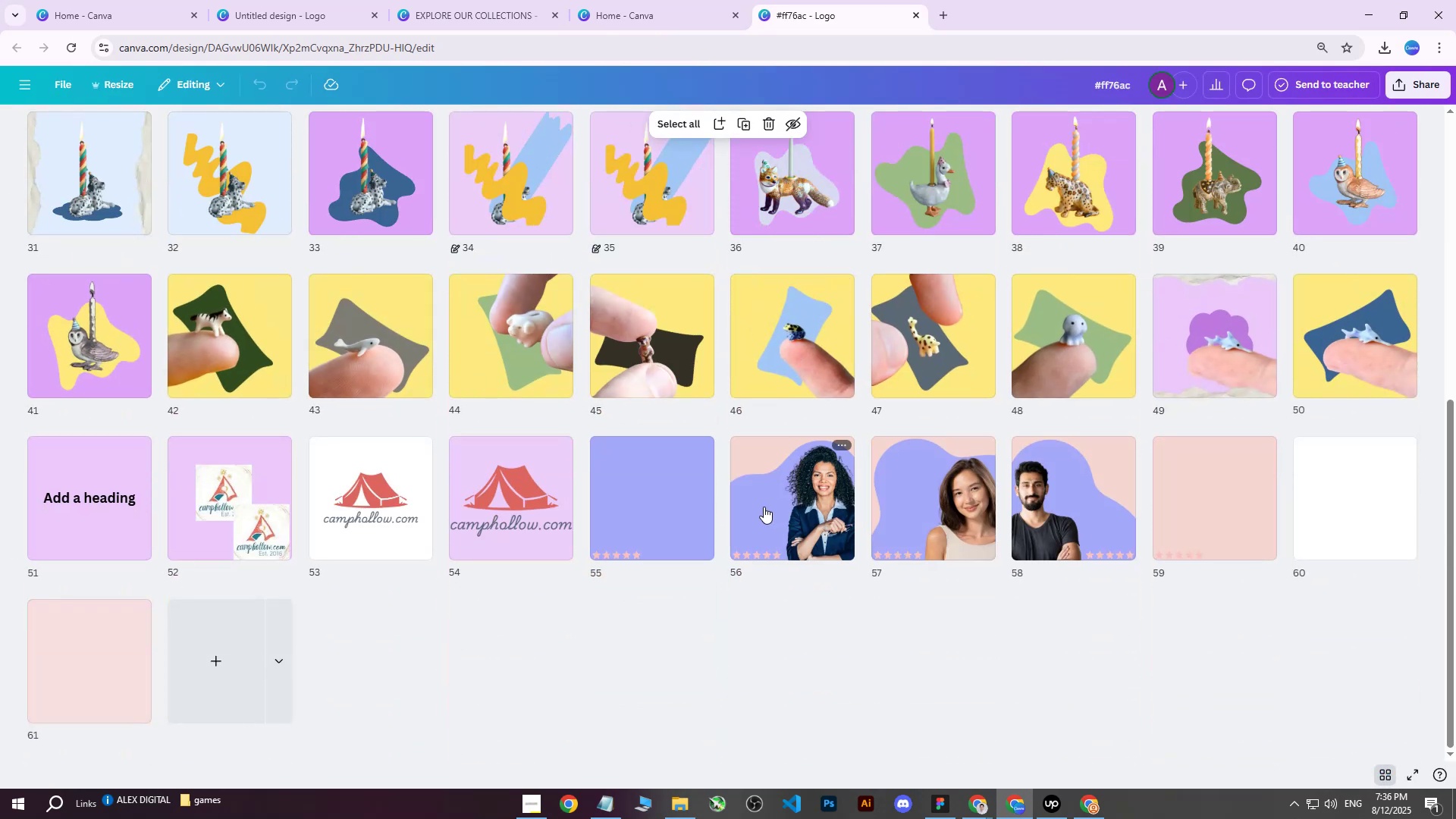 
double_click([764, 507])
 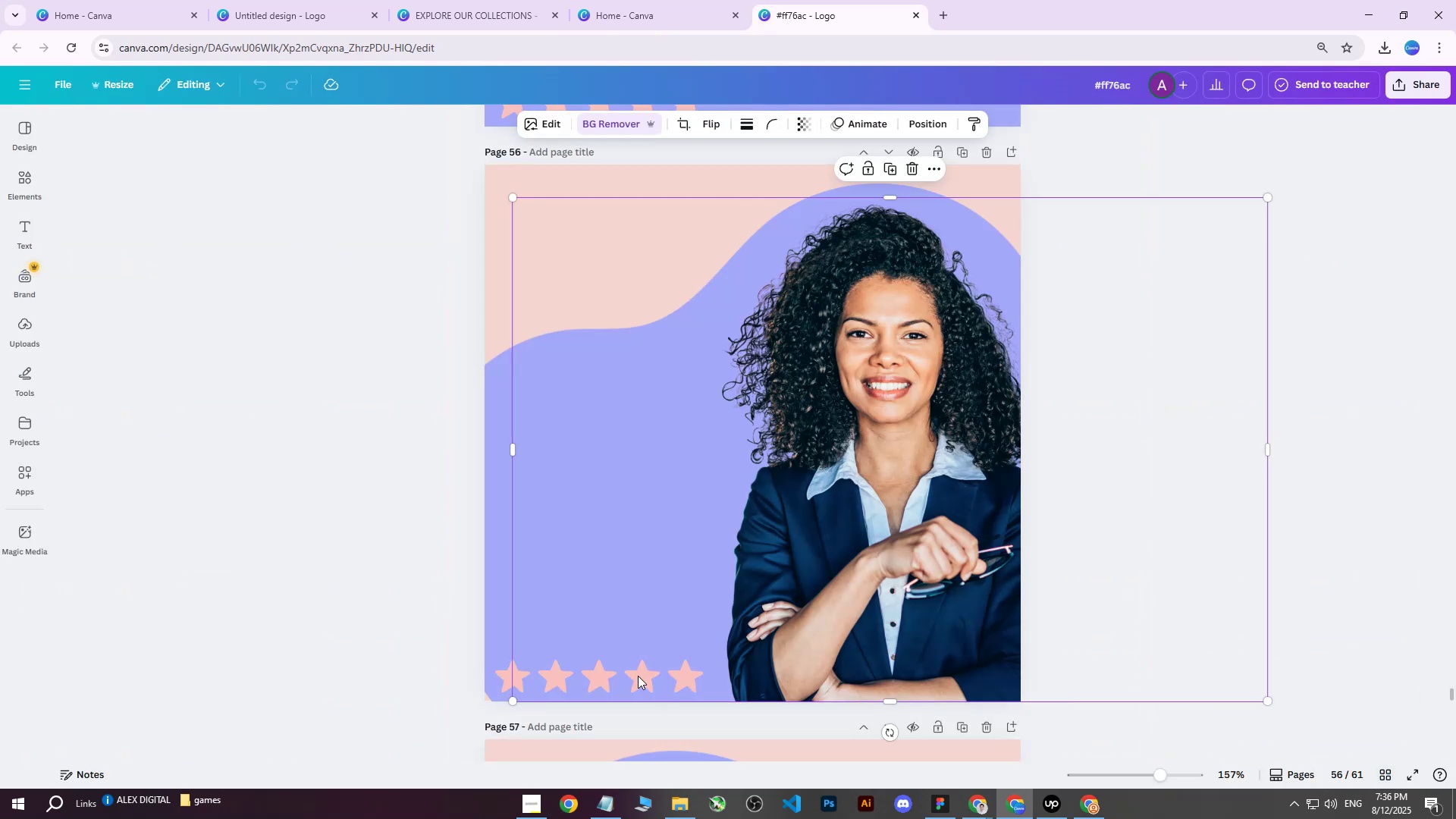 
double_click([638, 676])
 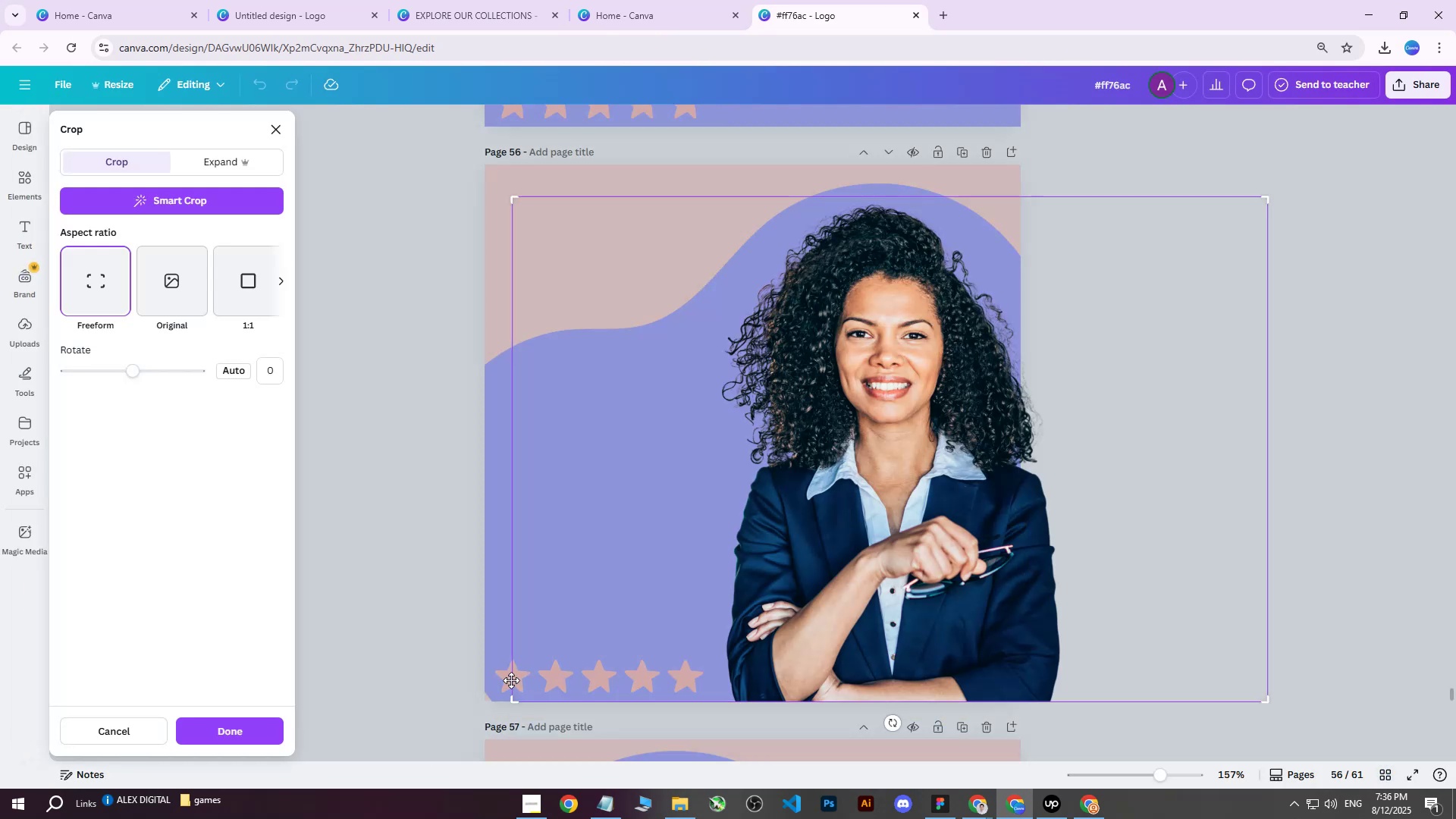 
double_click([497, 678])
 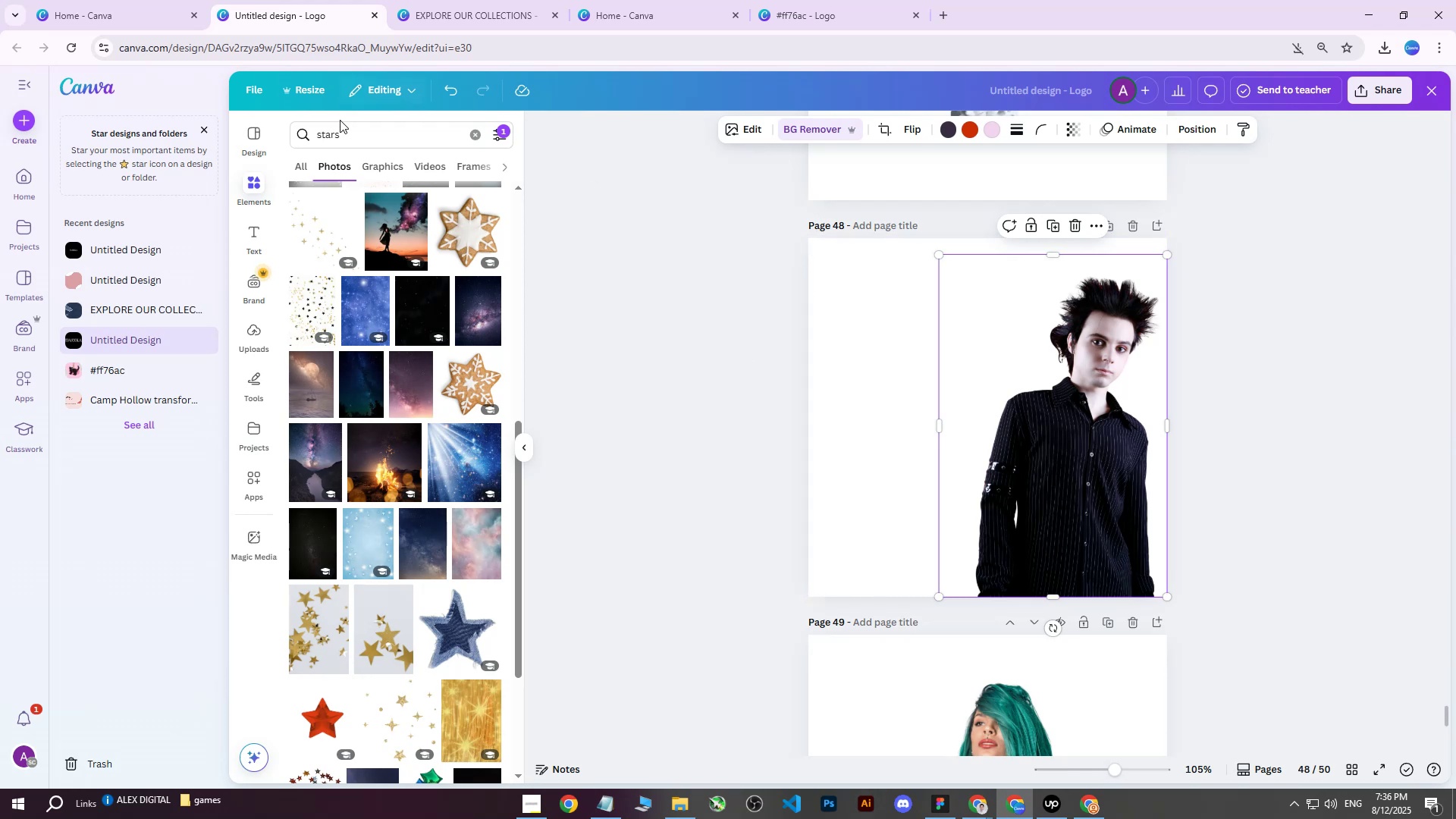 
left_click([362, 133])
 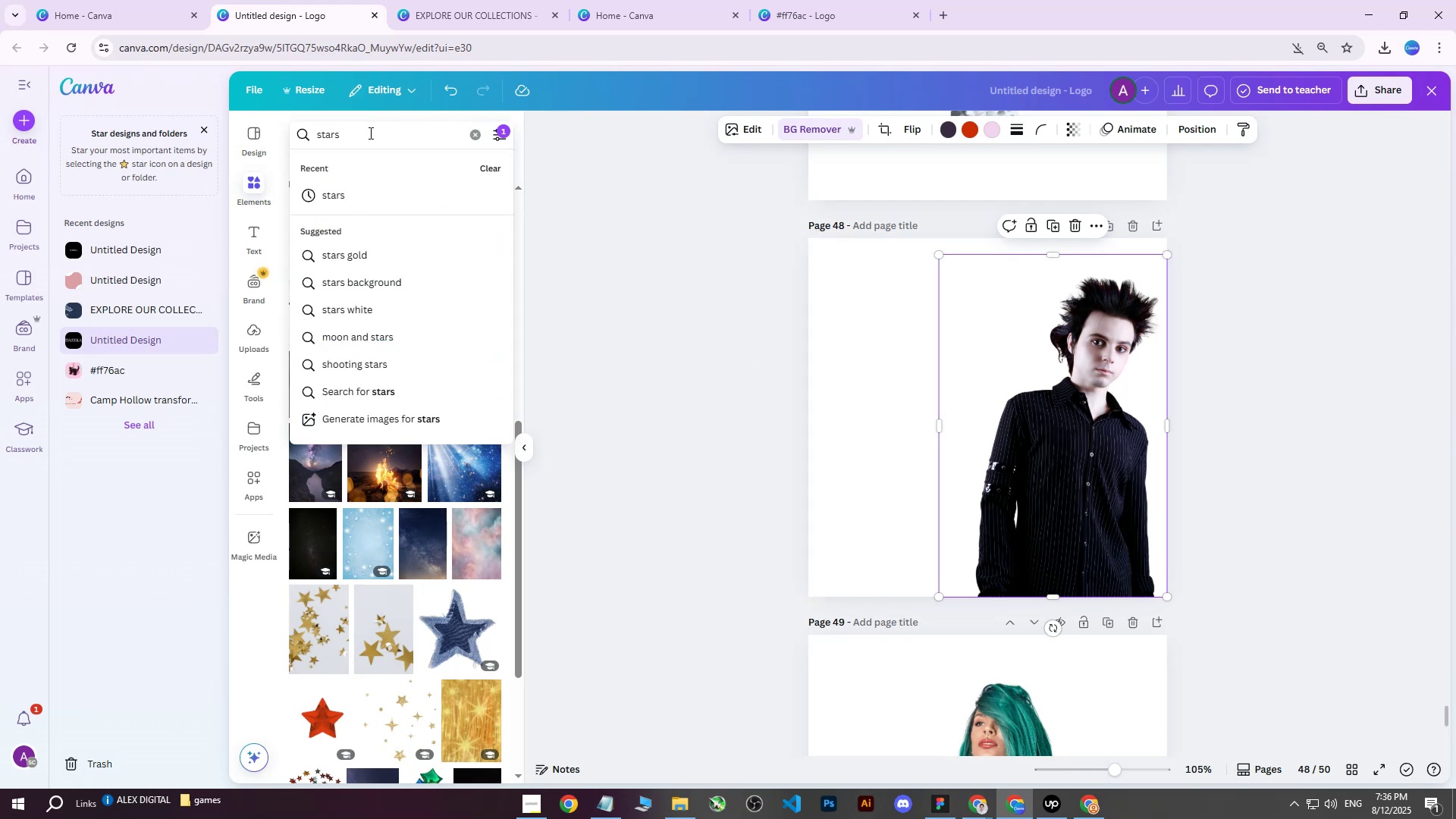 
key(Backspace)
 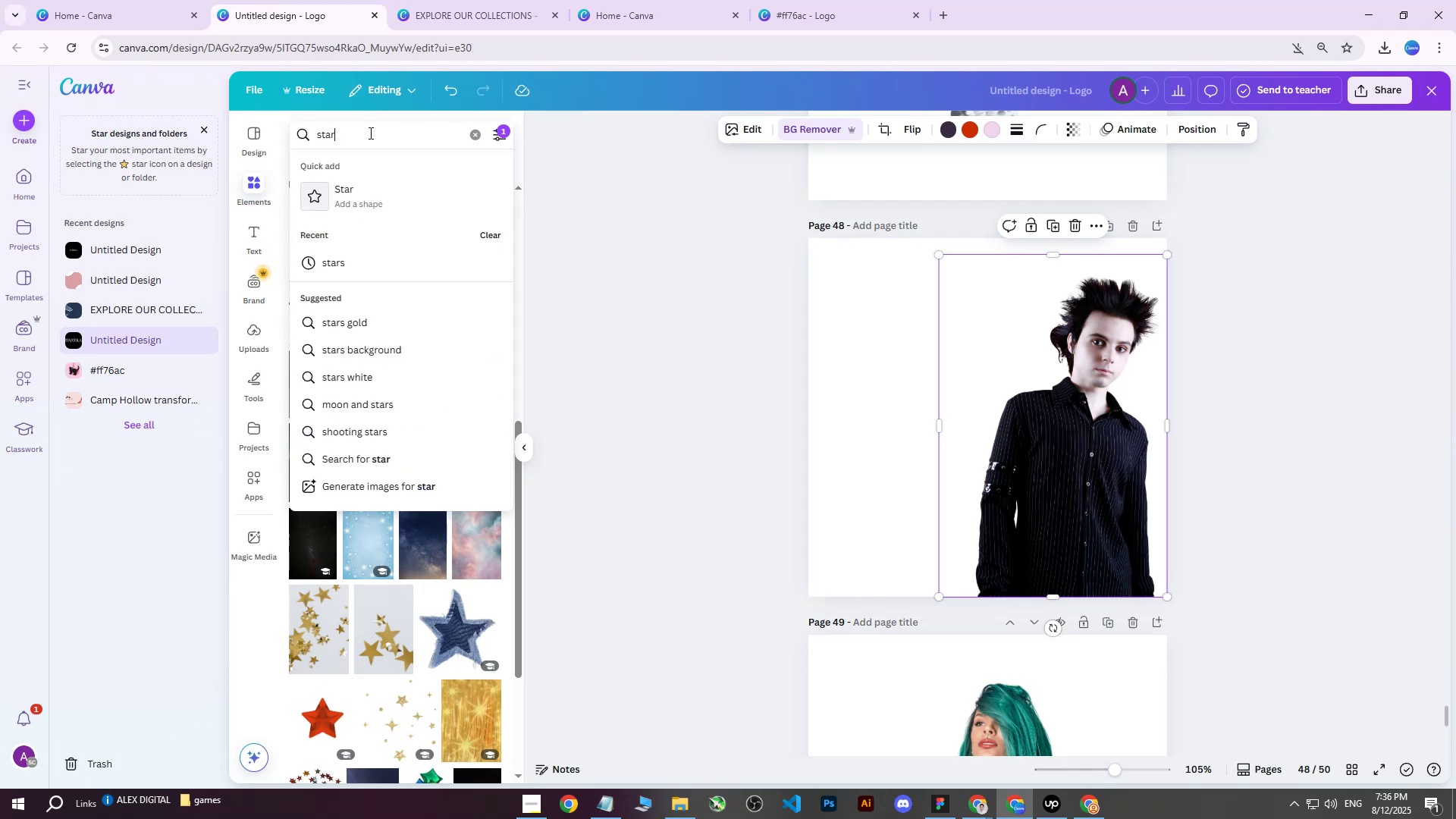 
key(Enter)
 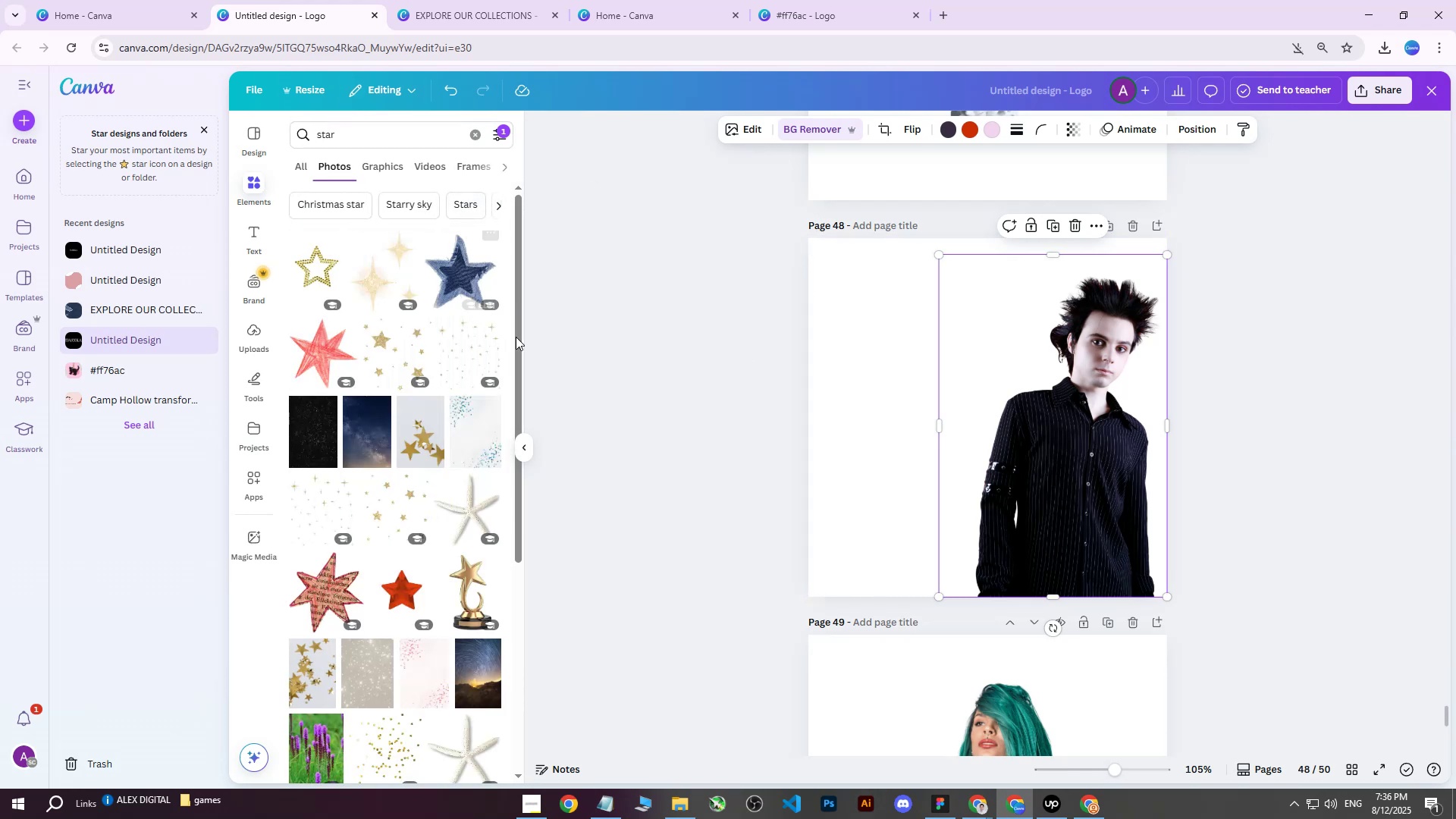 
scroll: coordinate [405, 425], scroll_direction: down, amount: 2.0
 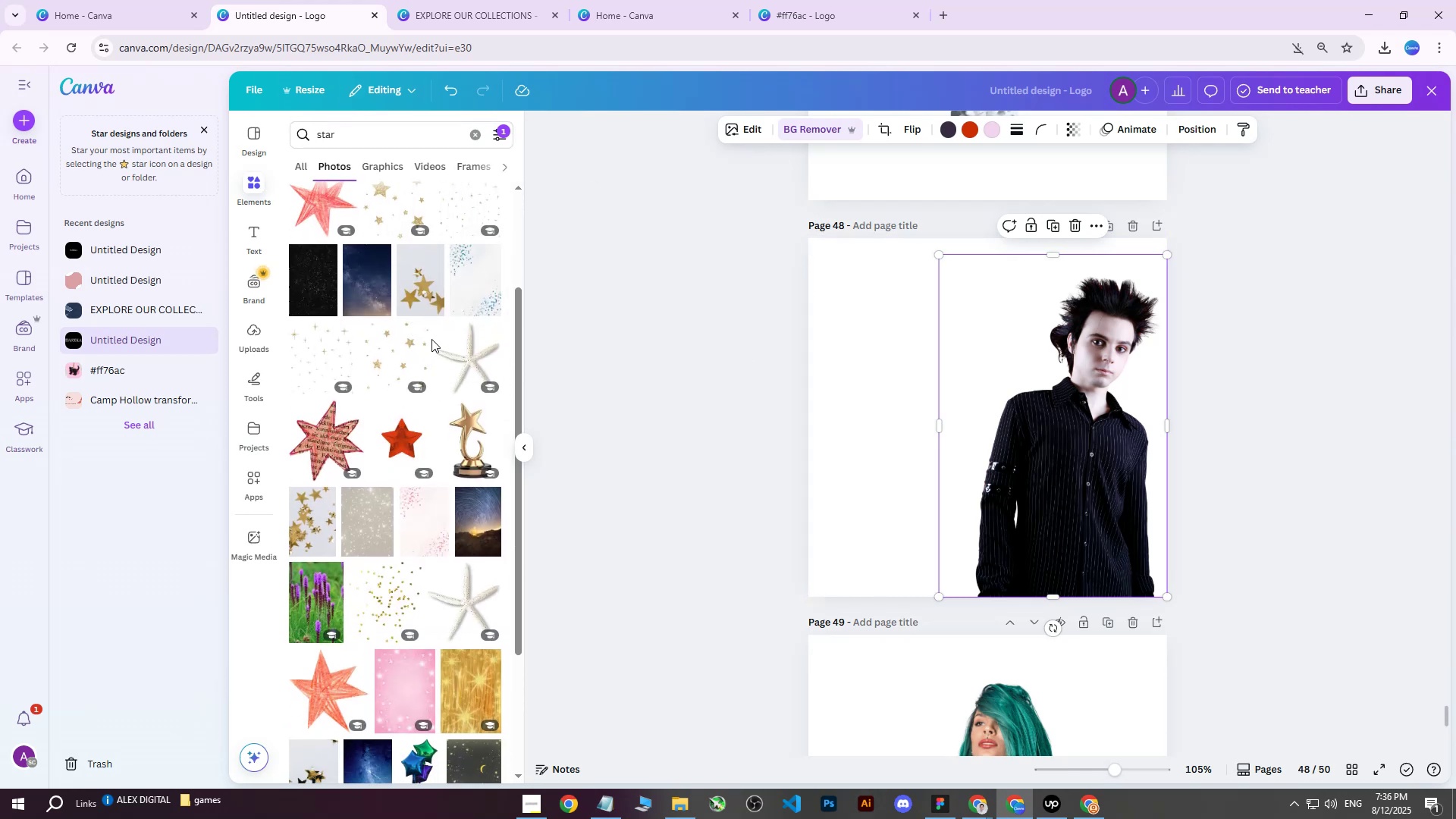 
left_click([399, 444])
 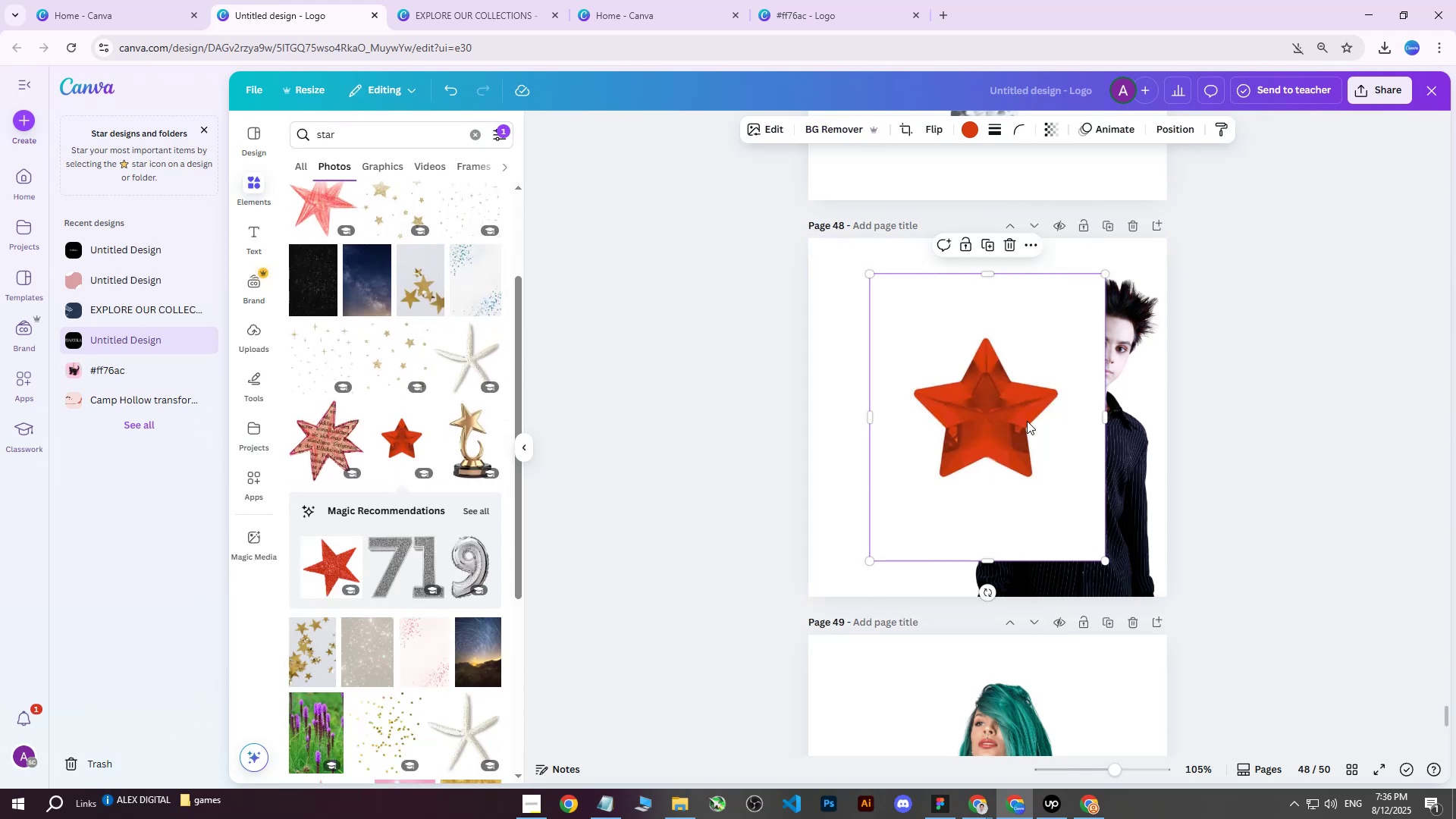 
left_click_drag(start_coordinate=[1023, 390], to_coordinate=[983, 413])
 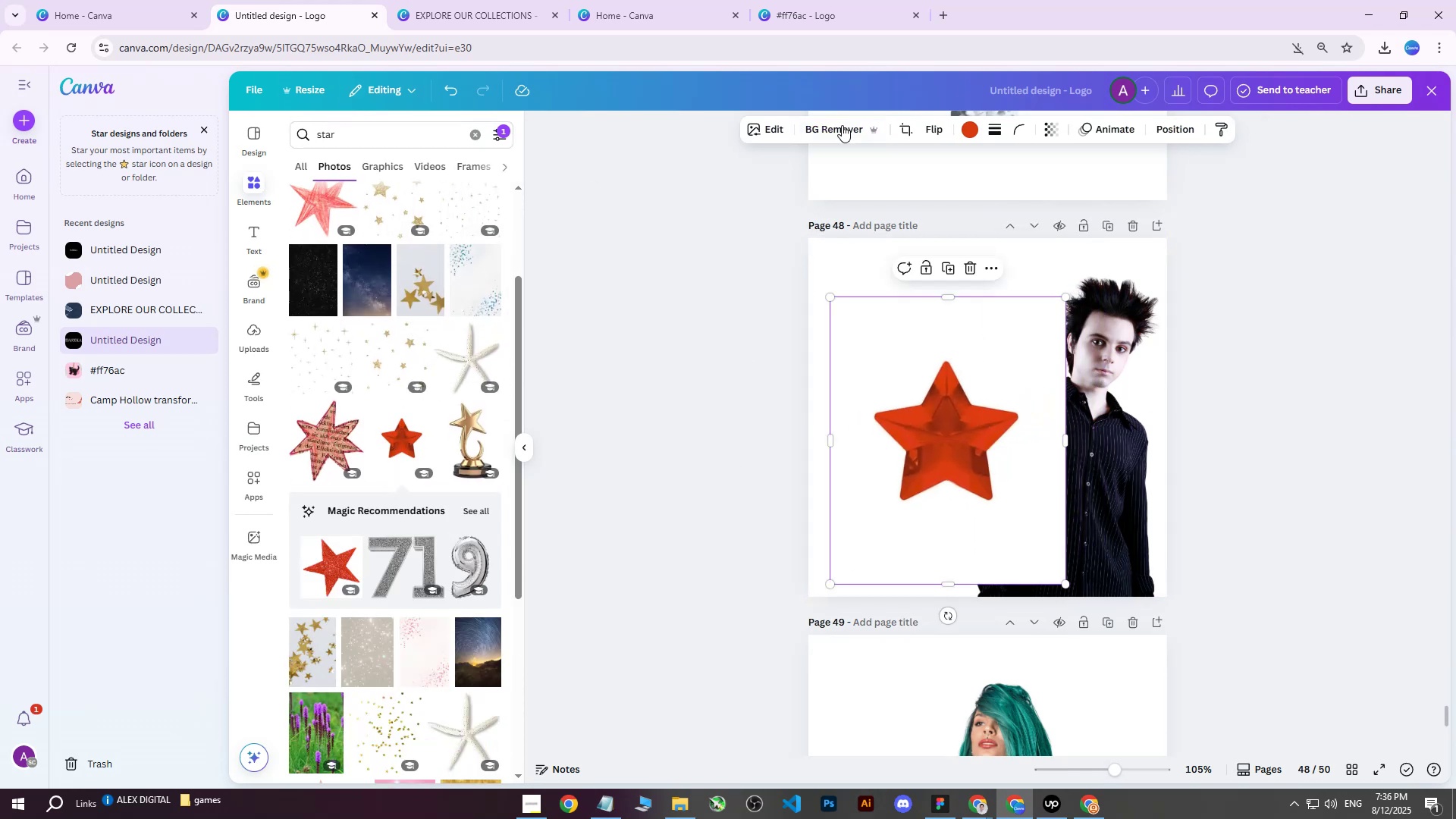 
left_click([833, 131])
 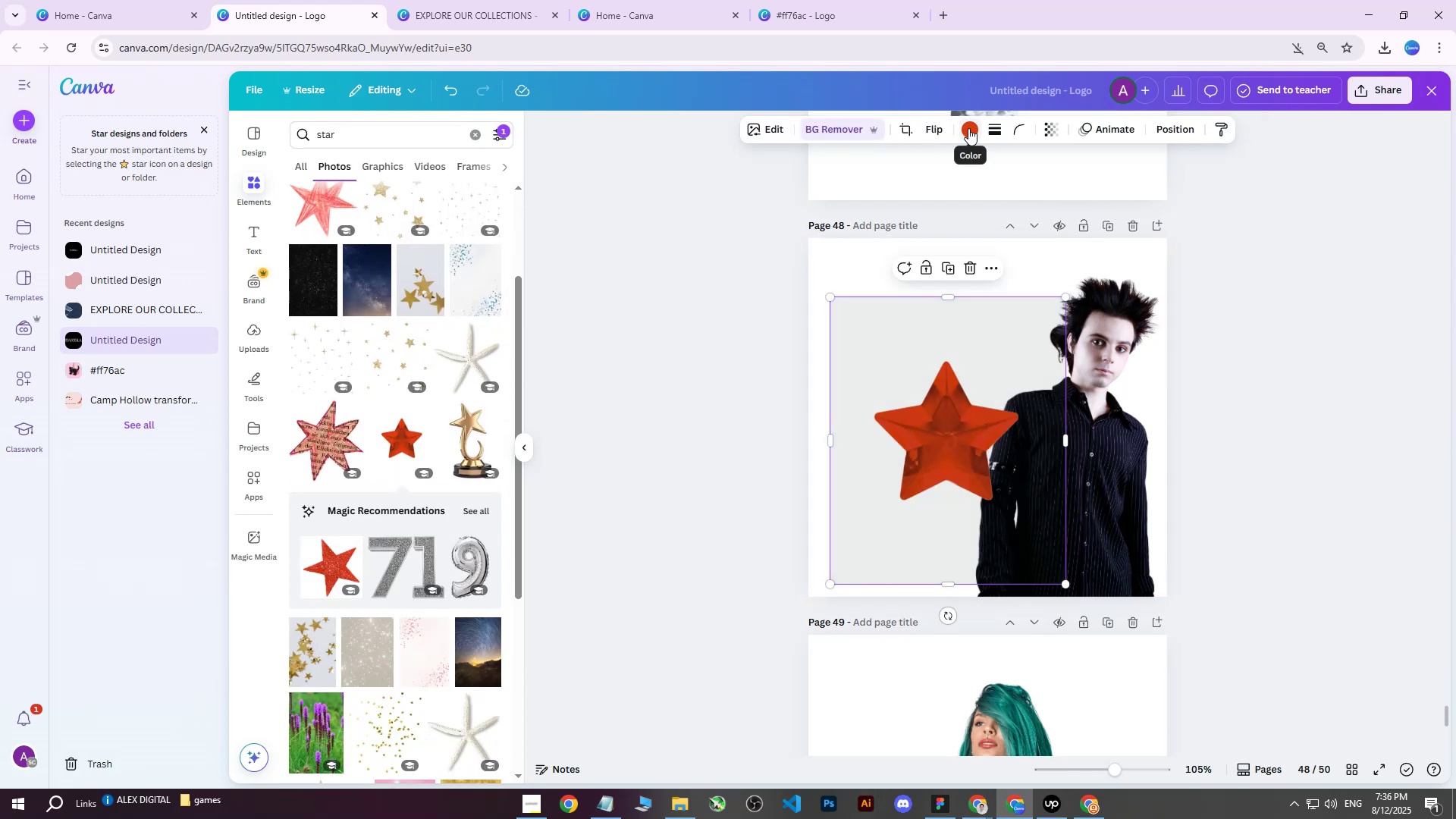 
left_click([968, 129])
 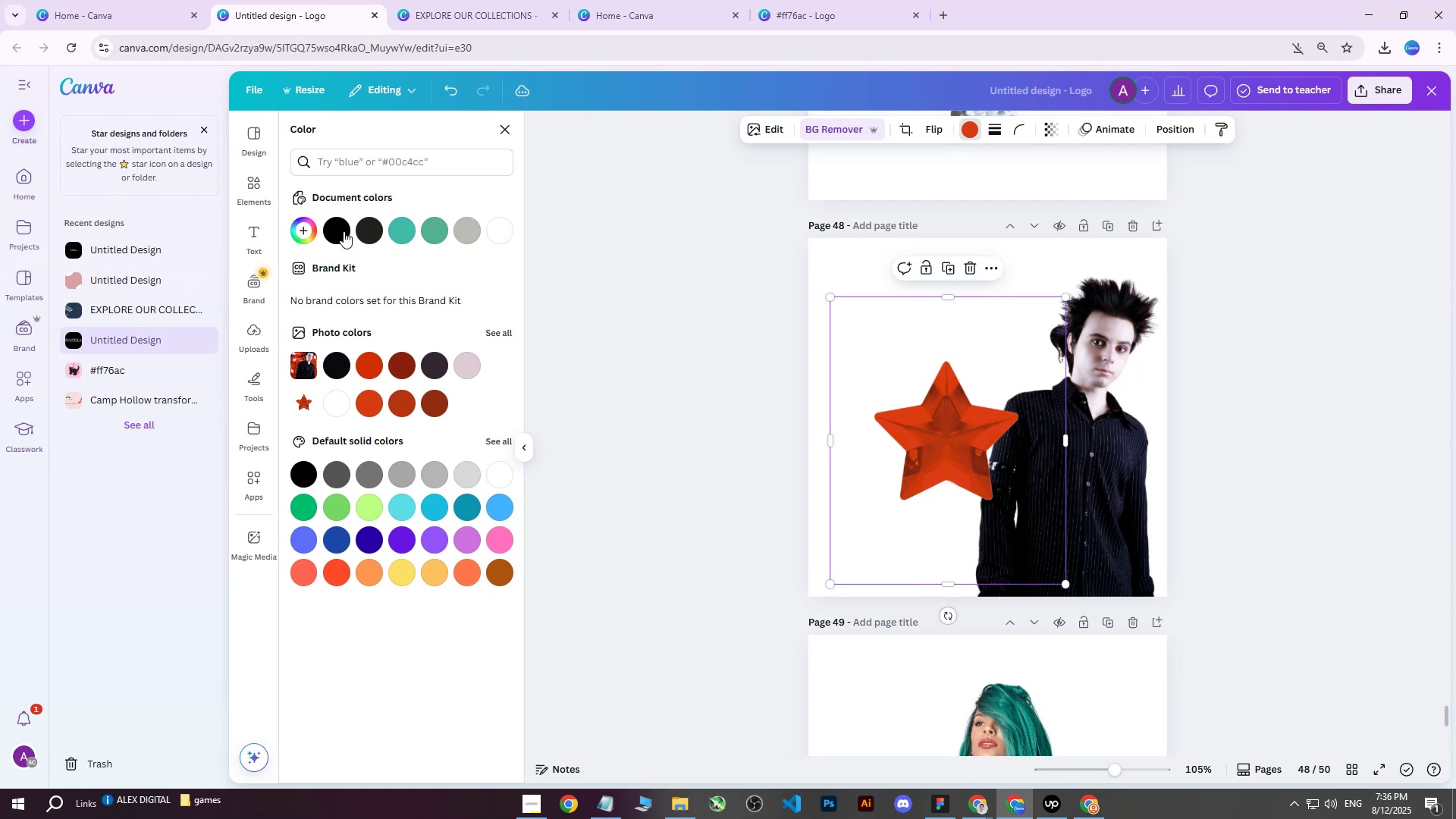 
left_click([337, 221])
 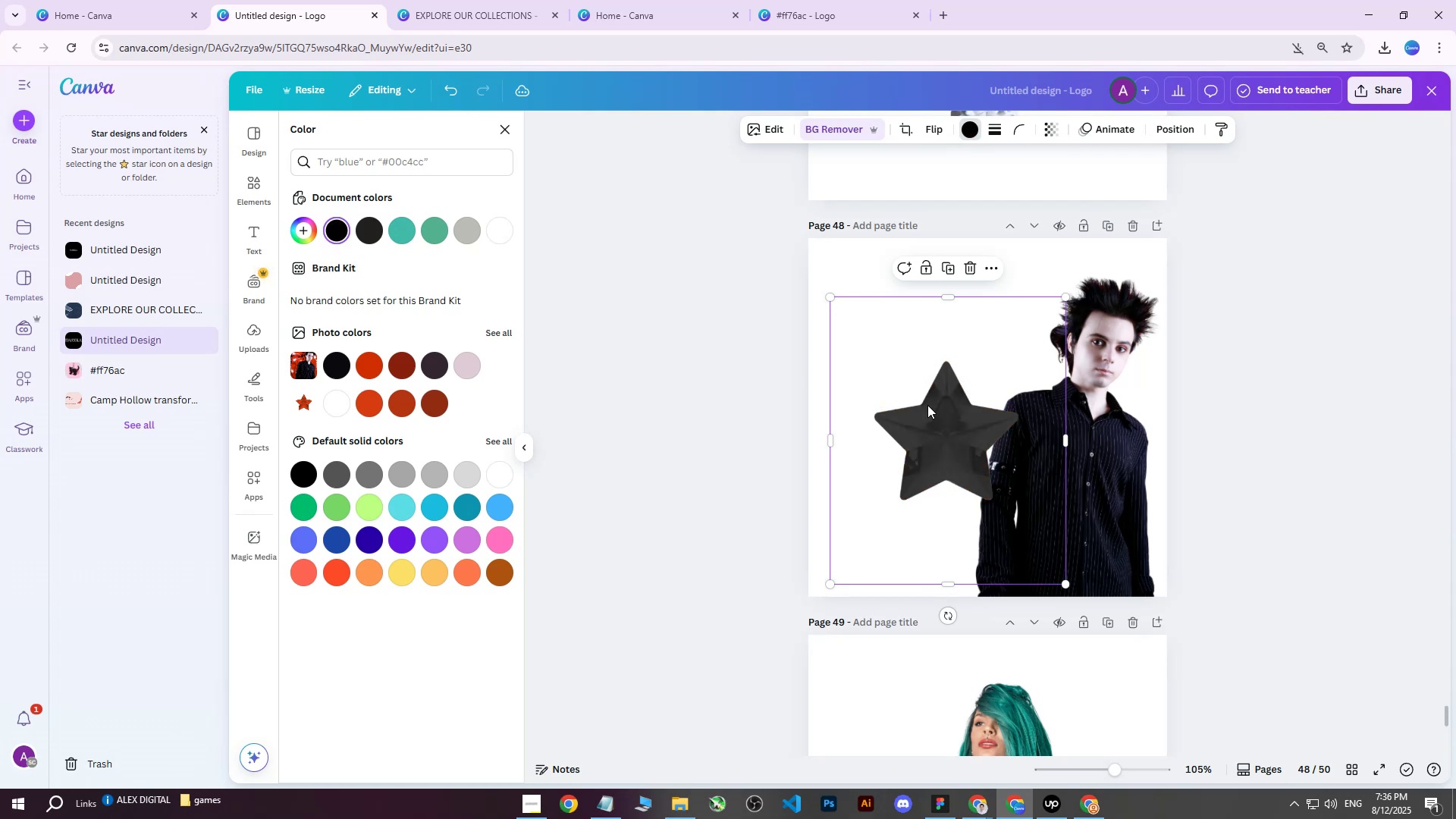 
left_click_drag(start_coordinate=[928, 406], to_coordinate=[872, 494])
 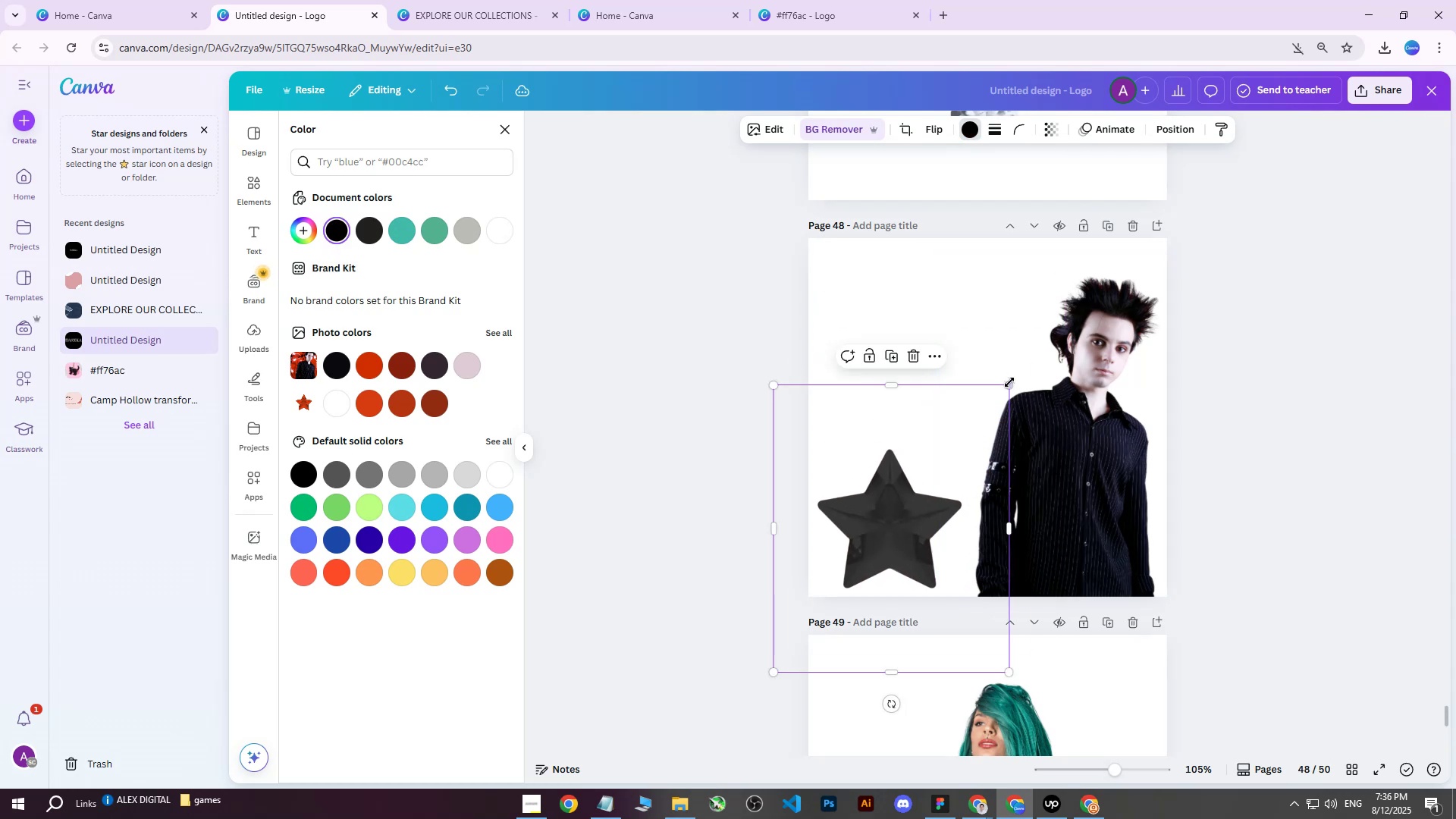 
left_click_drag(start_coordinate=[1009, 383], to_coordinate=[825, 569])
 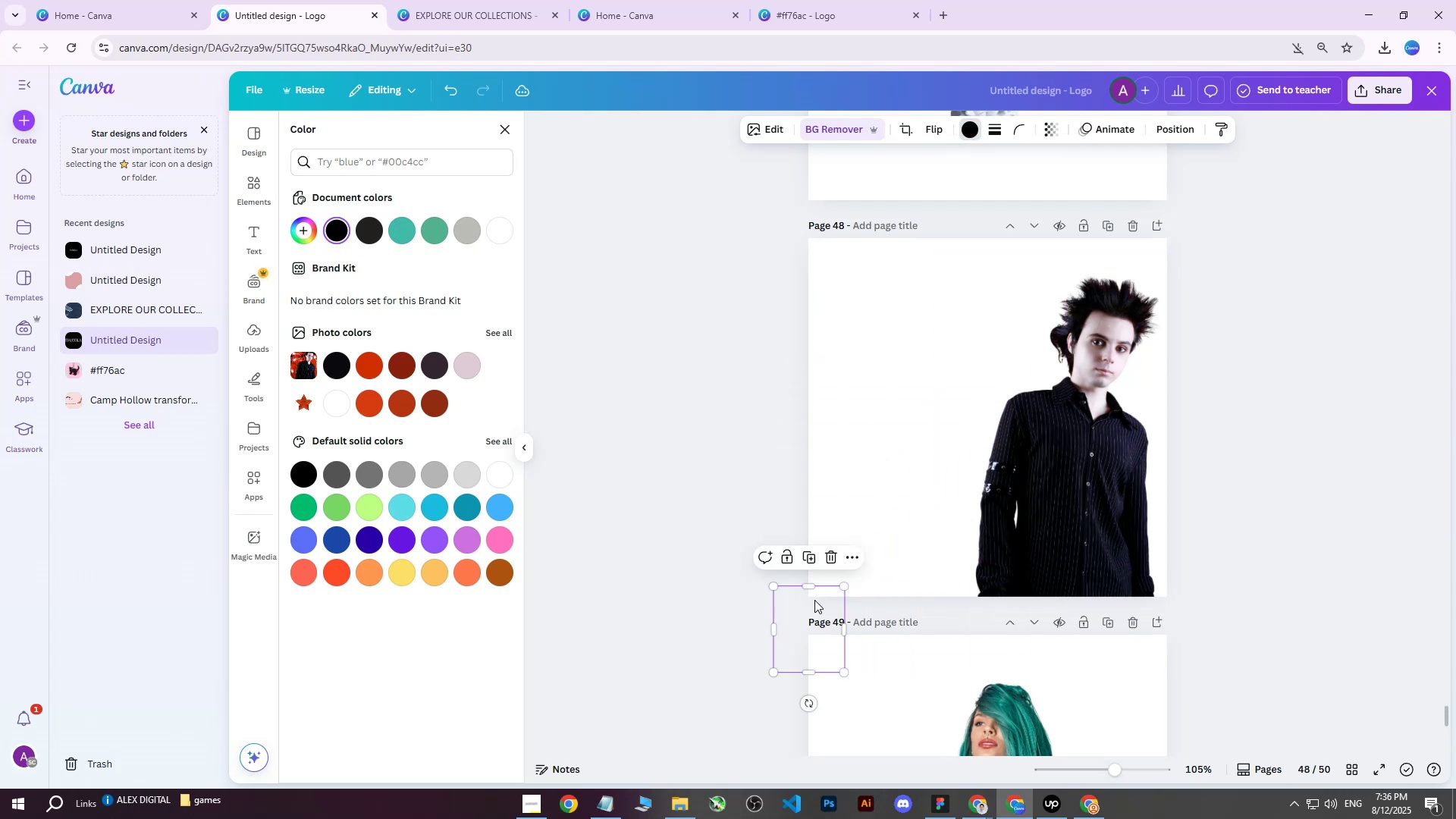 
left_click_drag(start_coordinate=[814, 600], to_coordinate=[843, 542])
 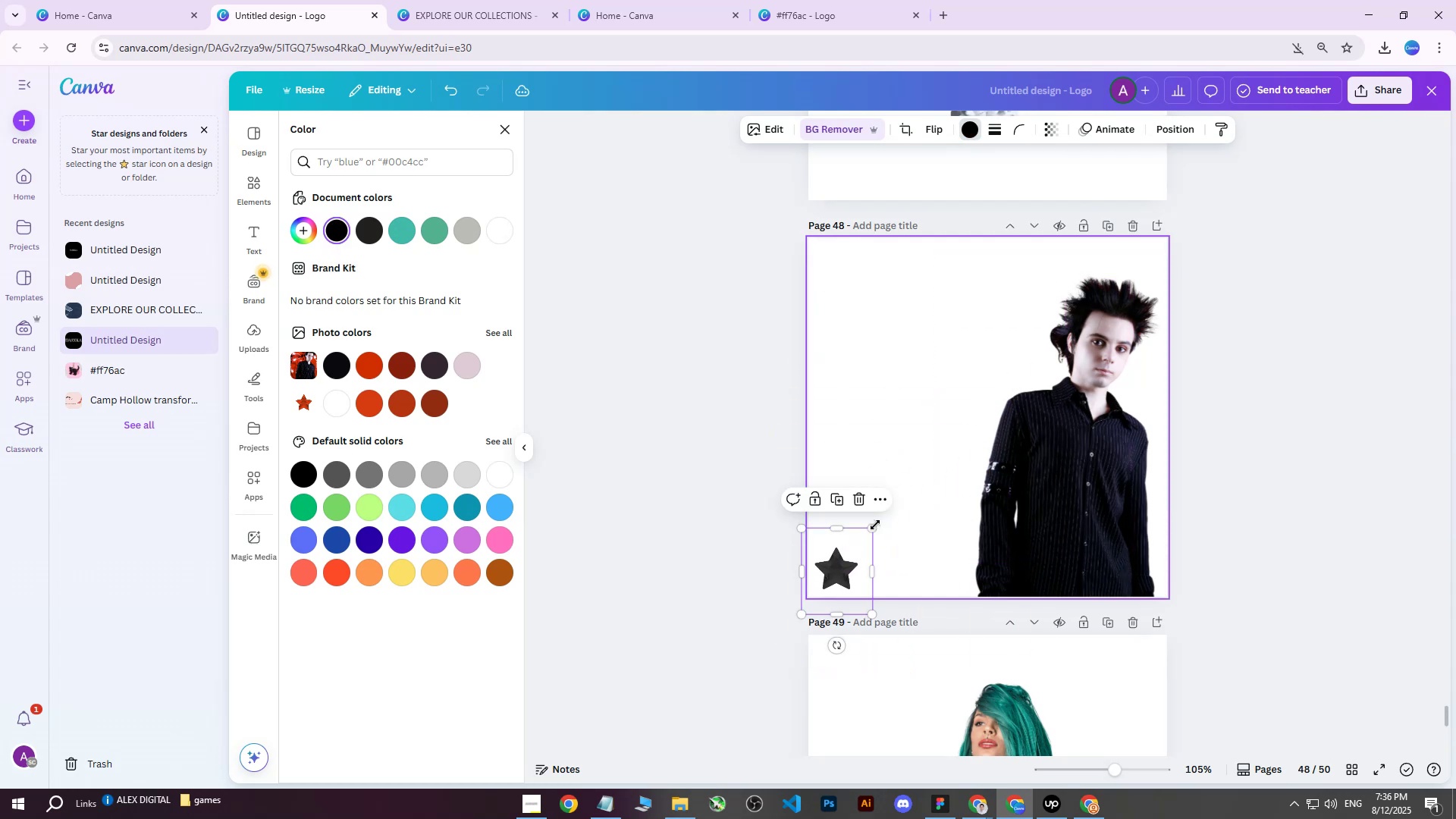 
left_click_drag(start_coordinate=[872, 529], to_coordinate=[849, 559])
 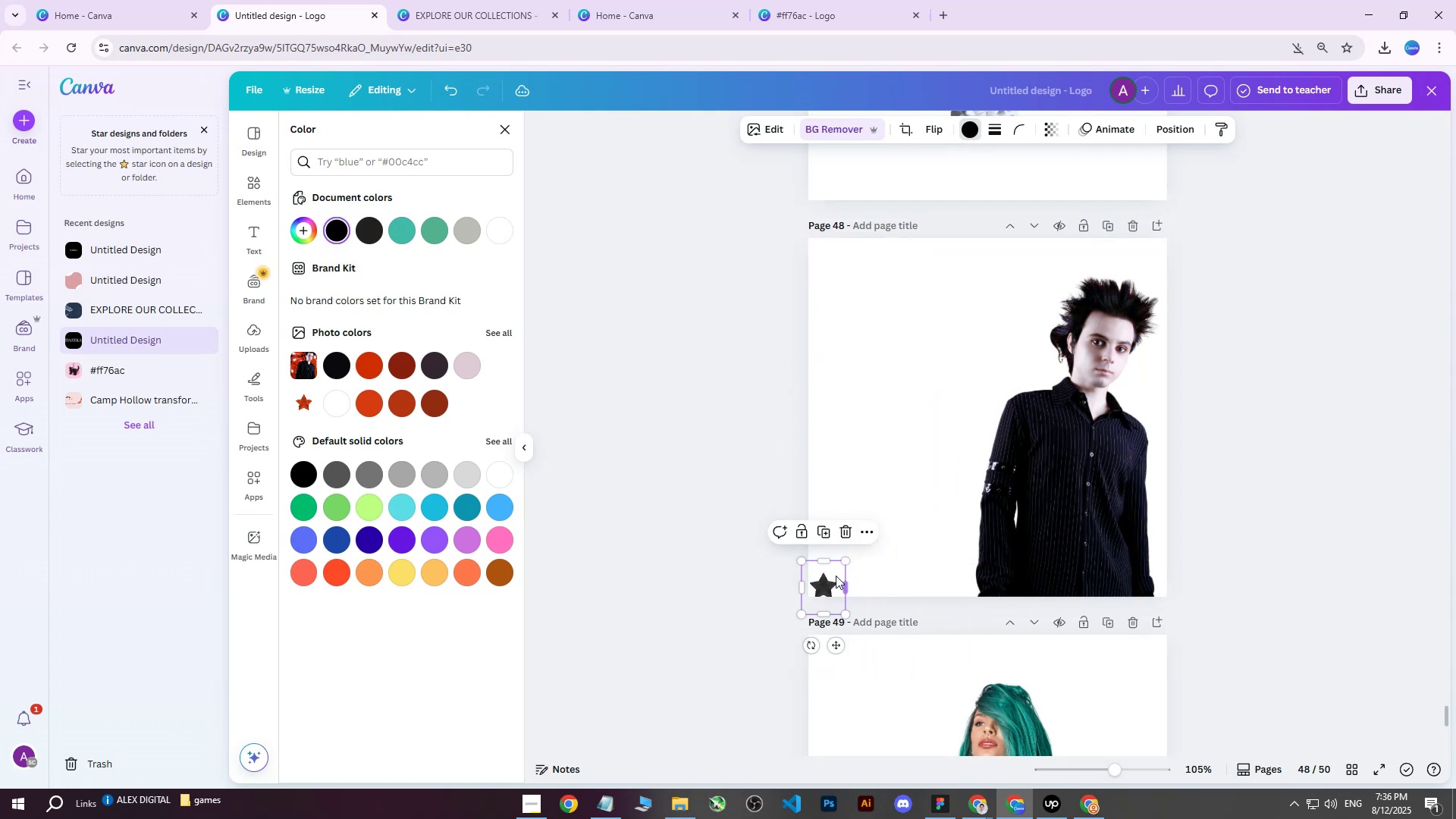 
left_click_drag(start_coordinate=[830, 576], to_coordinate=[836, 570])
 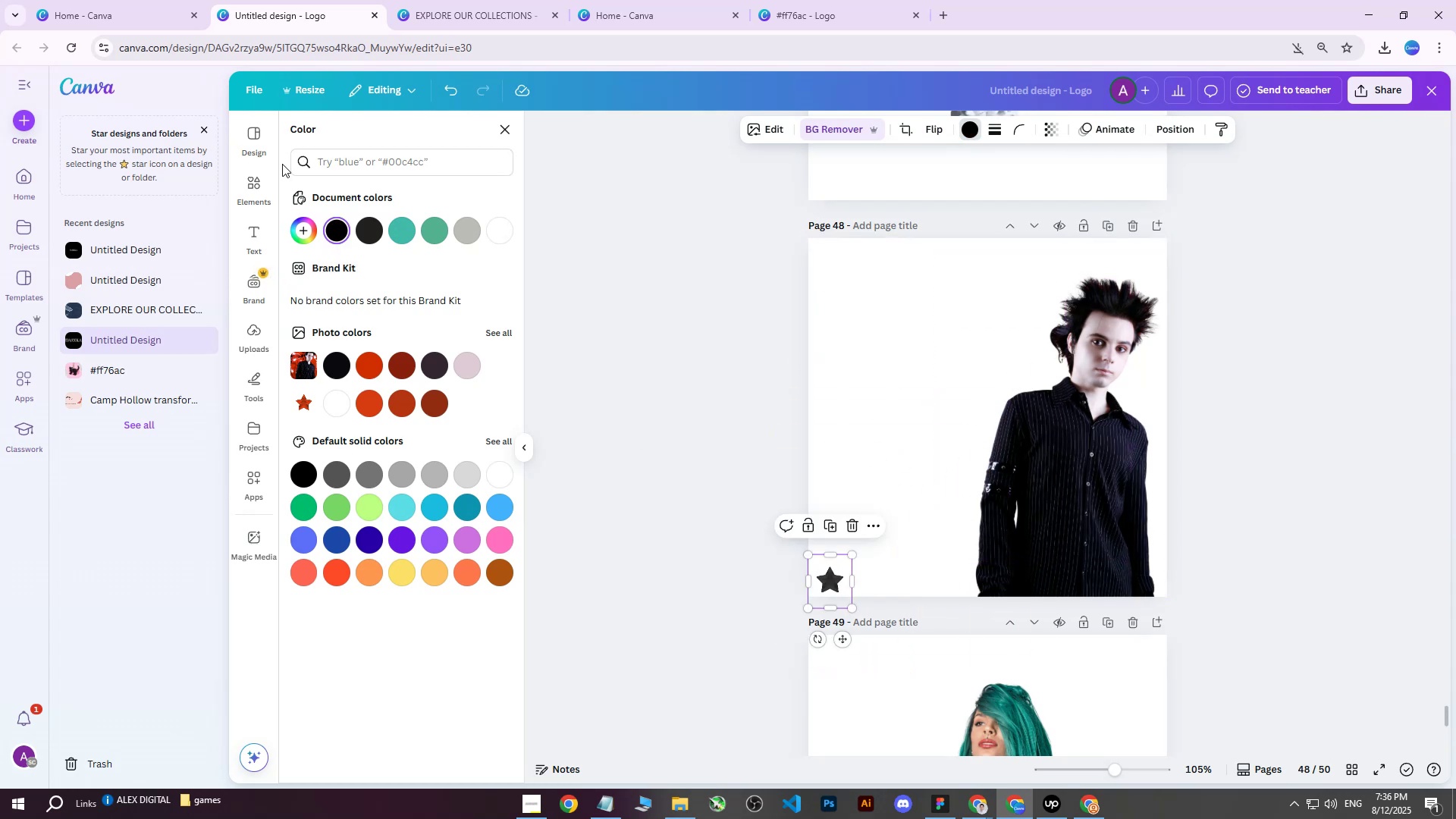 
left_click([268, 180])
 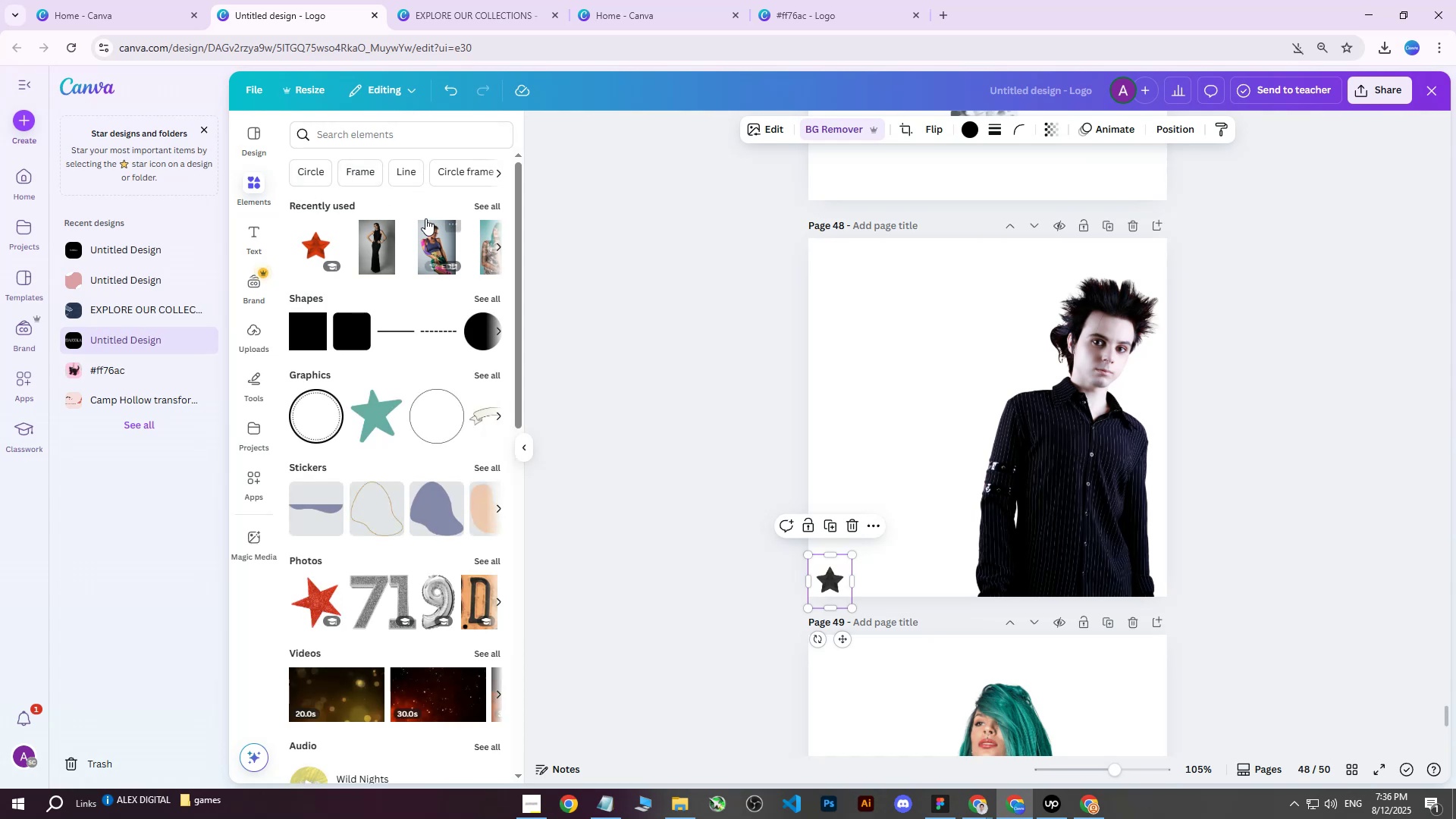 
left_click([384, 144])
 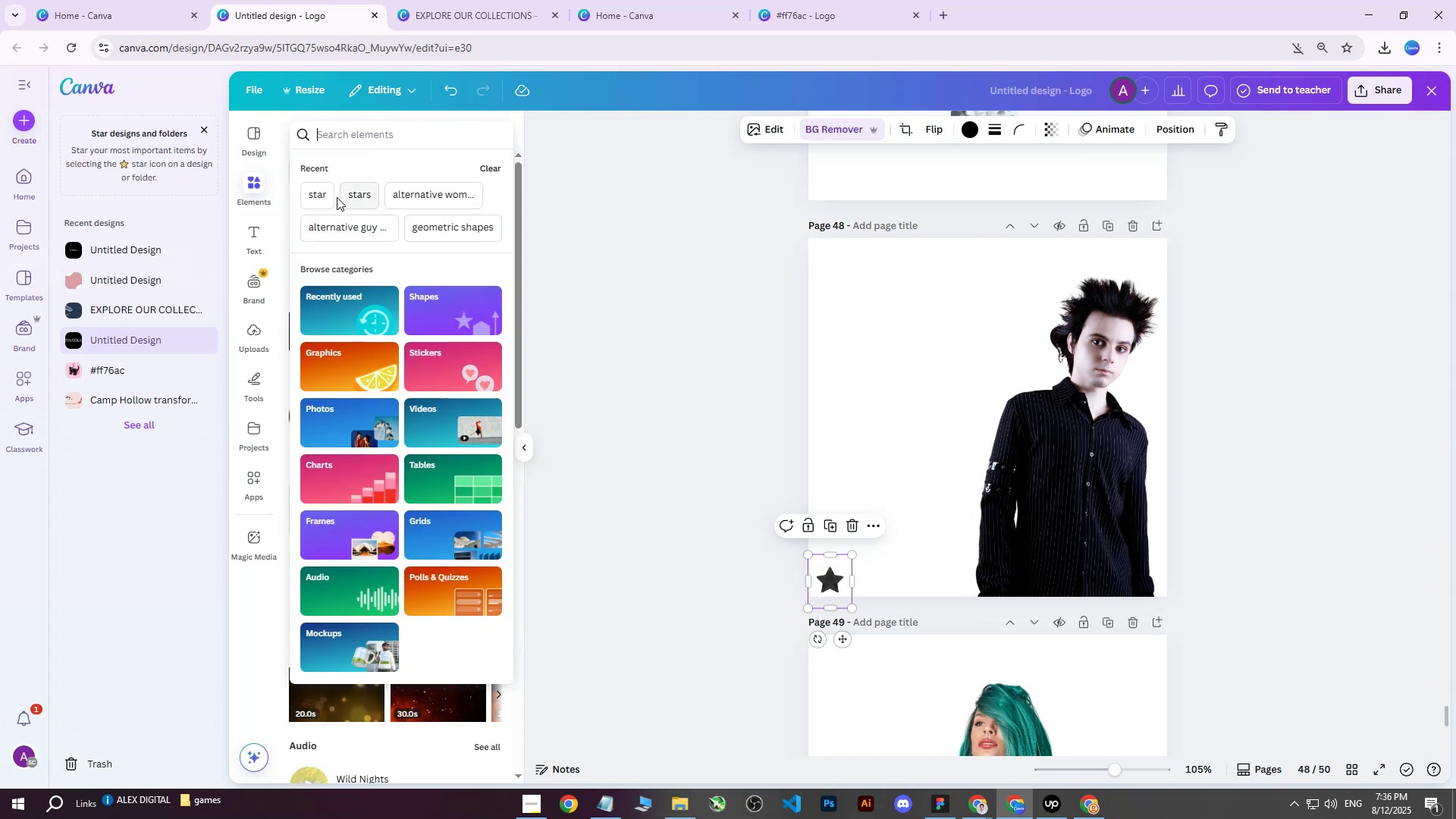 
left_click([317, 202])
 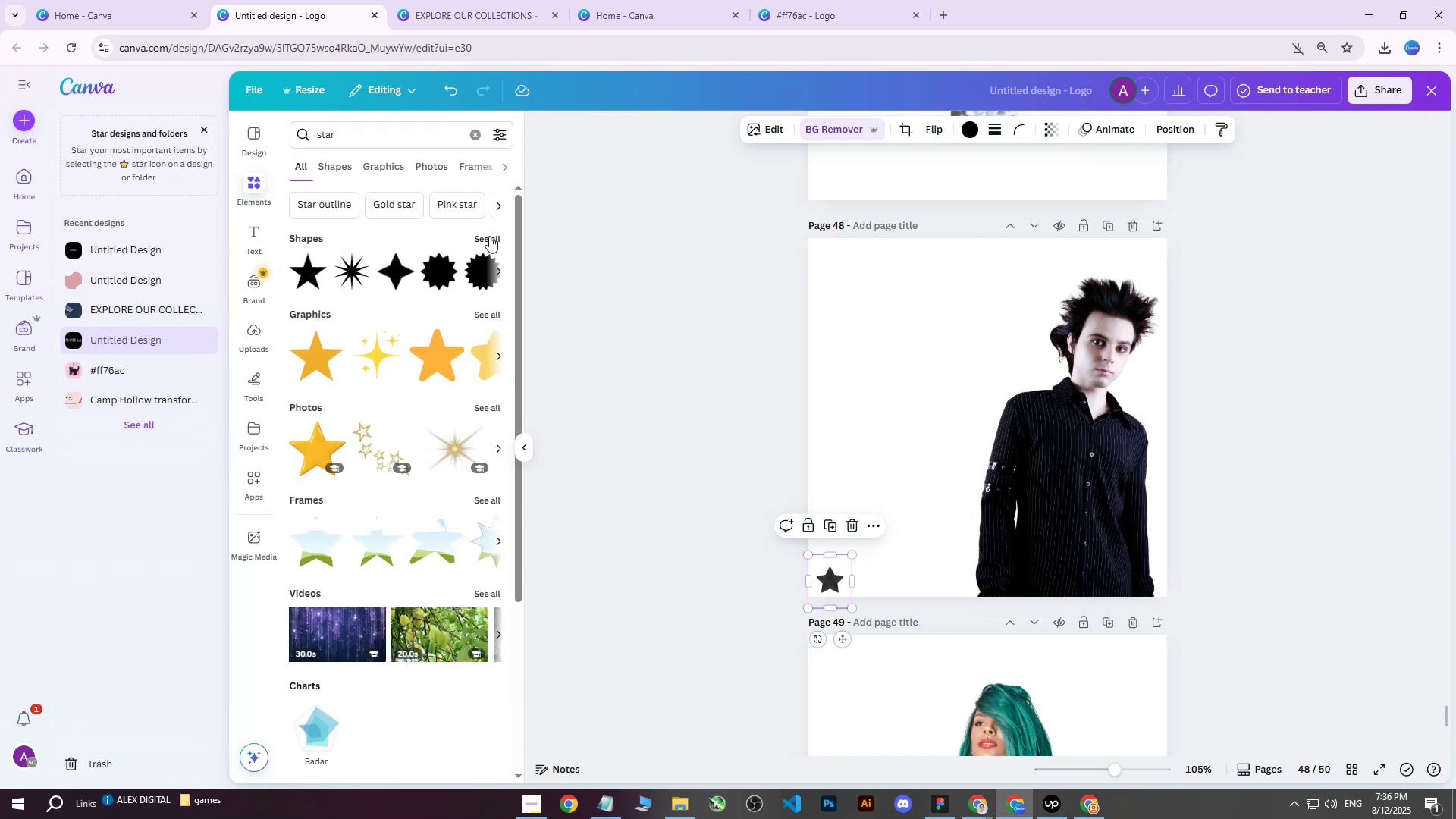 
left_click([489, 236])
 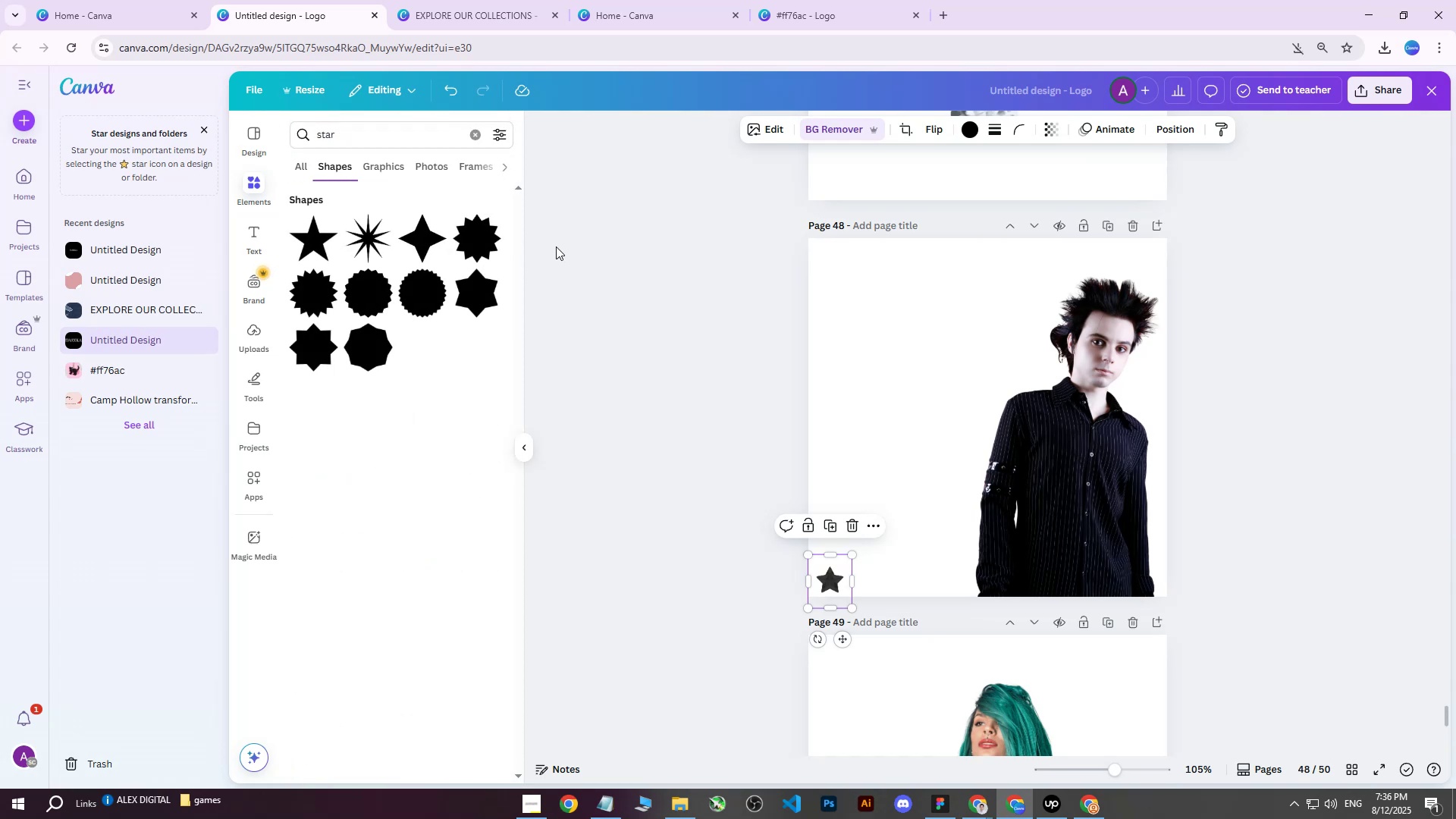 
mouse_move([399, 229])
 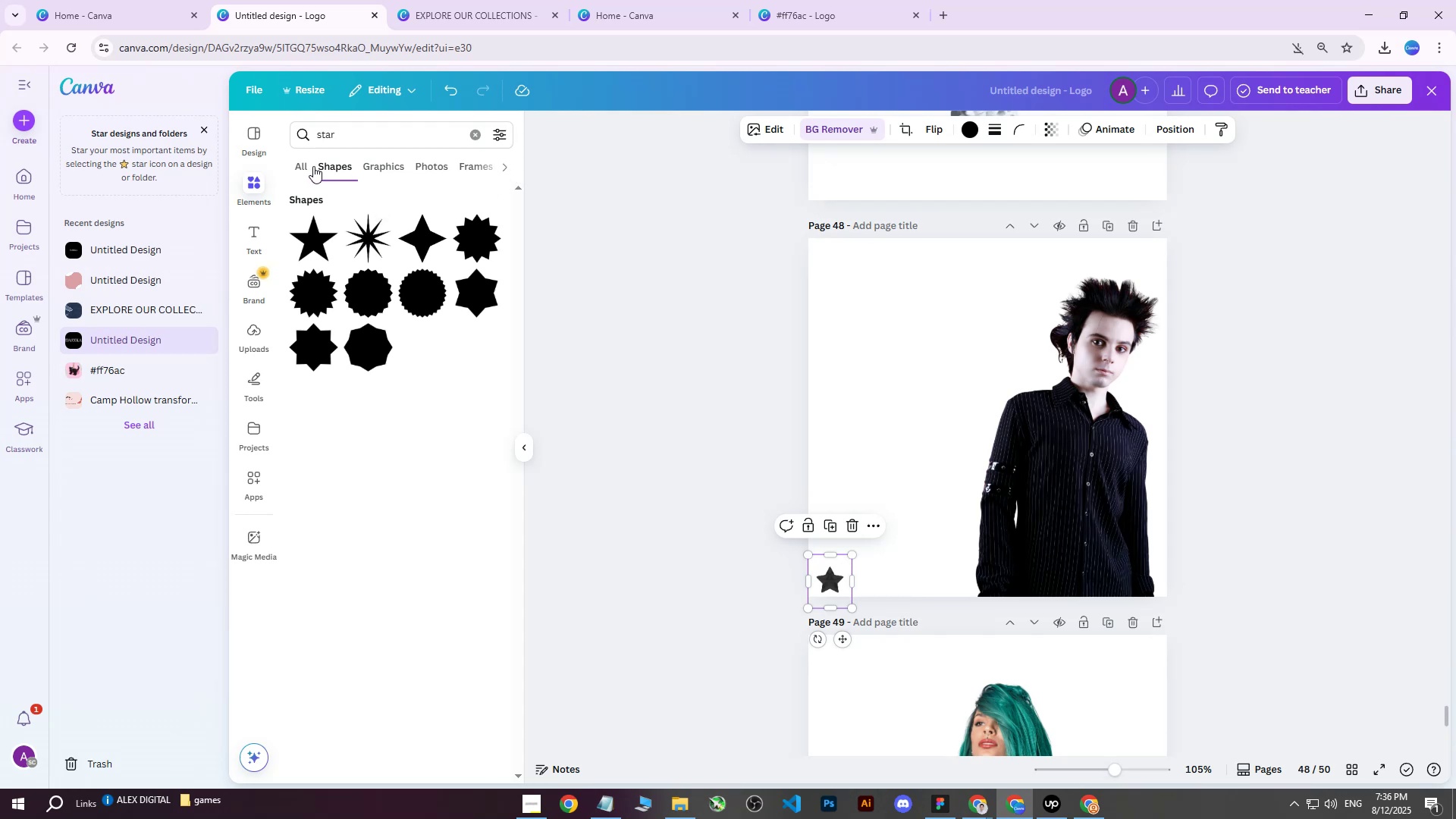 
double_click([306, 168])
 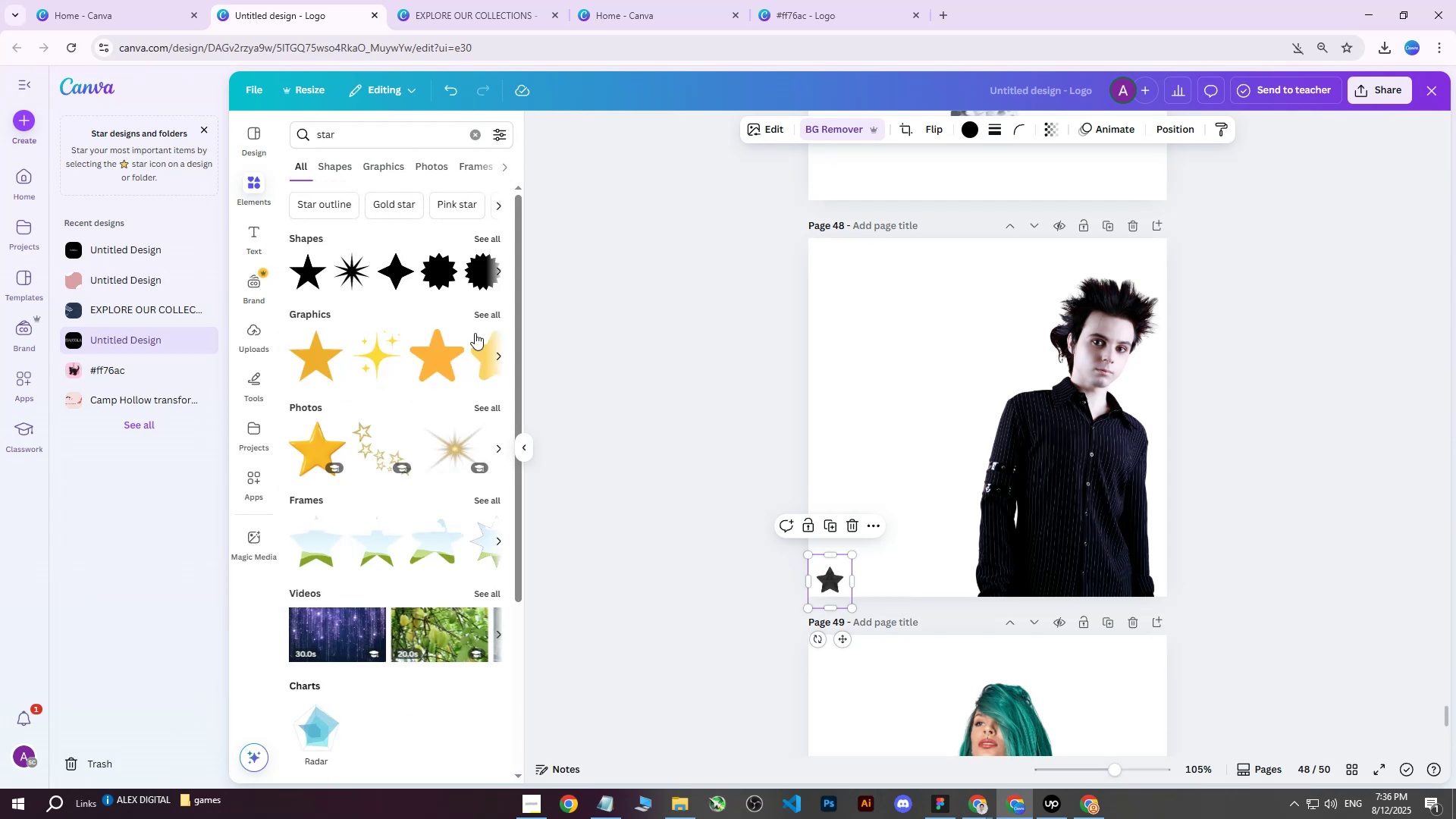 
left_click([484, 315])
 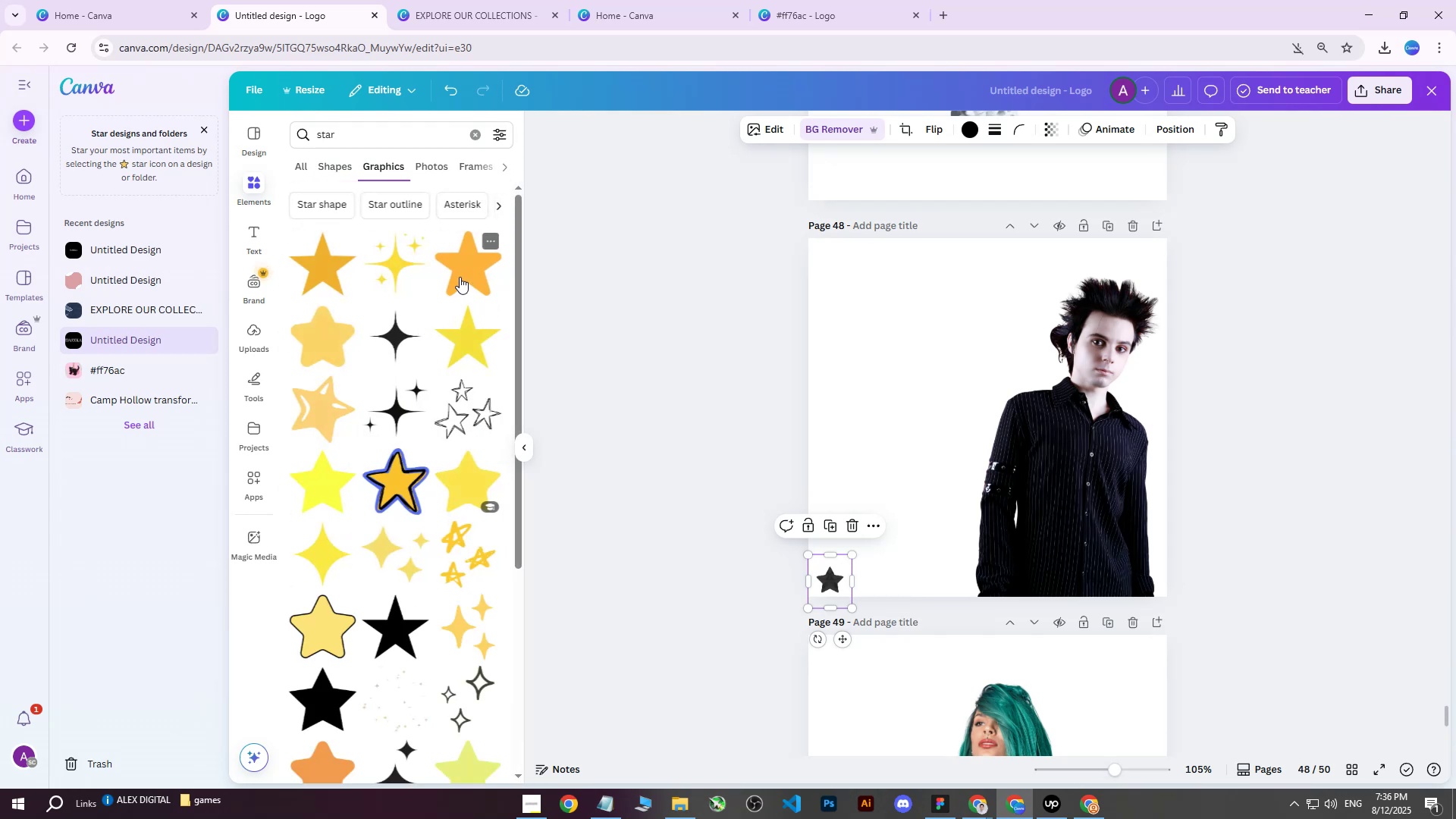 
scroll: coordinate [441, 298], scroll_direction: down, amount: 7.0
 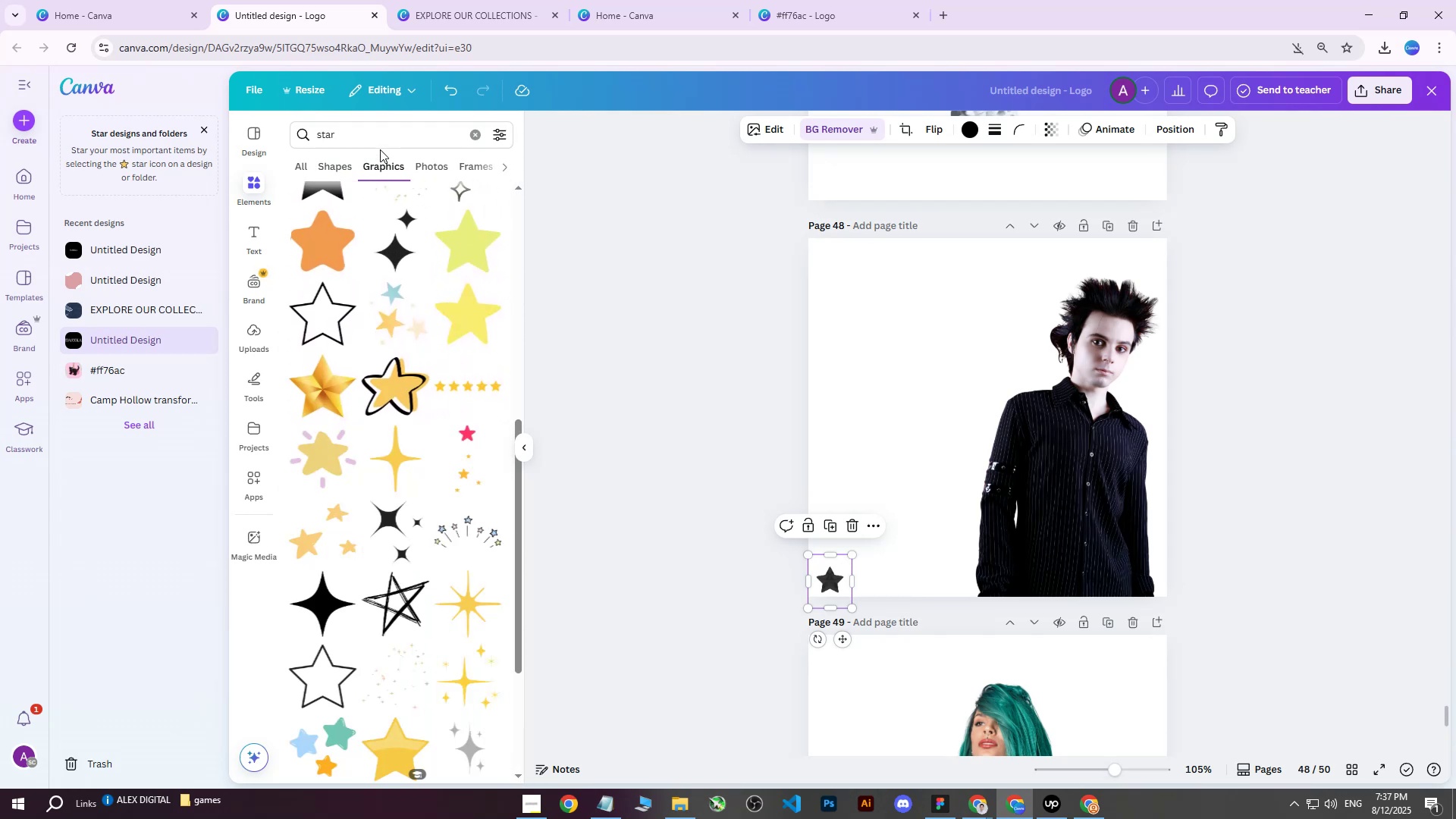 
left_click_drag(start_coordinate=[378, 138], to_coordinate=[125, 129])
 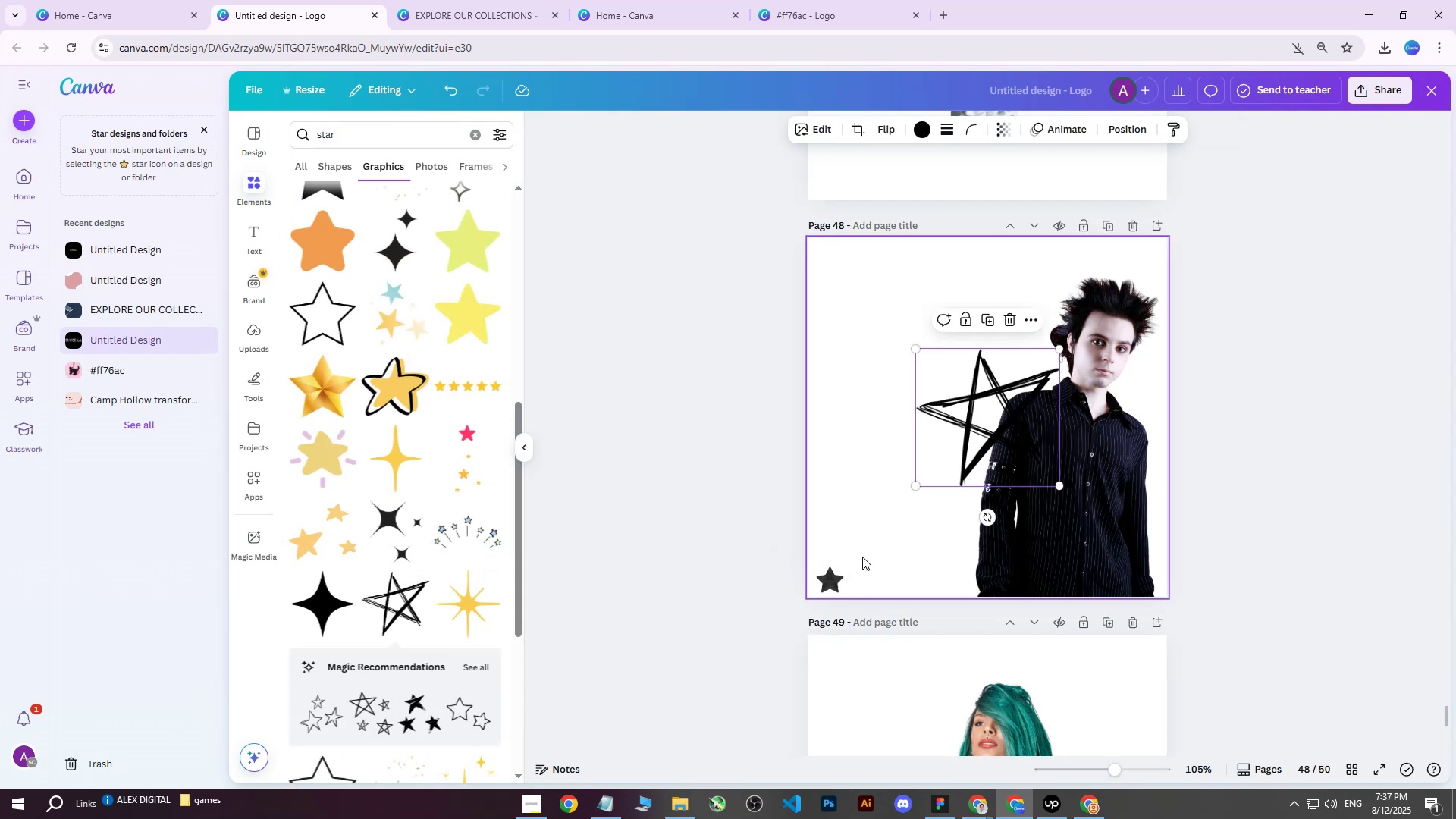 
key(Delete)
 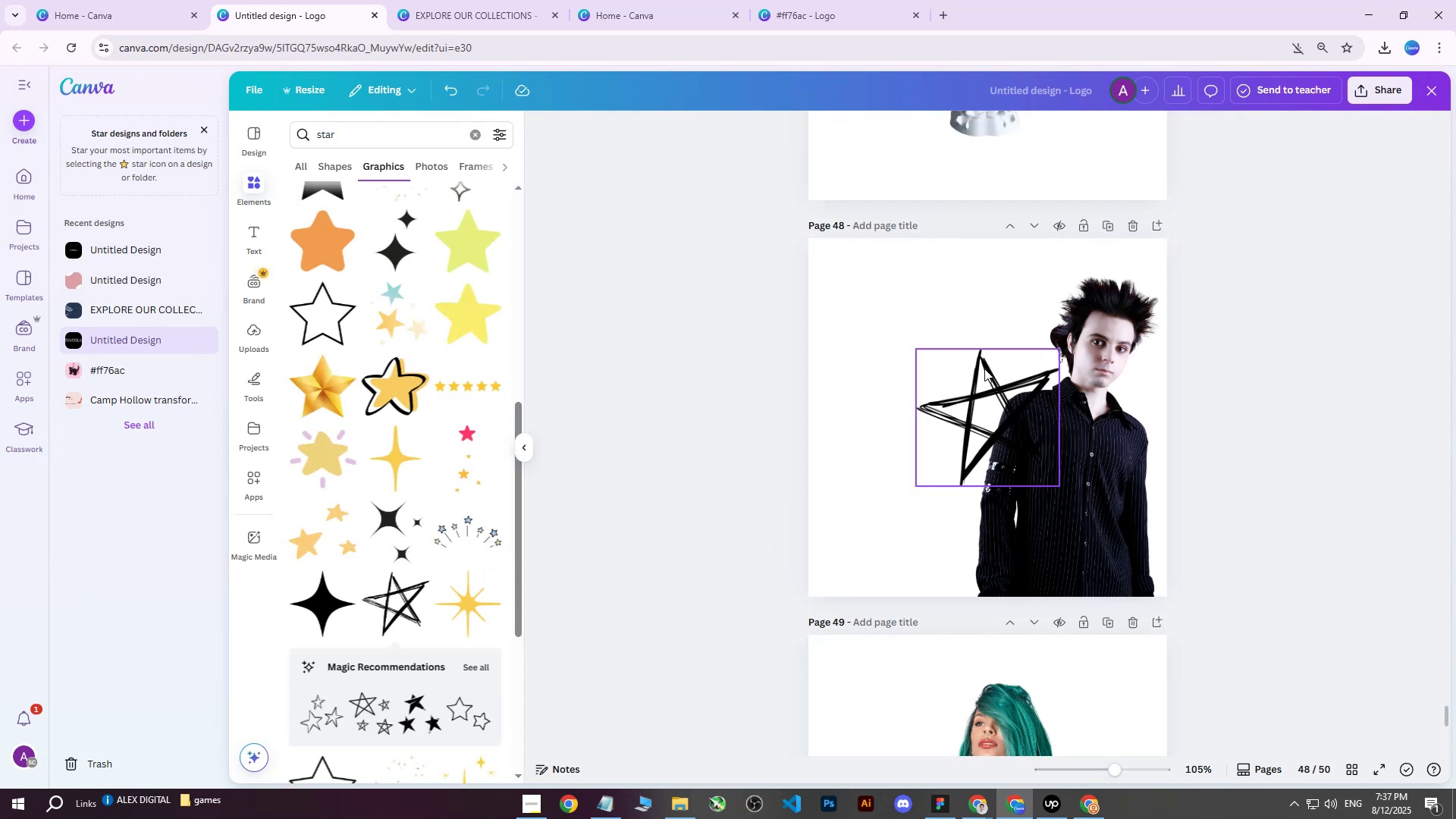 
left_click([984, 369])
 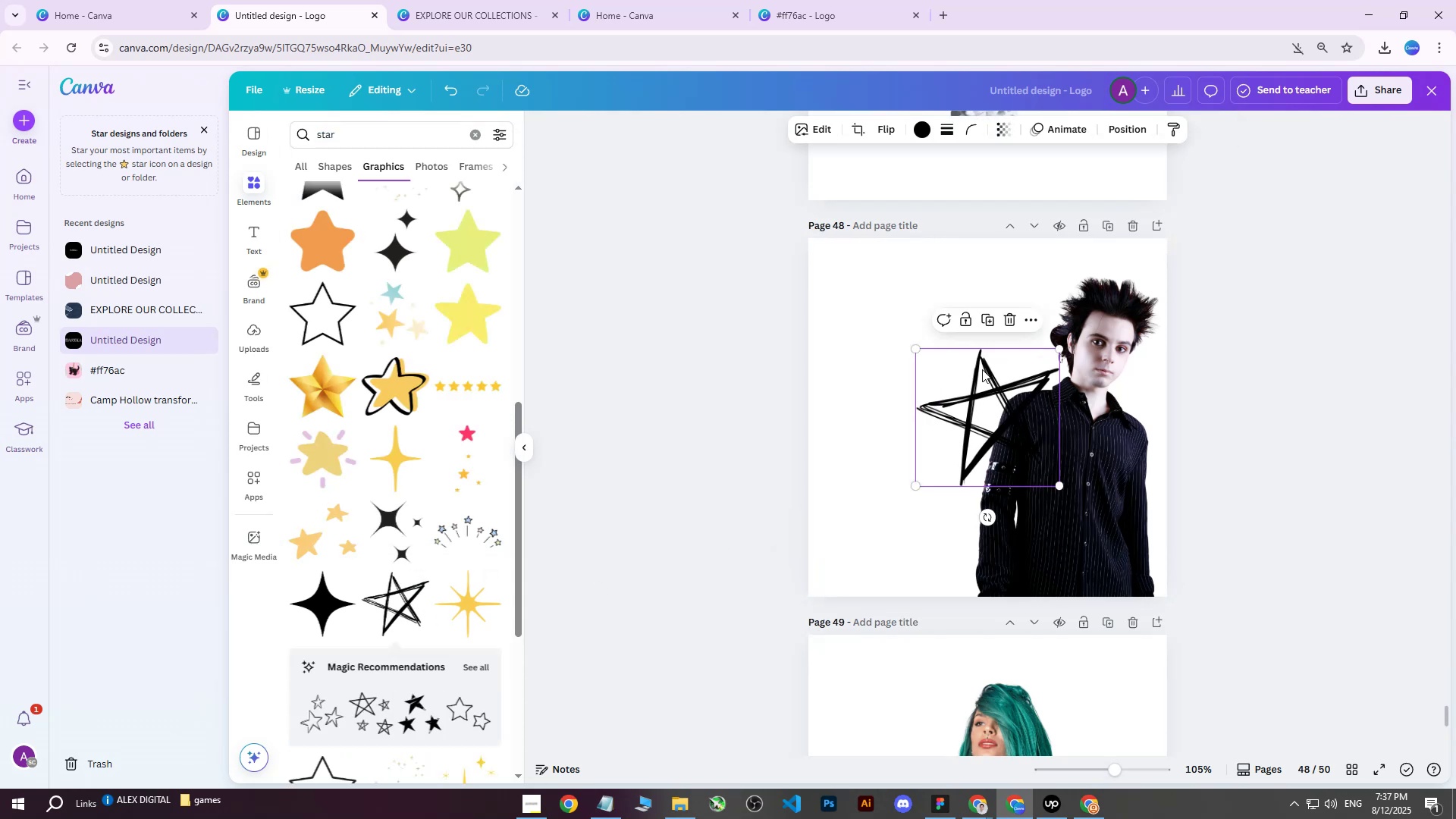 
left_click_drag(start_coordinate=[972, 371], to_coordinate=[868, 401])
 